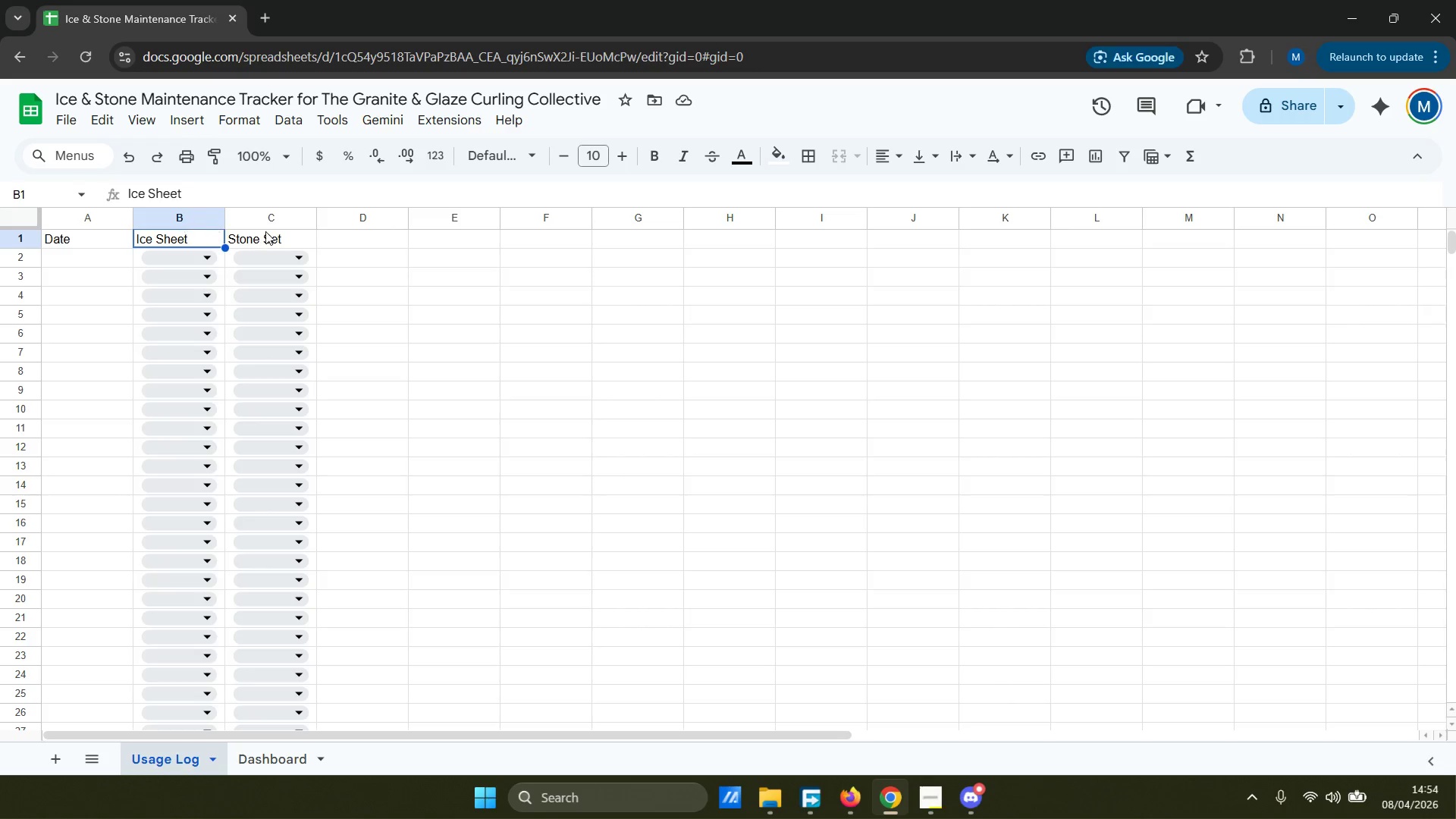 
triple_click([278, 233])
 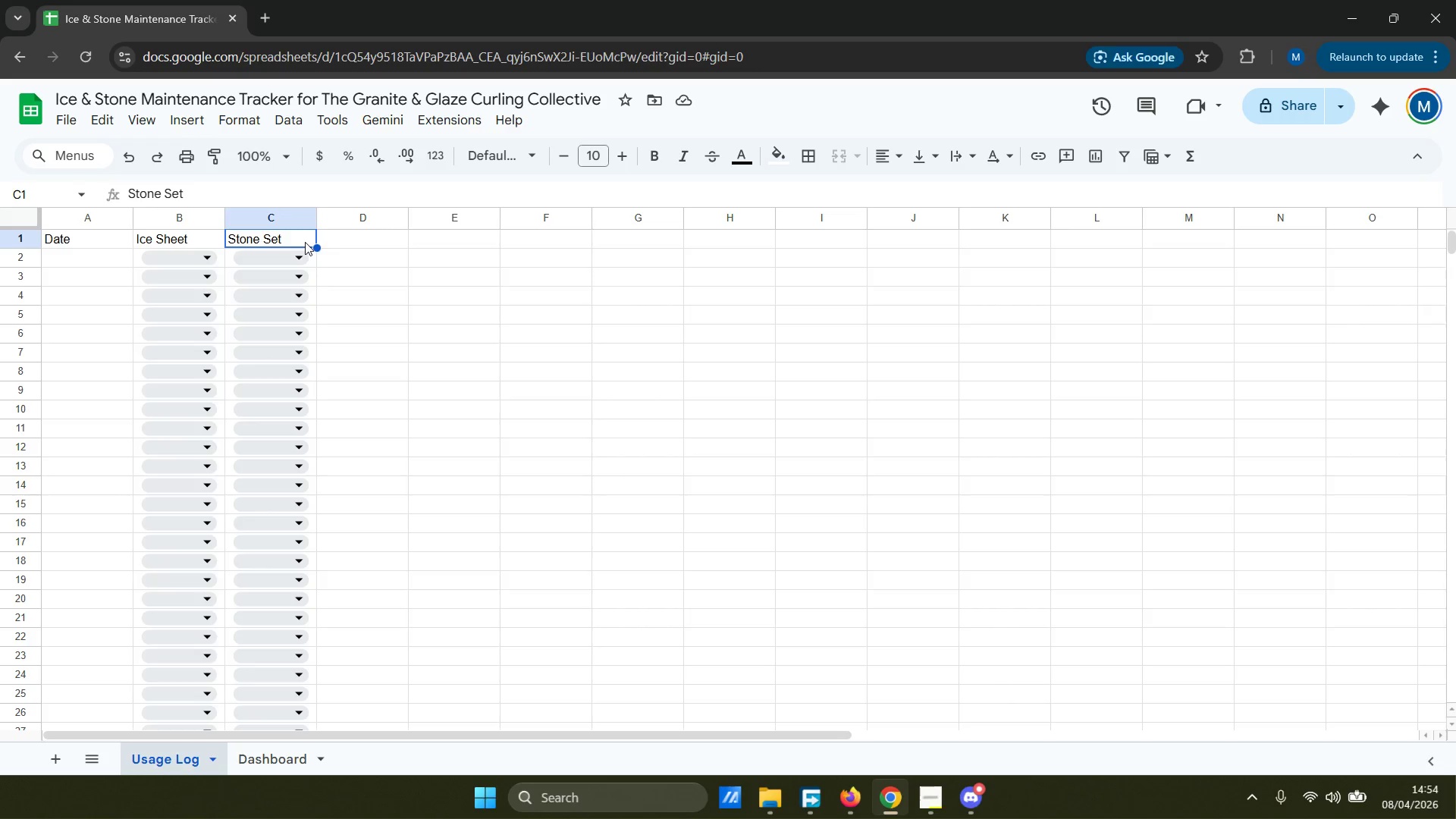 
wait(8.48)
 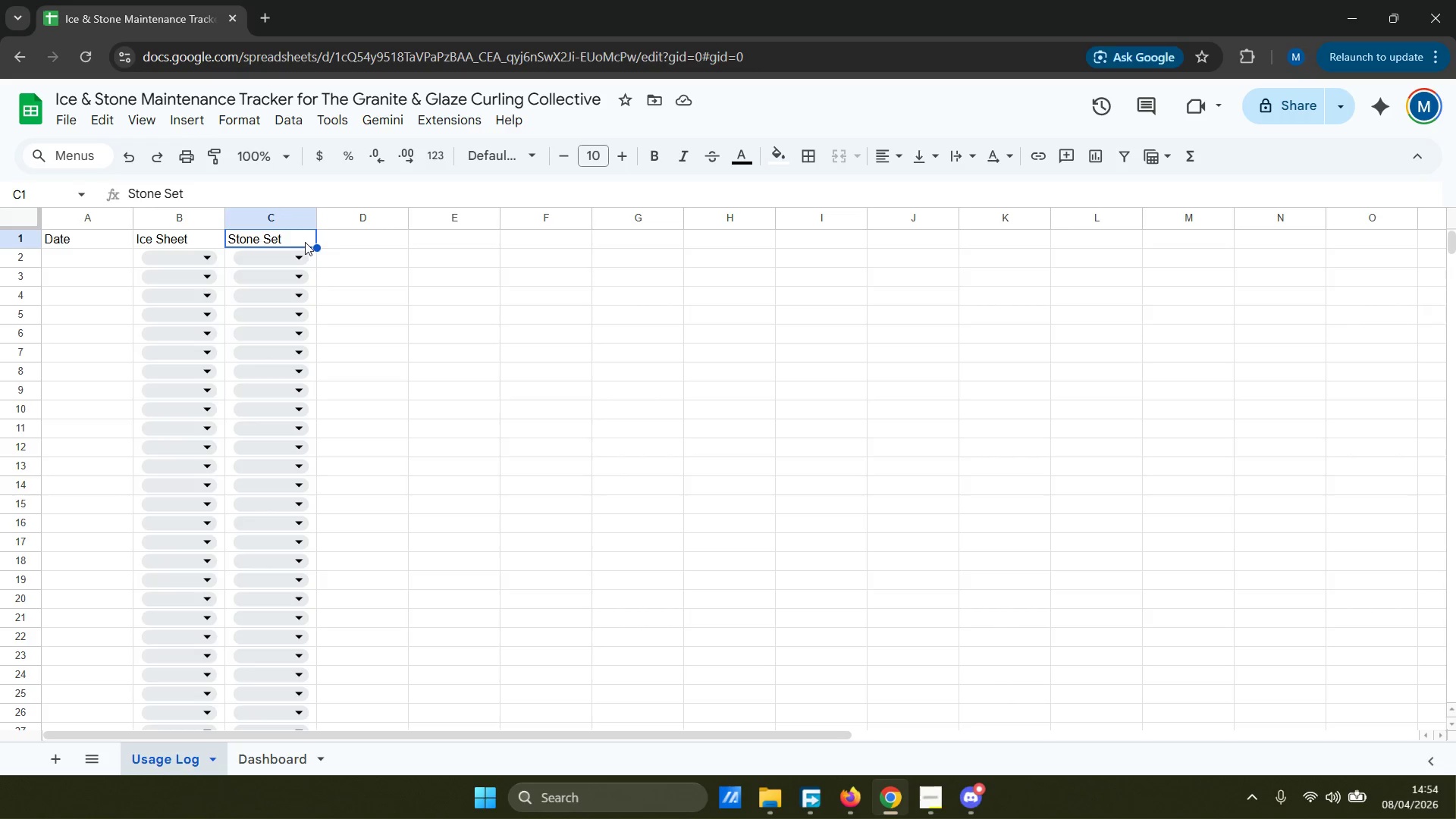 
left_click([1045, 626])
 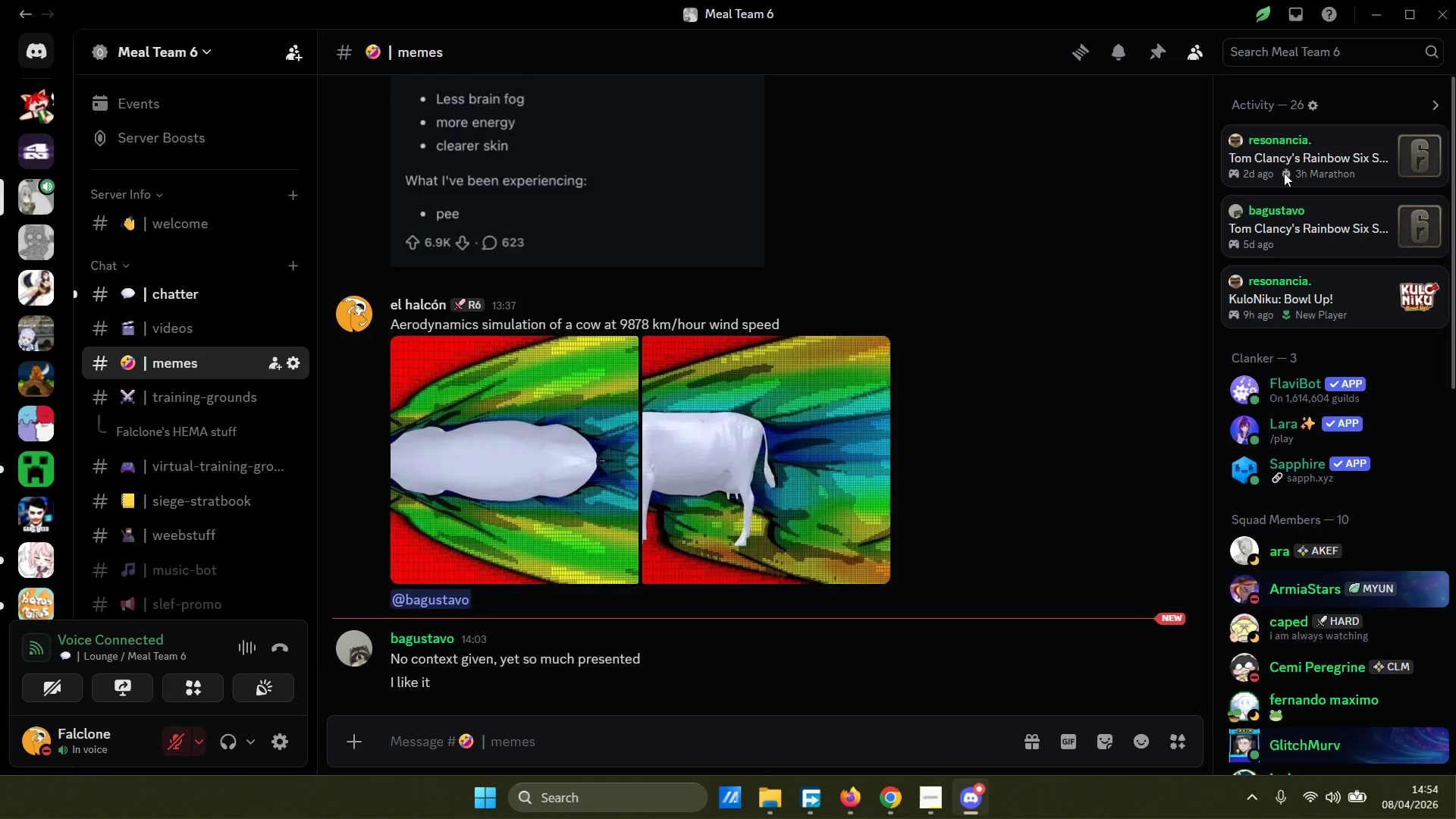 
left_click([1455, 0])
 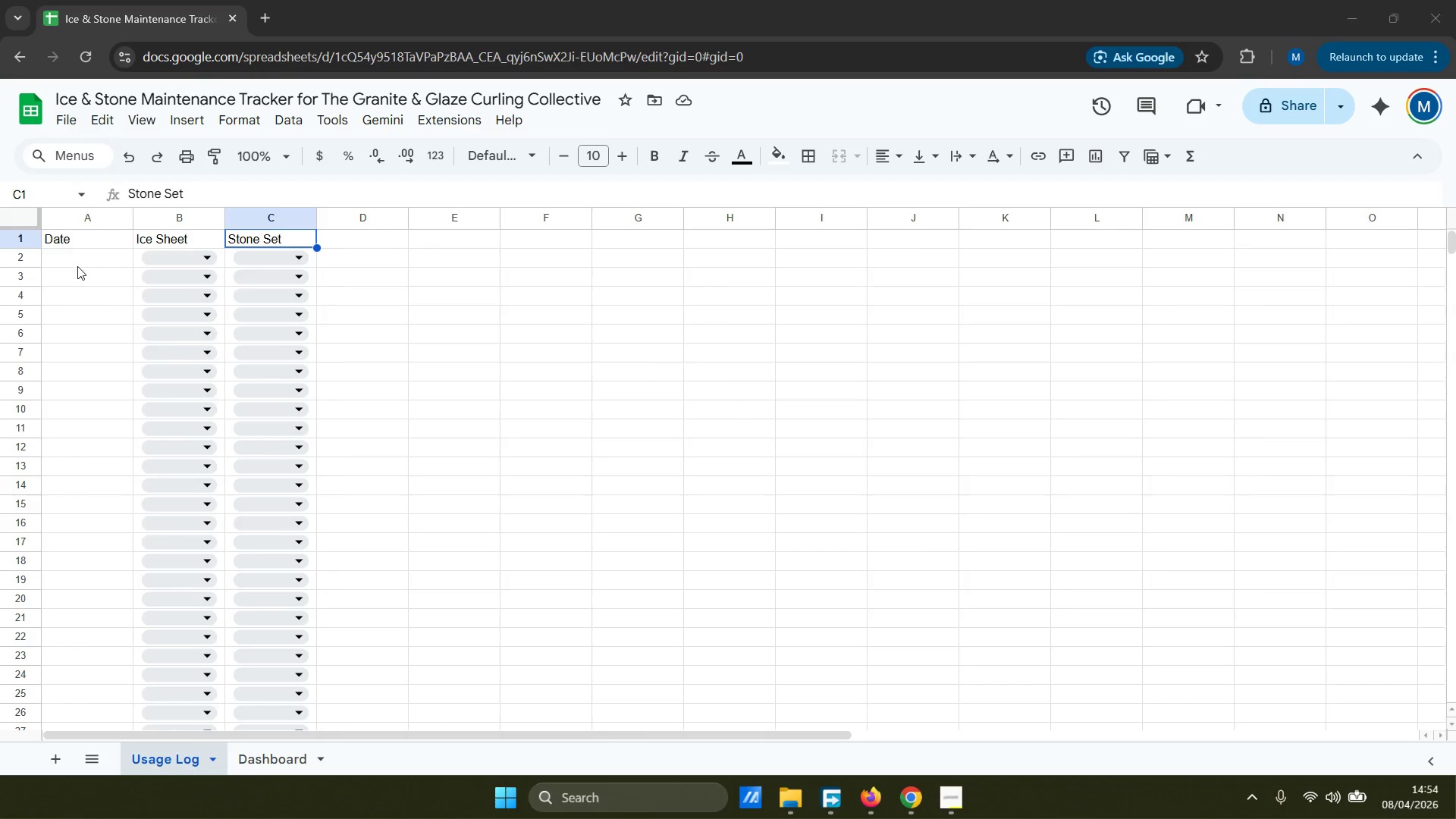 
left_click([253, 756])
 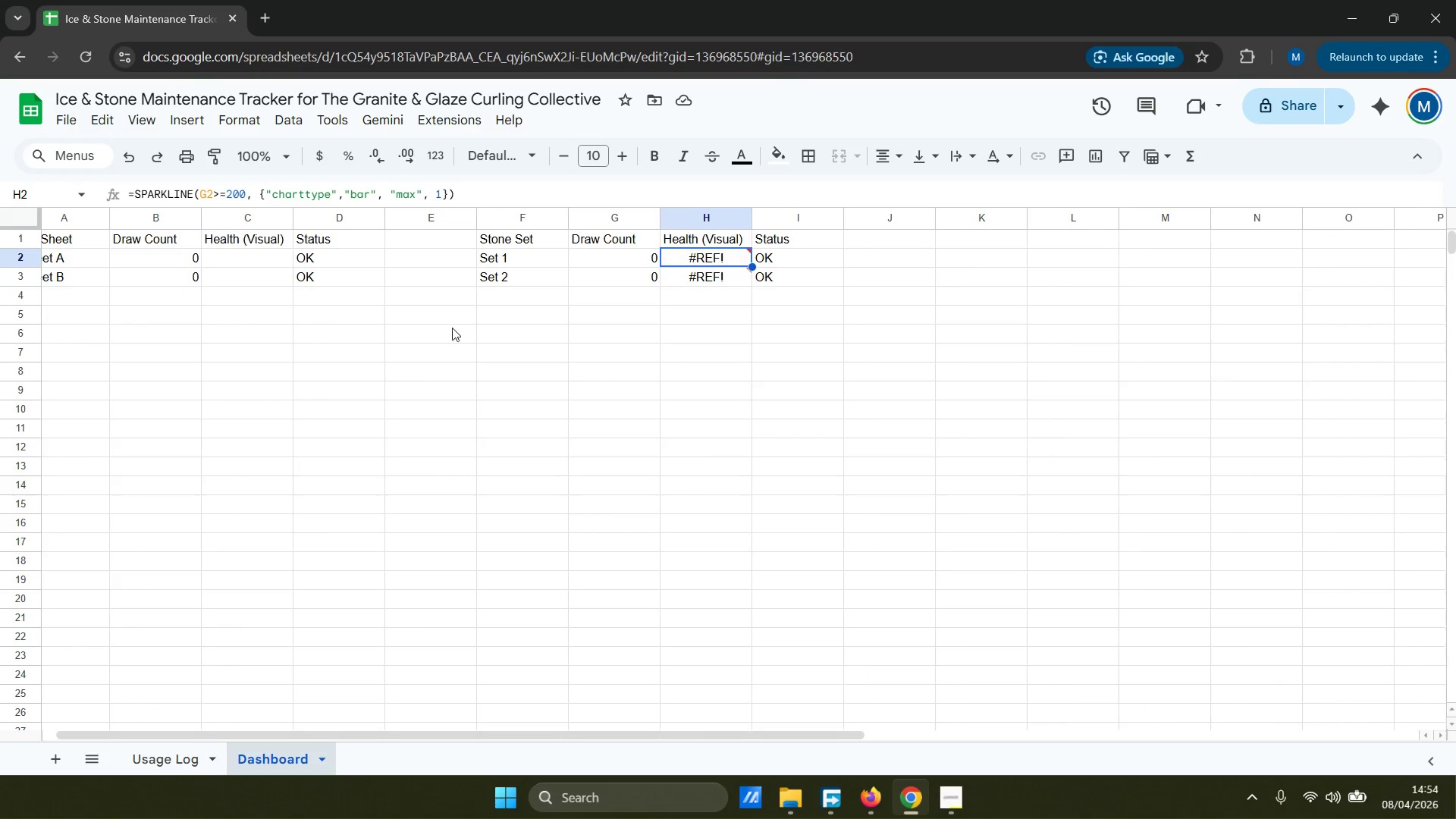 
left_click([250, 253])
 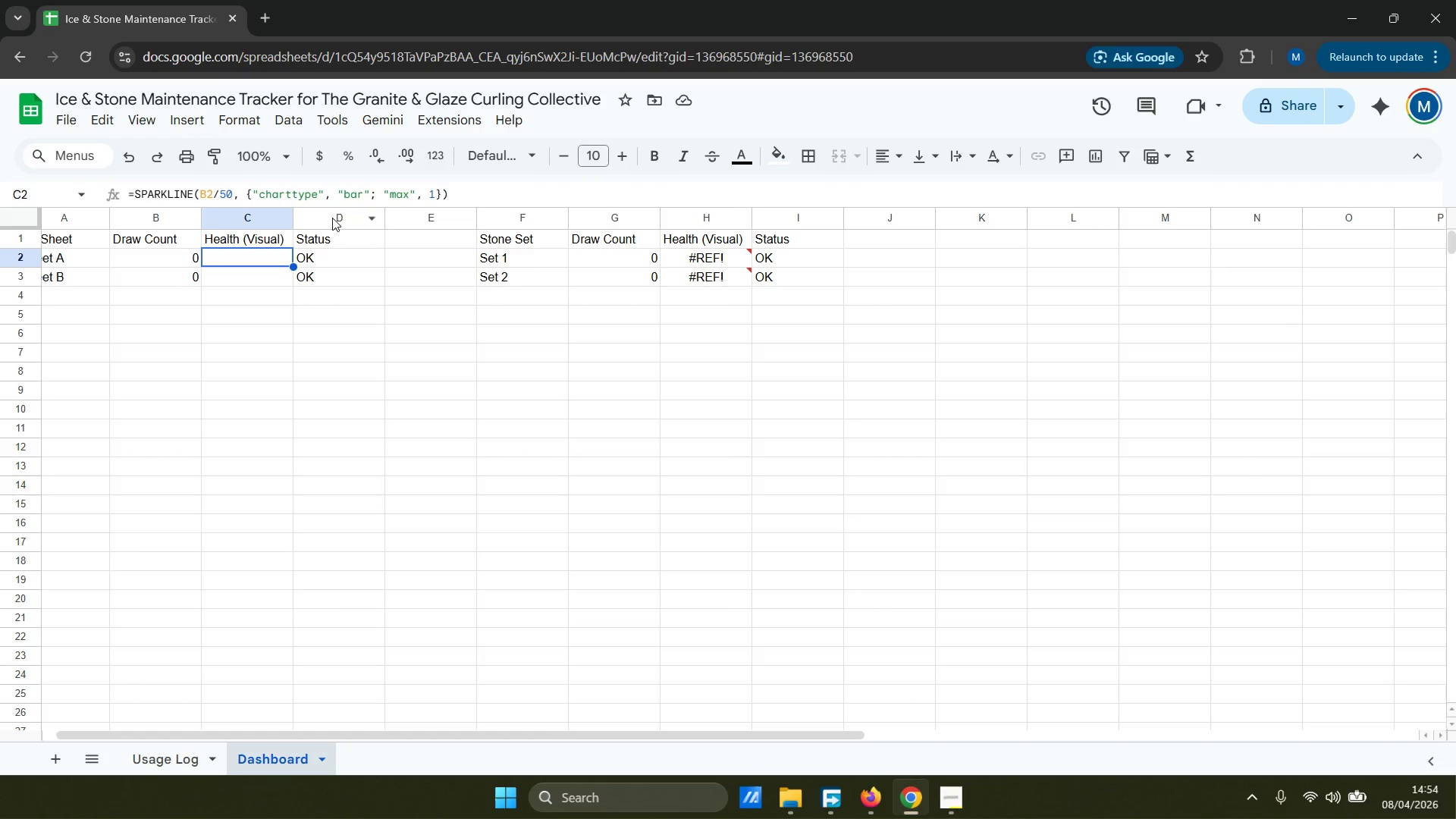 
wait(5.16)
 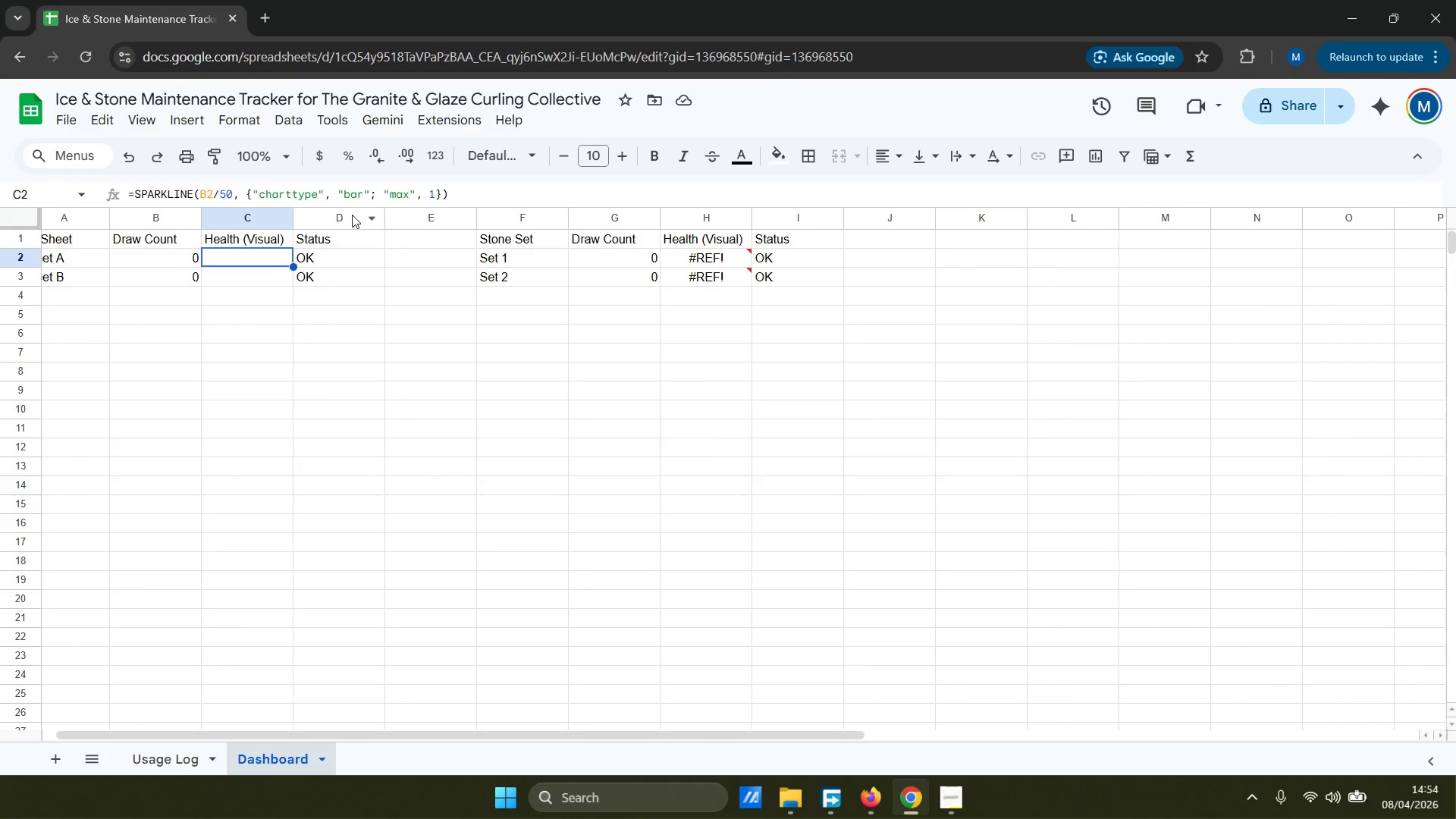 
mouse_move([375, 218])
 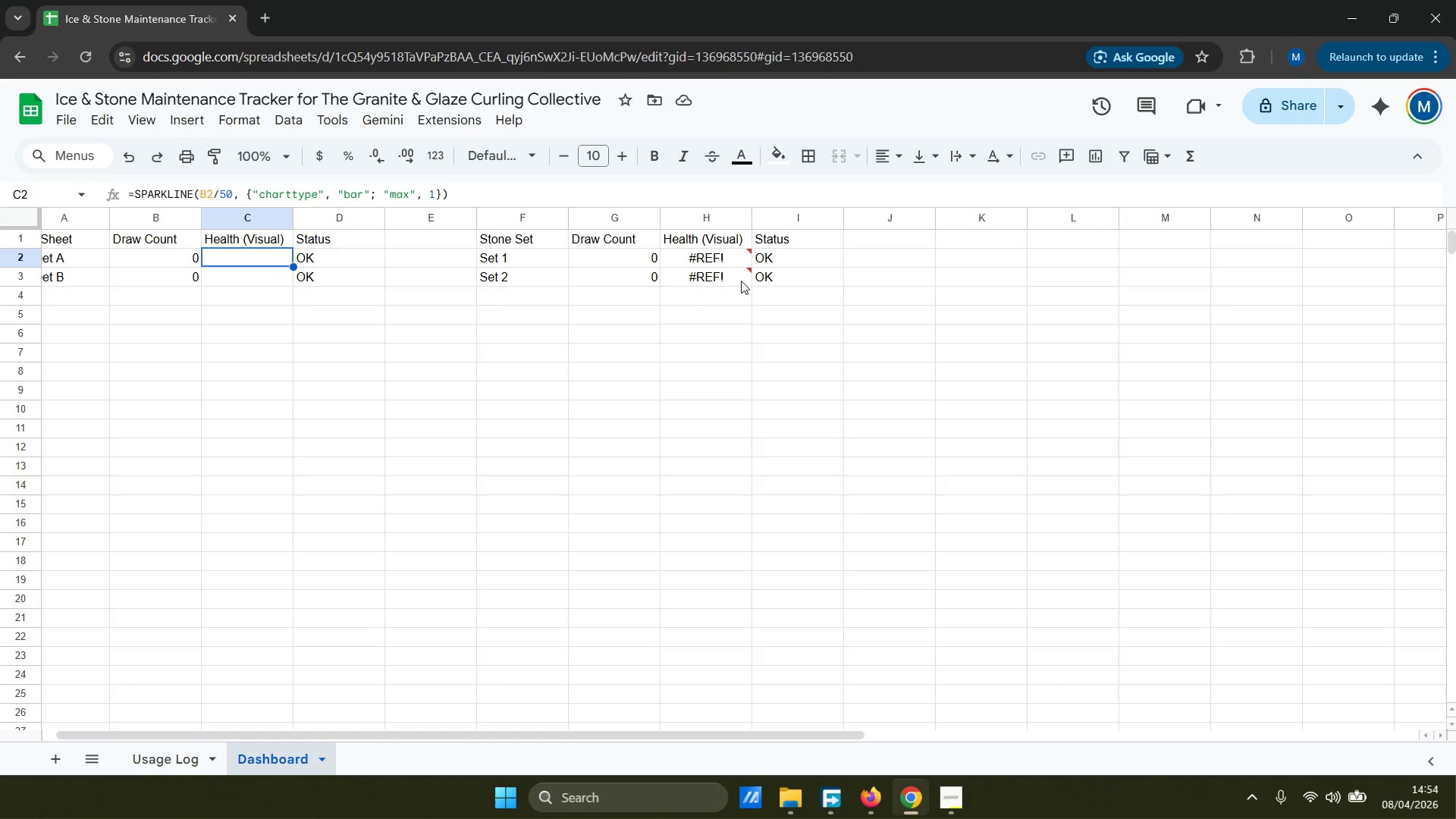 
left_click([717, 281])
 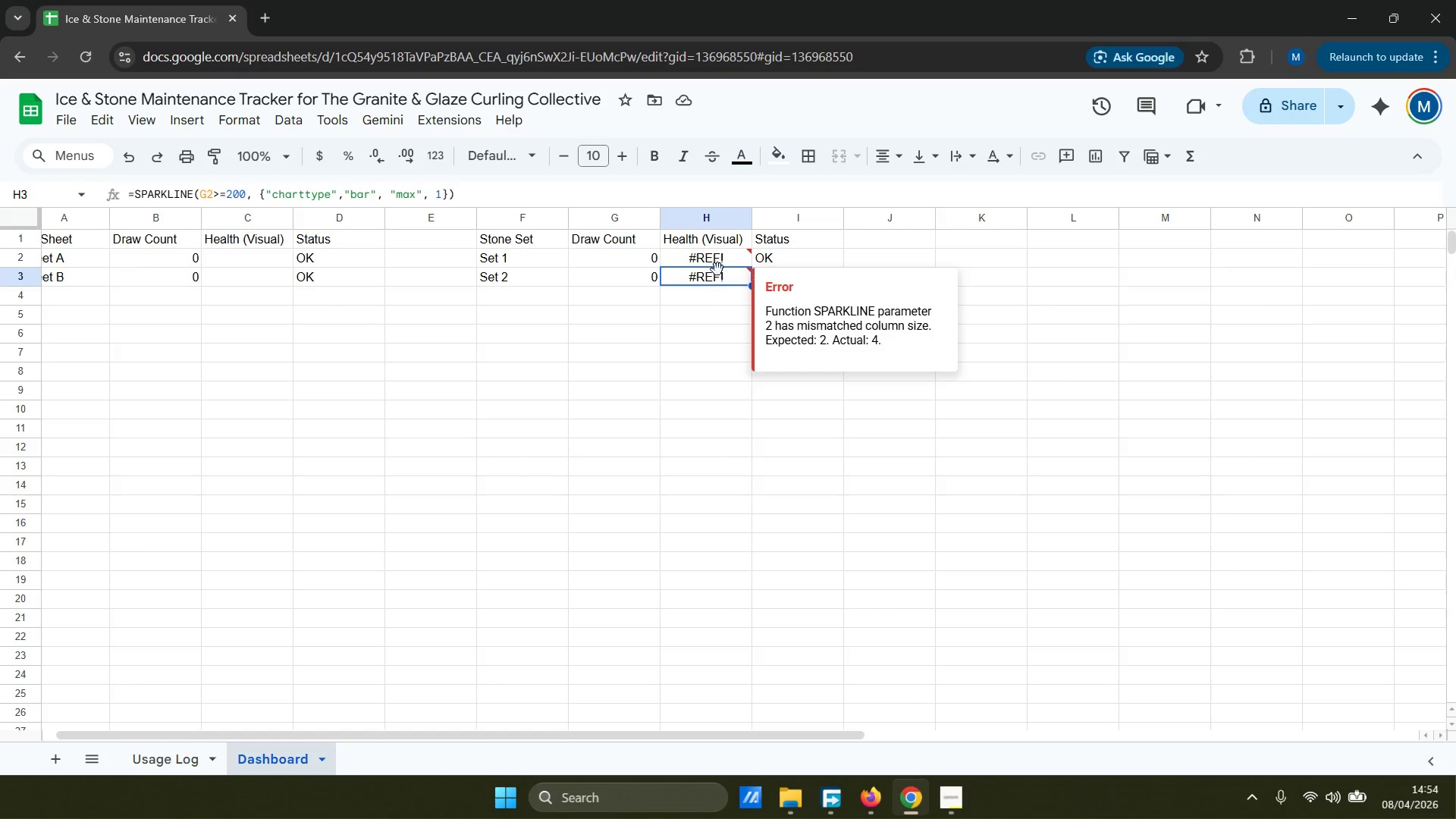 
left_click([717, 260])
 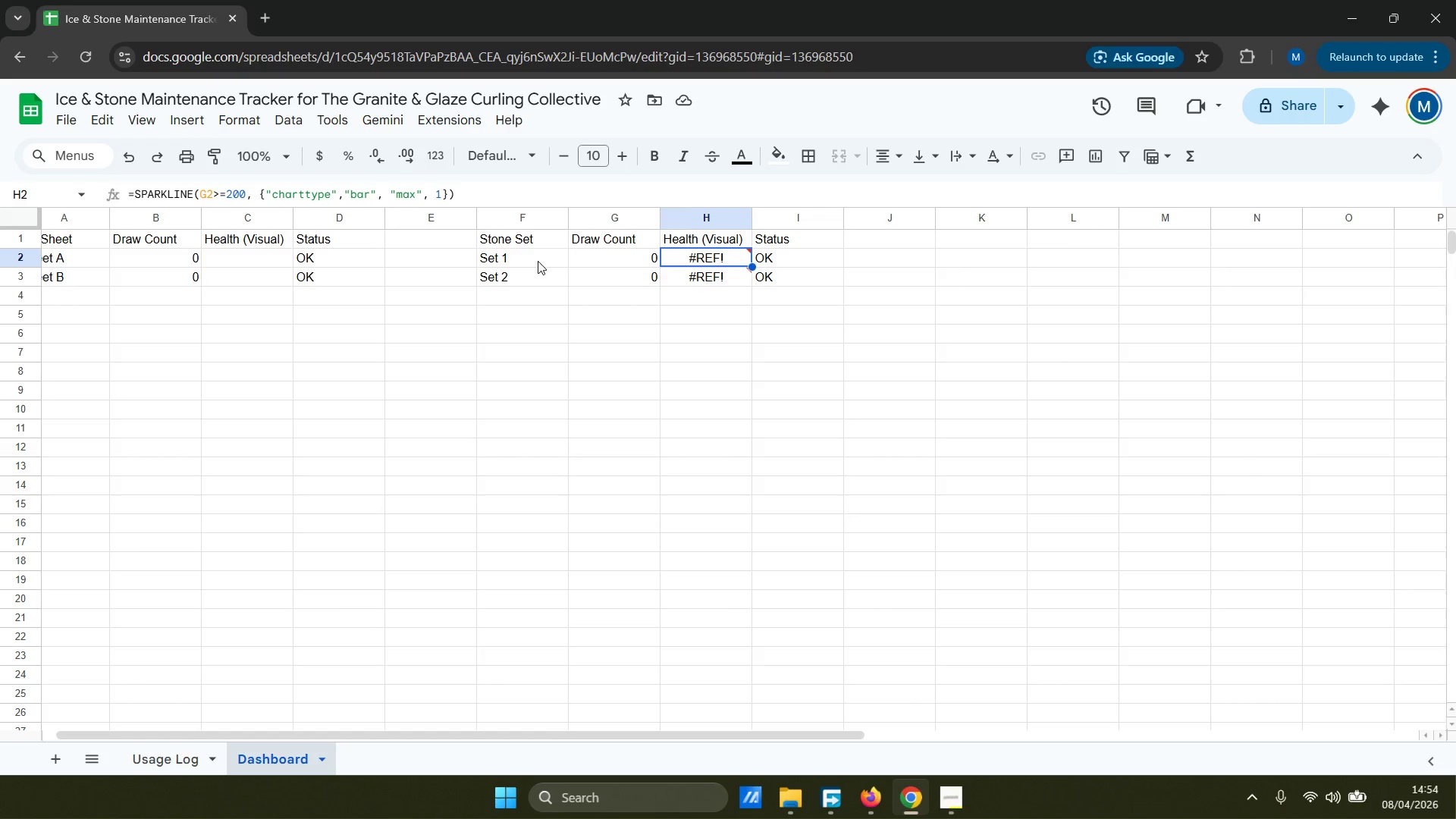 
wait(11.5)
 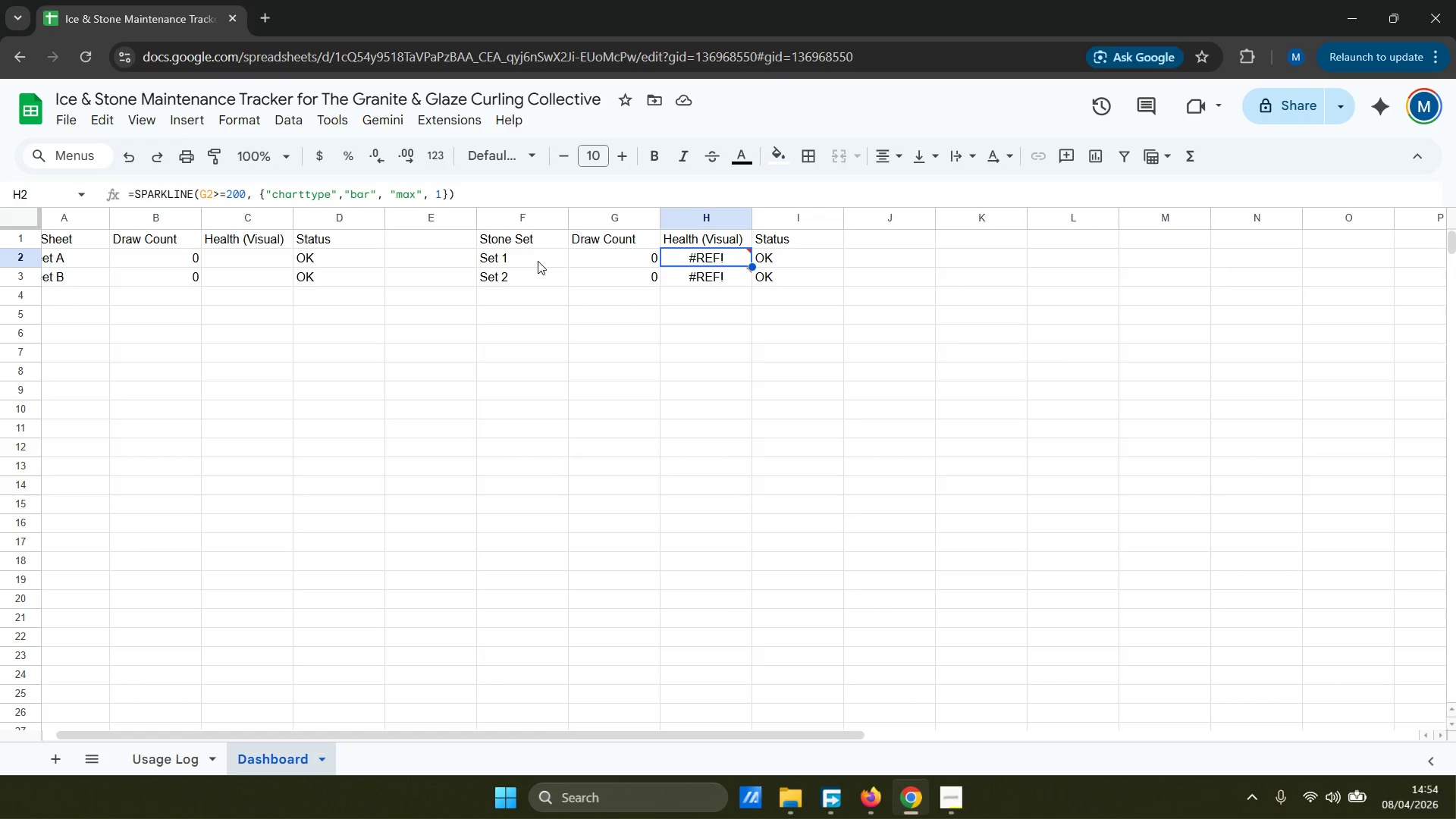 
left_click([136, 753])
 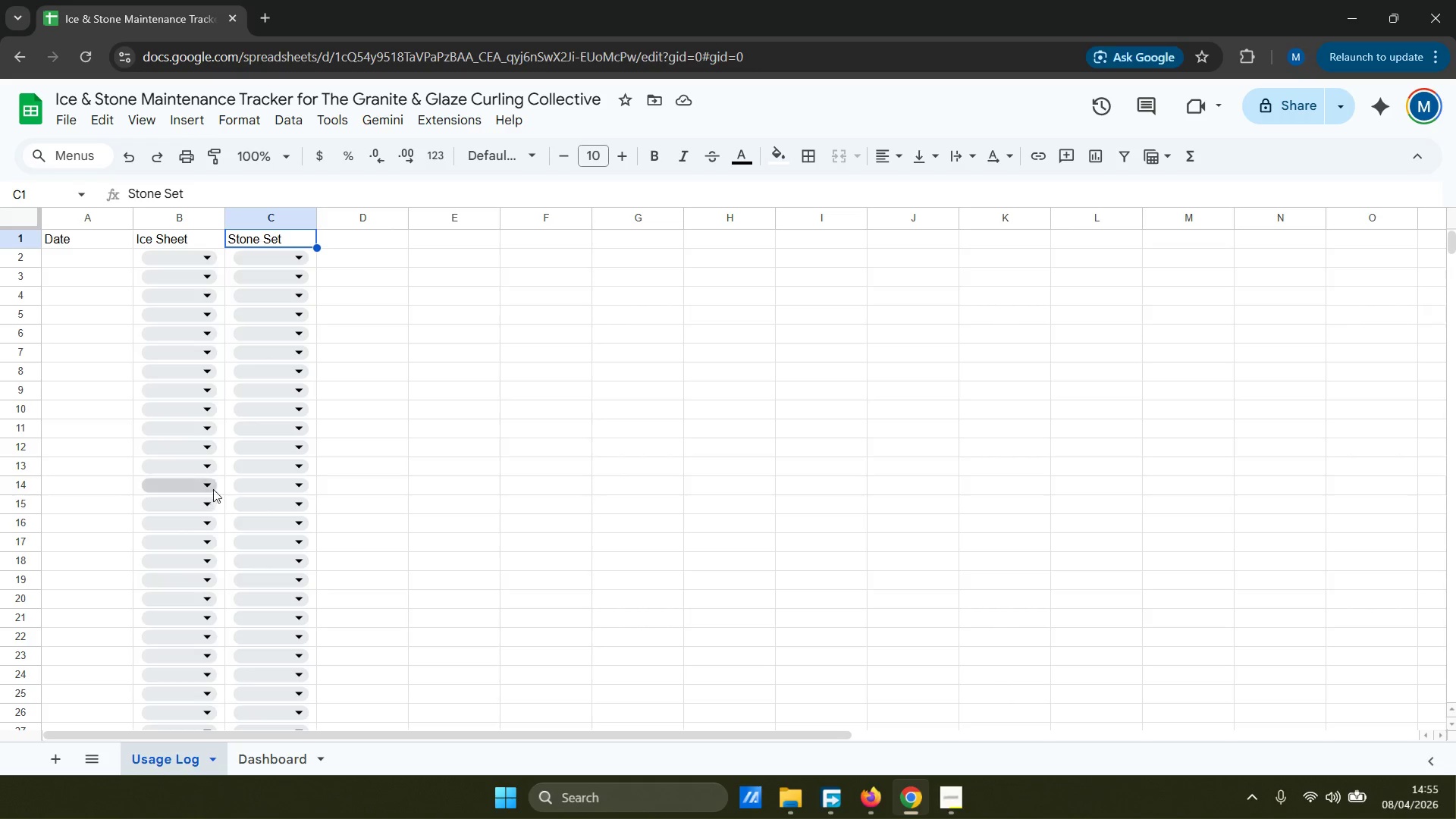 
scroll: coordinate [205, 436], scroll_direction: up, amount: 1.0
 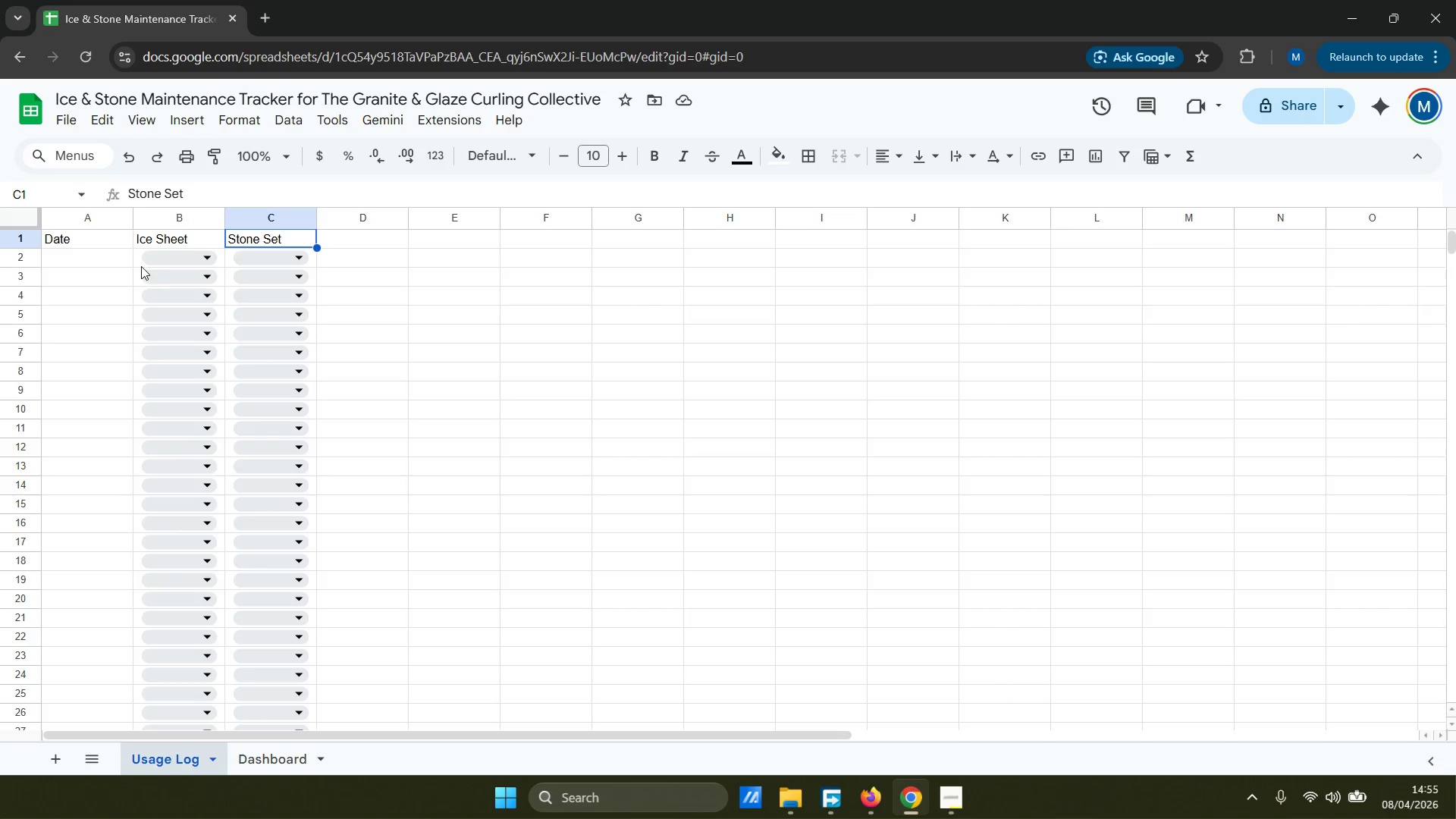 
wait(5.32)
 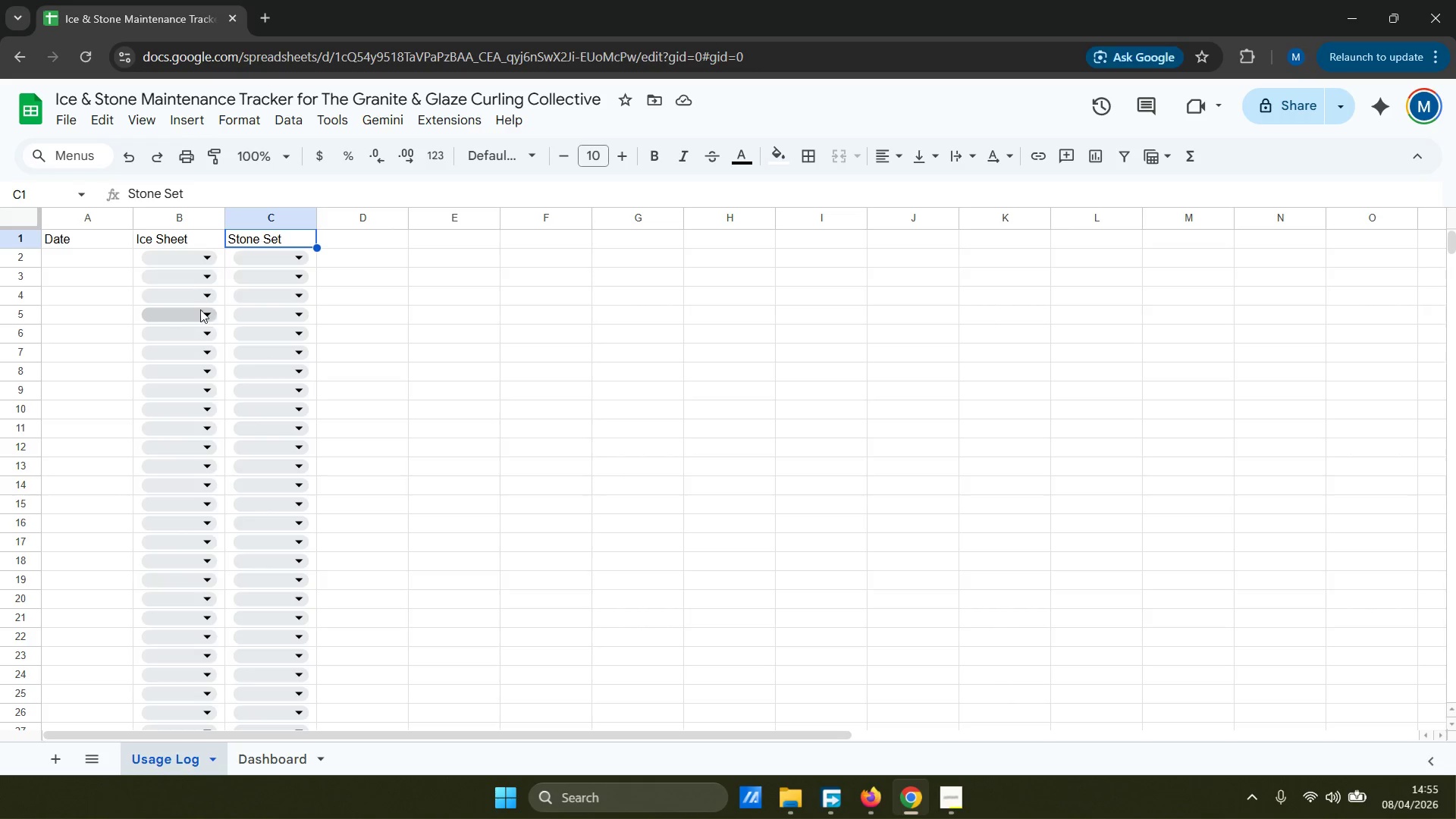 
left_click([265, 755])
 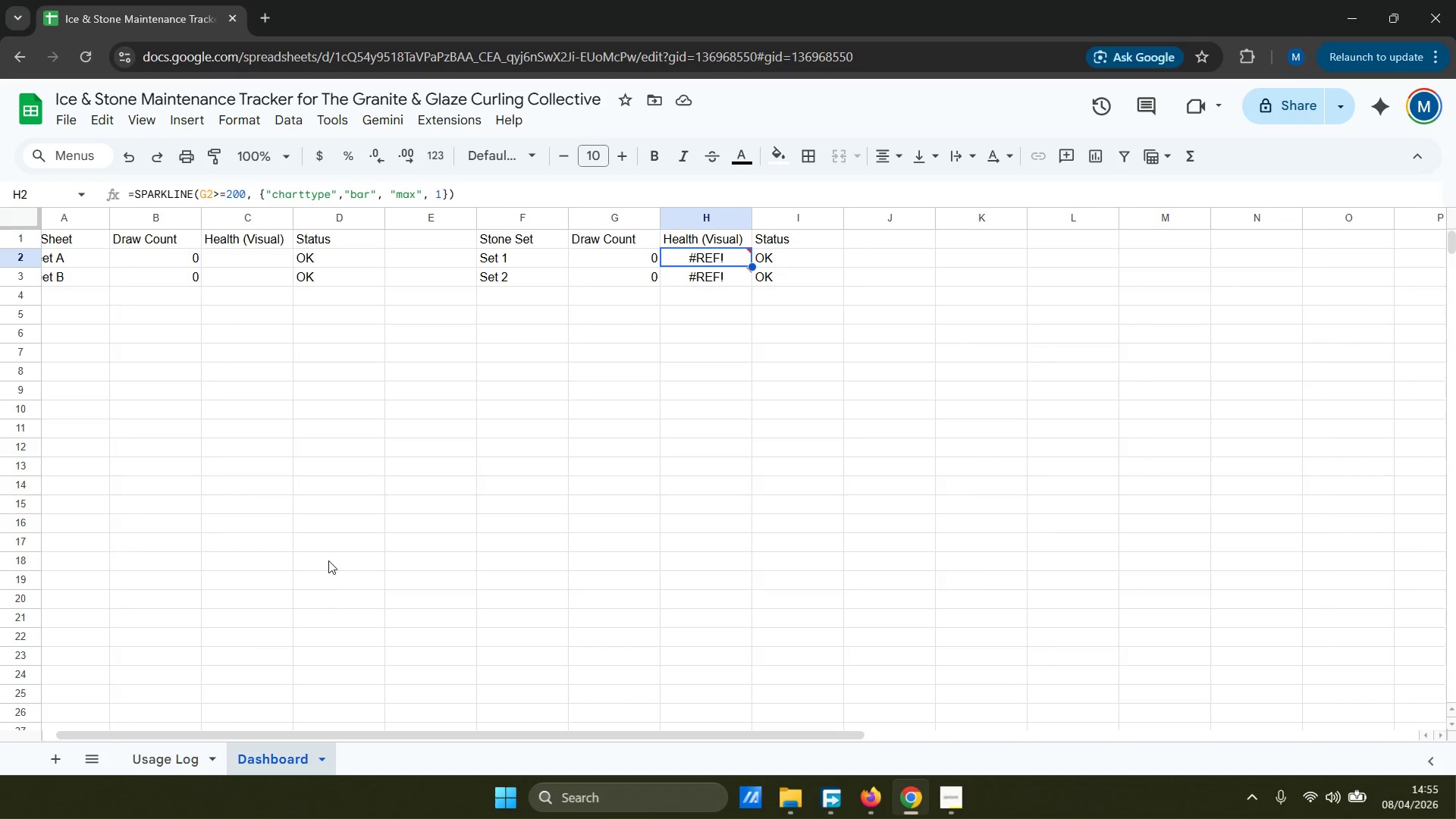 
double_click([253, 282])
 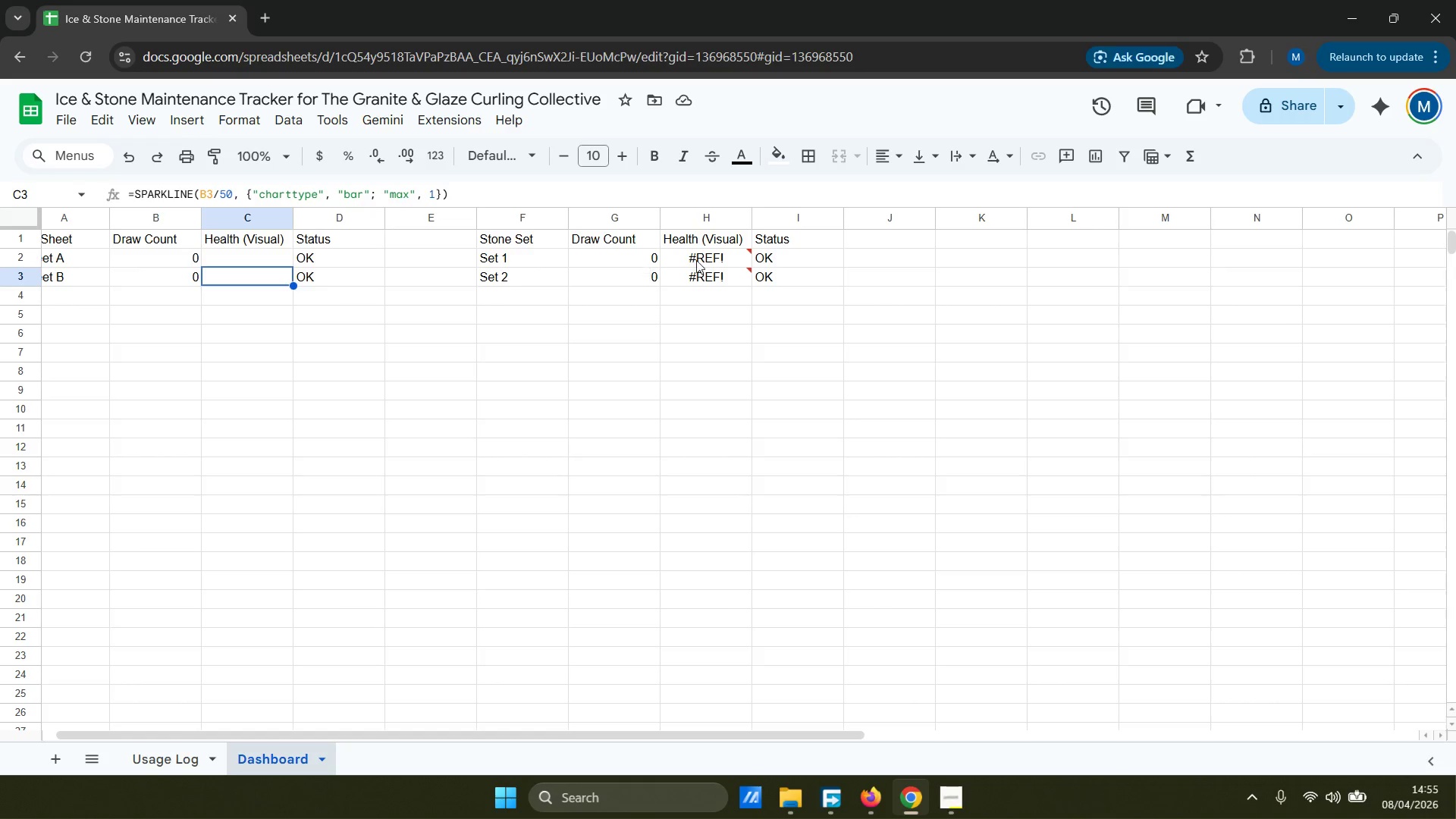 
left_click([707, 260])
 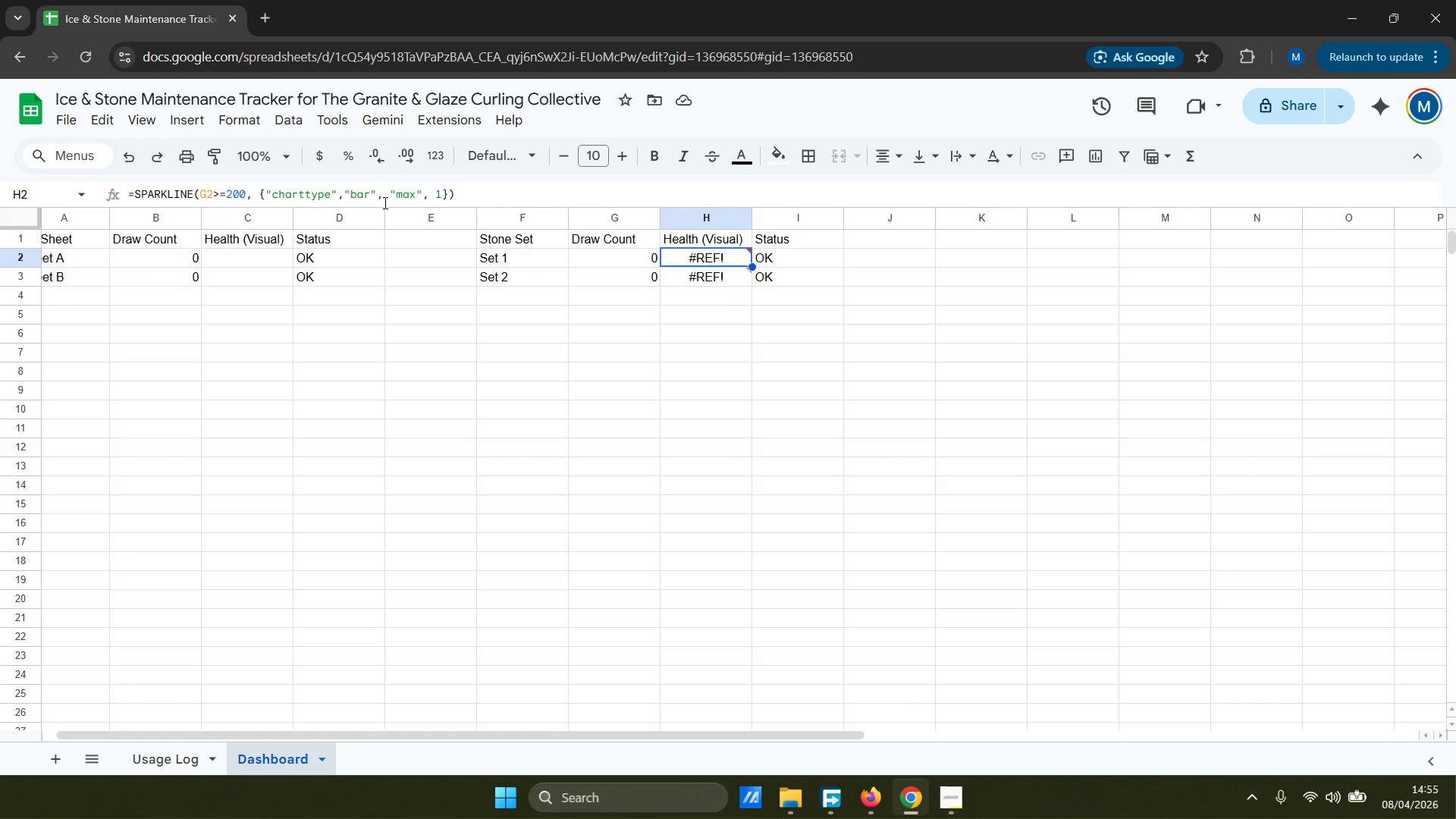 
left_click([253, 258])
 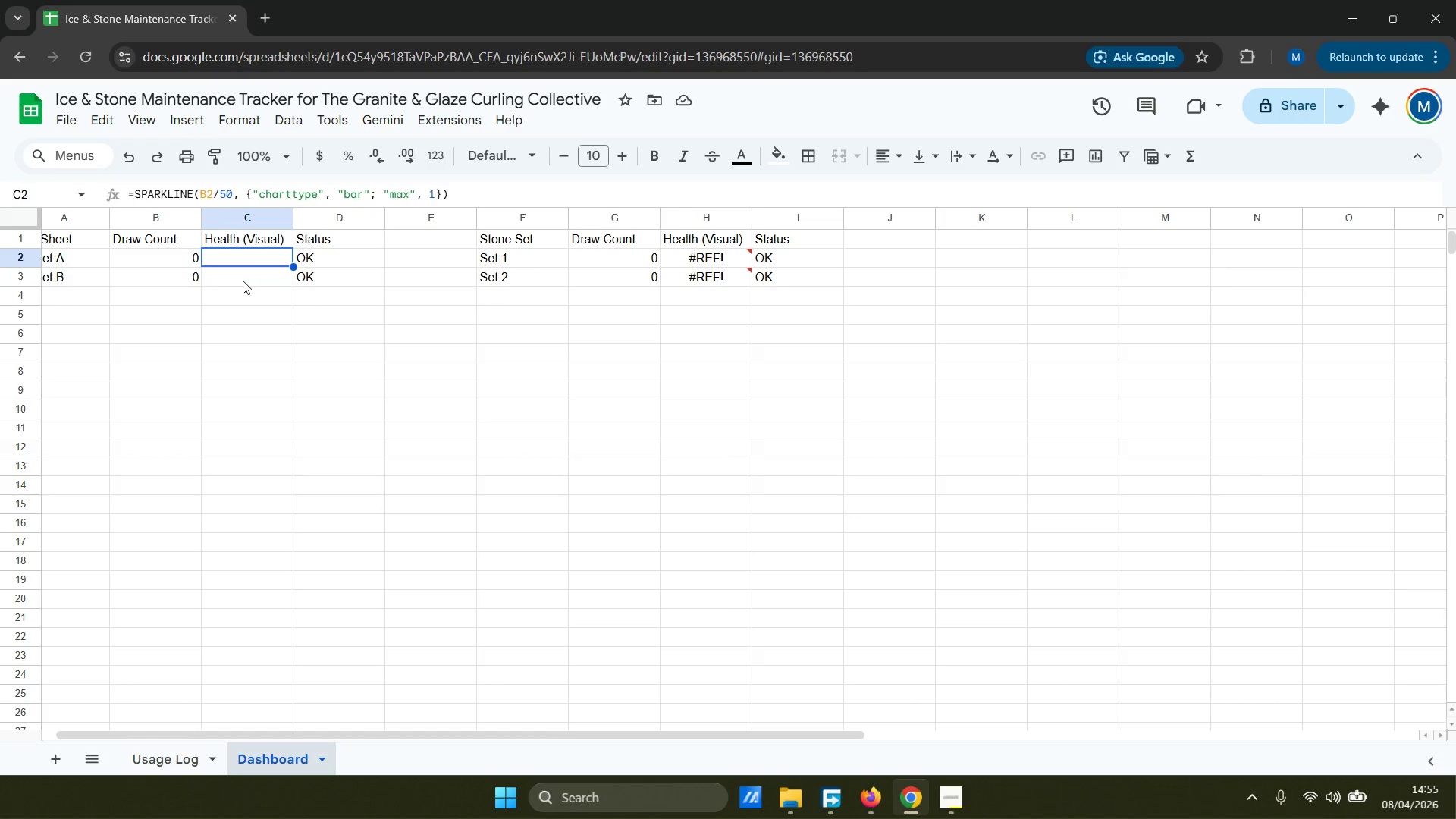 
left_click([243, 281])
 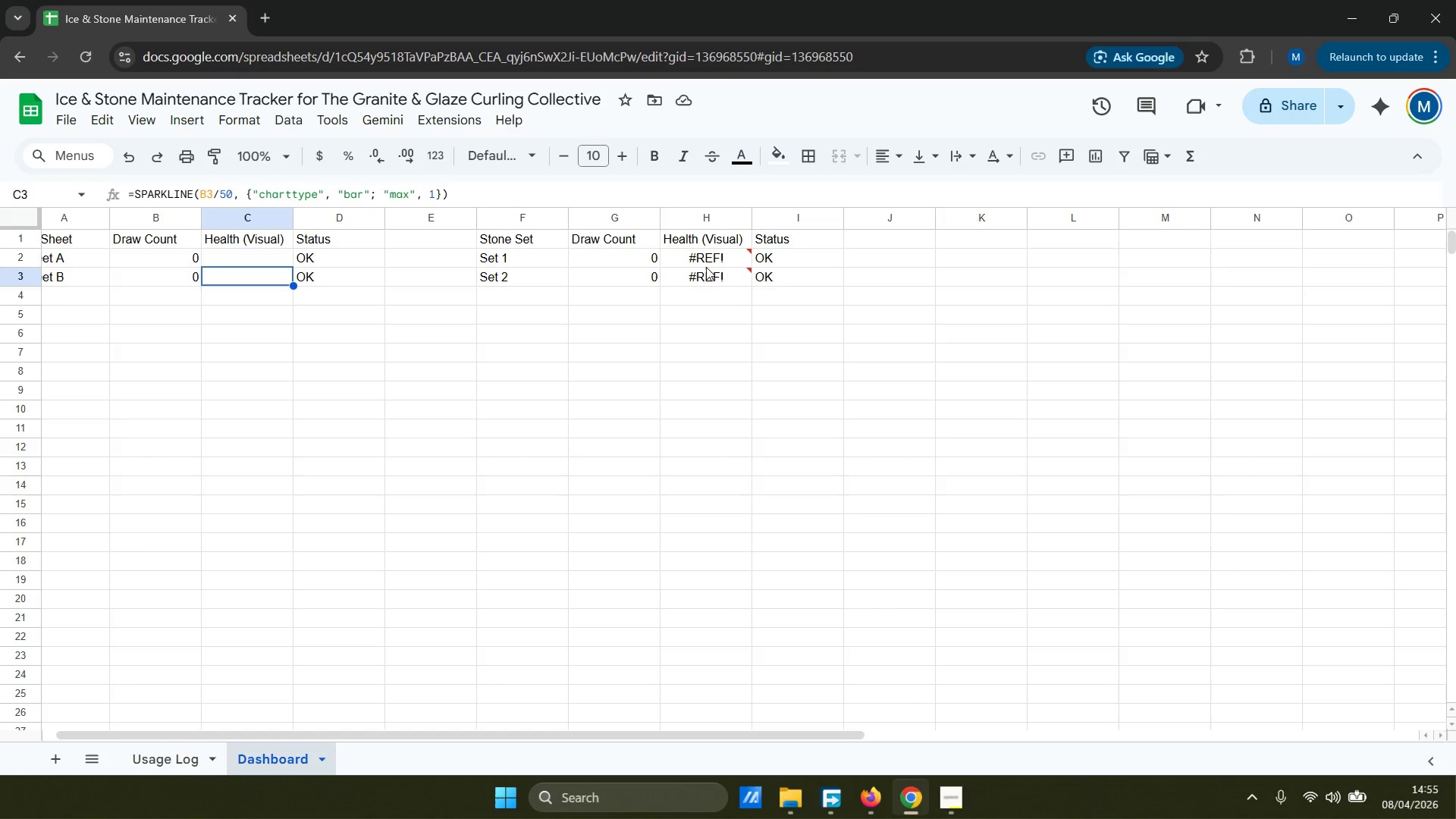 
left_click([711, 264])
 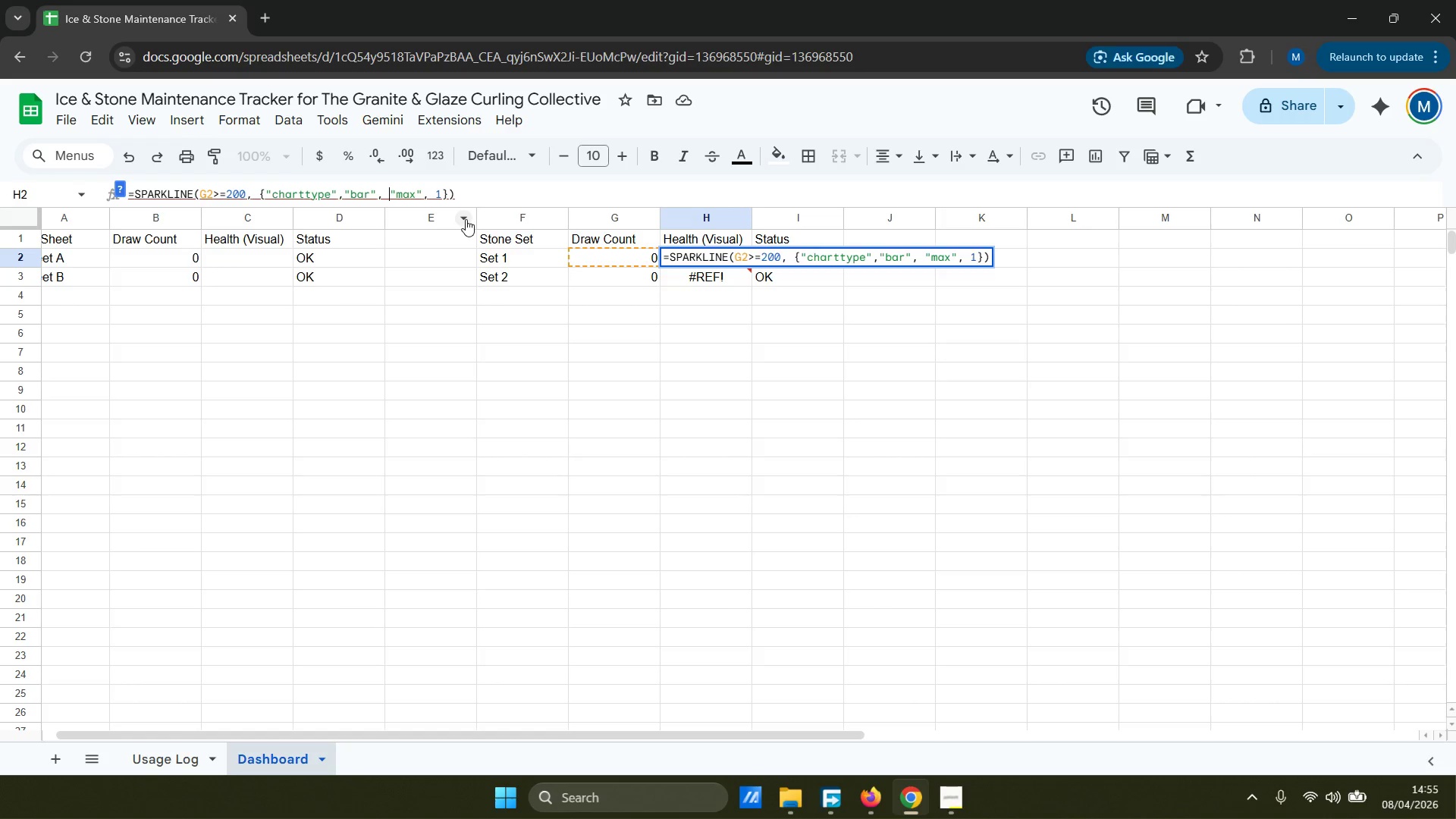 
key(ArrowLeft)
 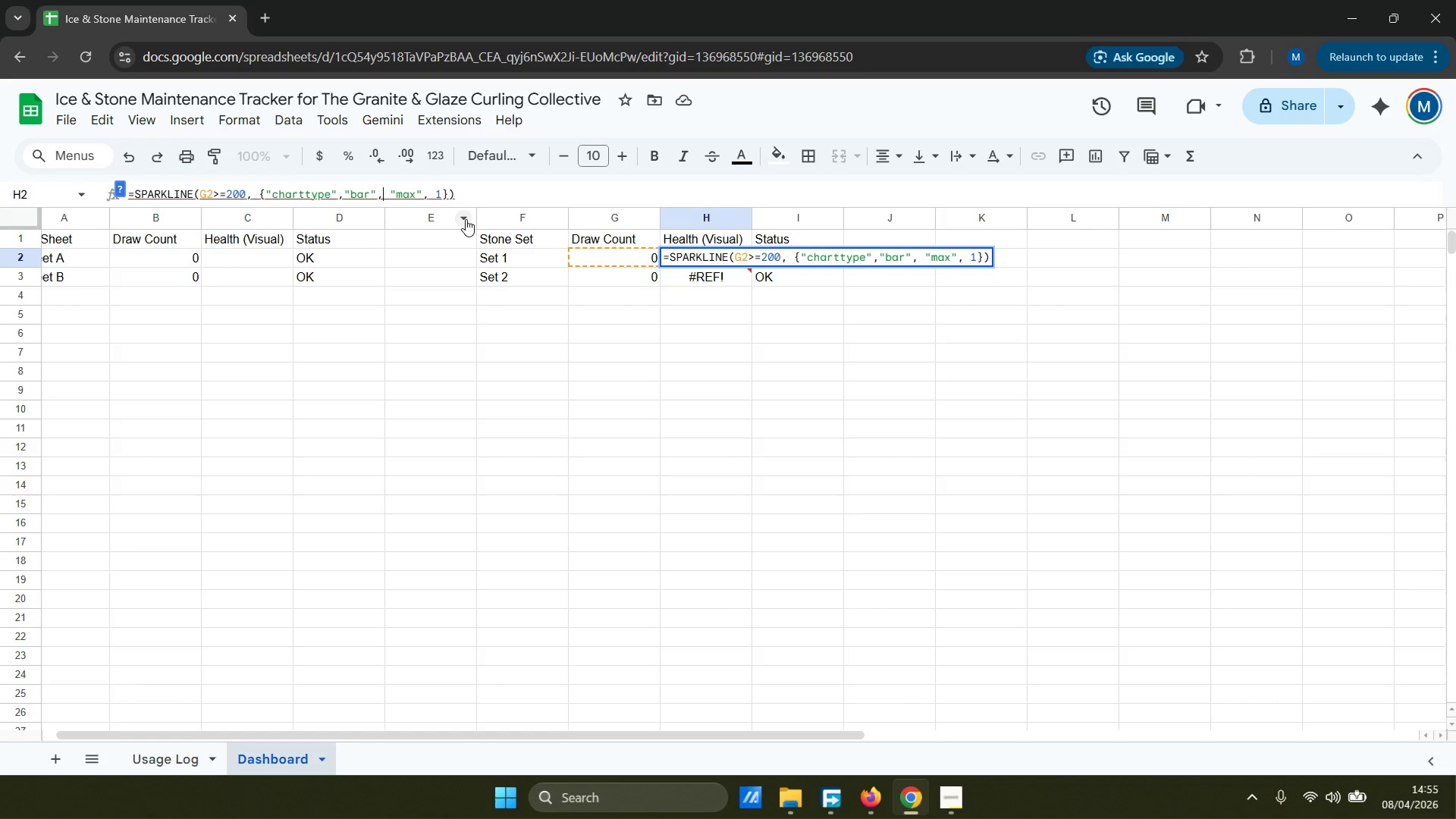 
key(Backspace)
 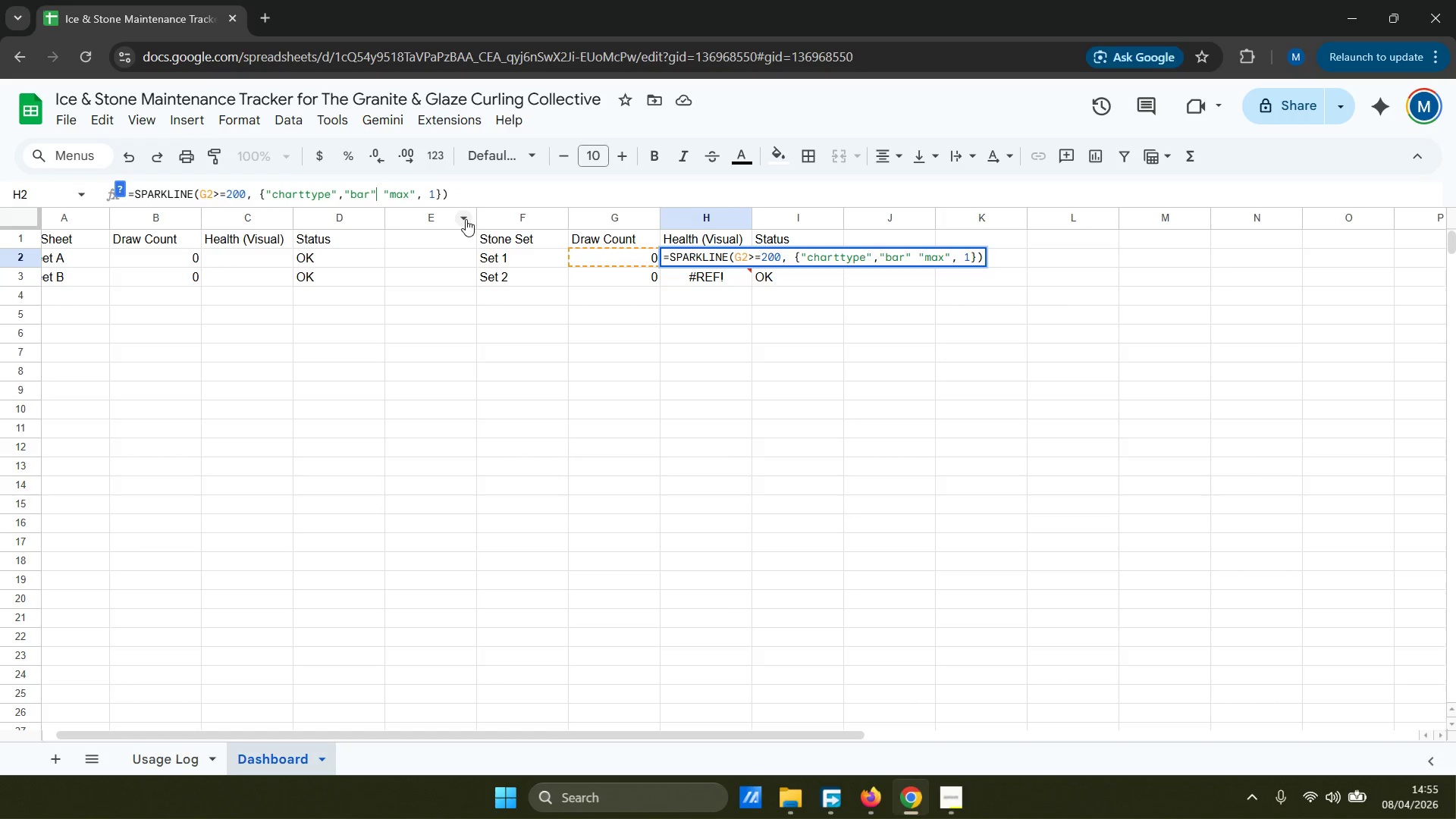 
key(Semicolon)
 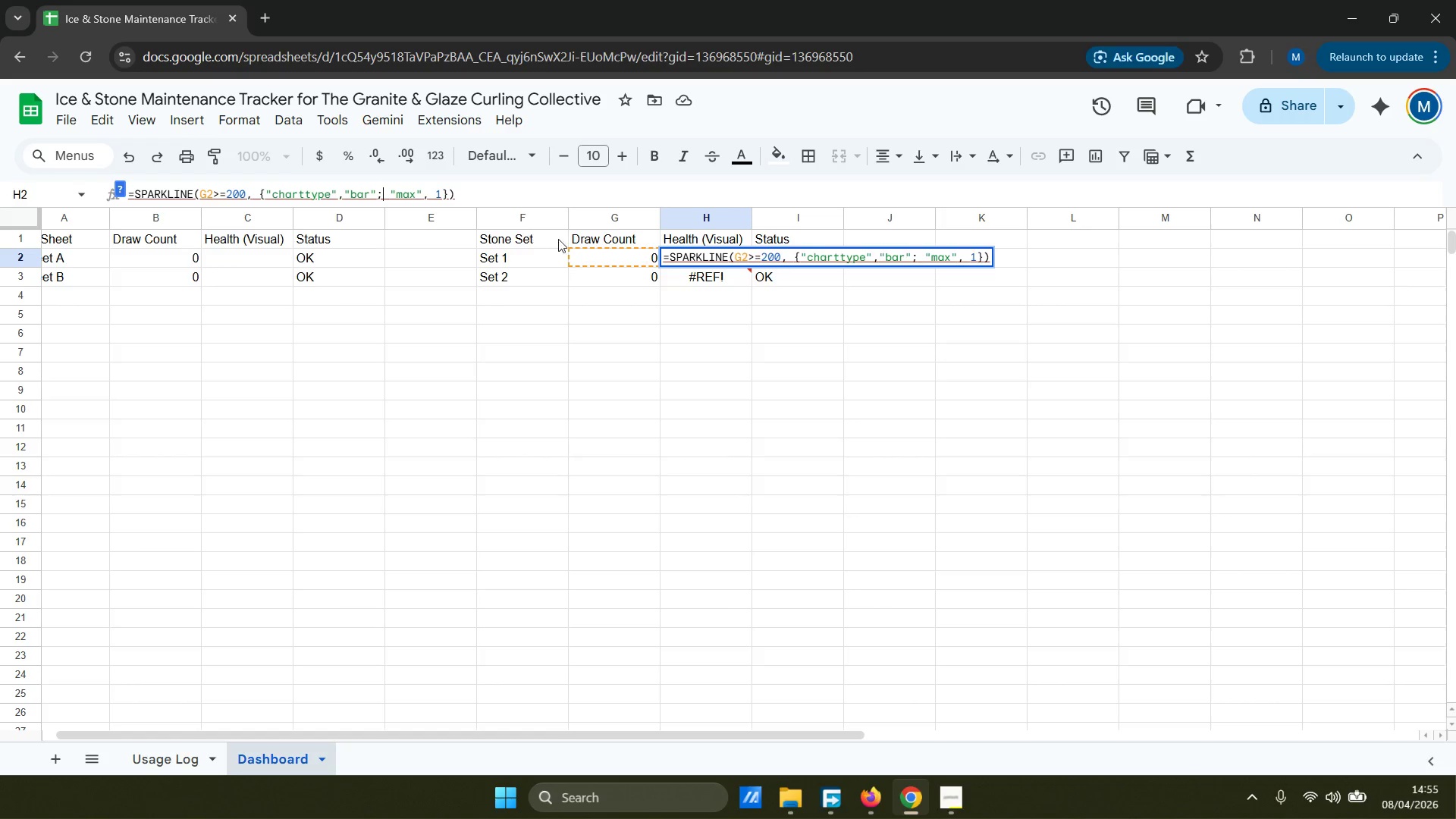 
key(Enter)
 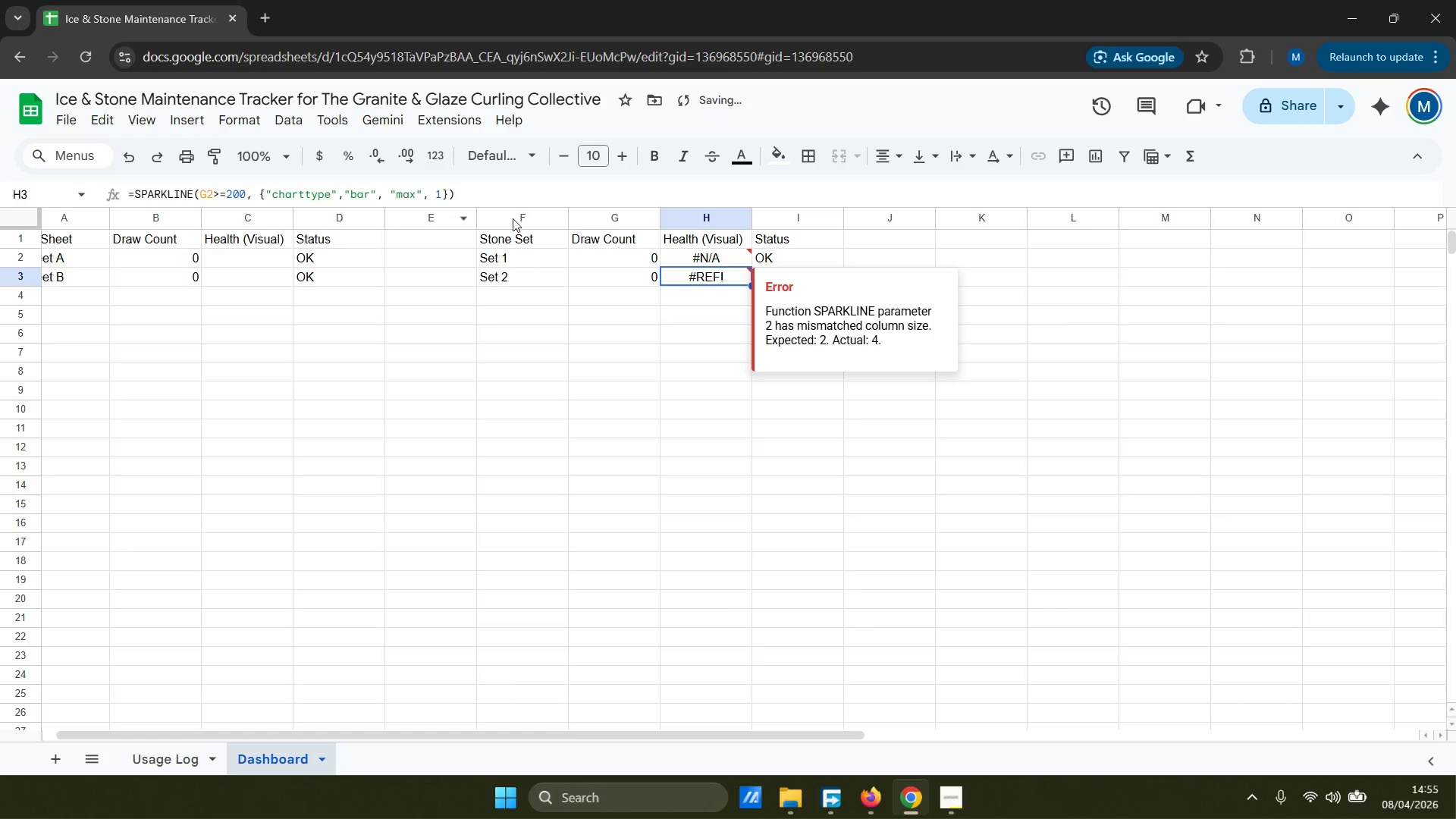 
left_click([695, 281])
 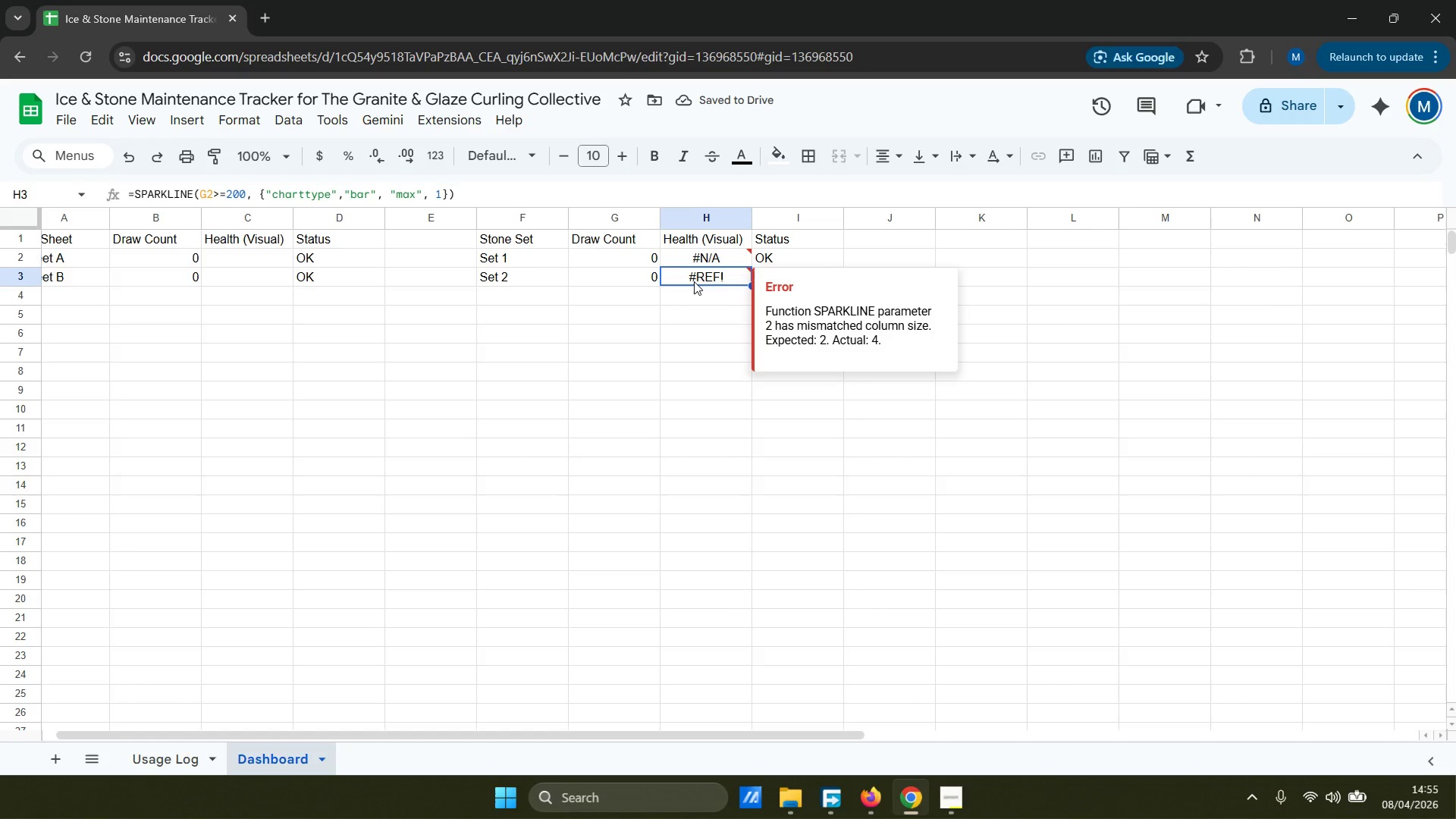 
mouse_move([704, 265])
 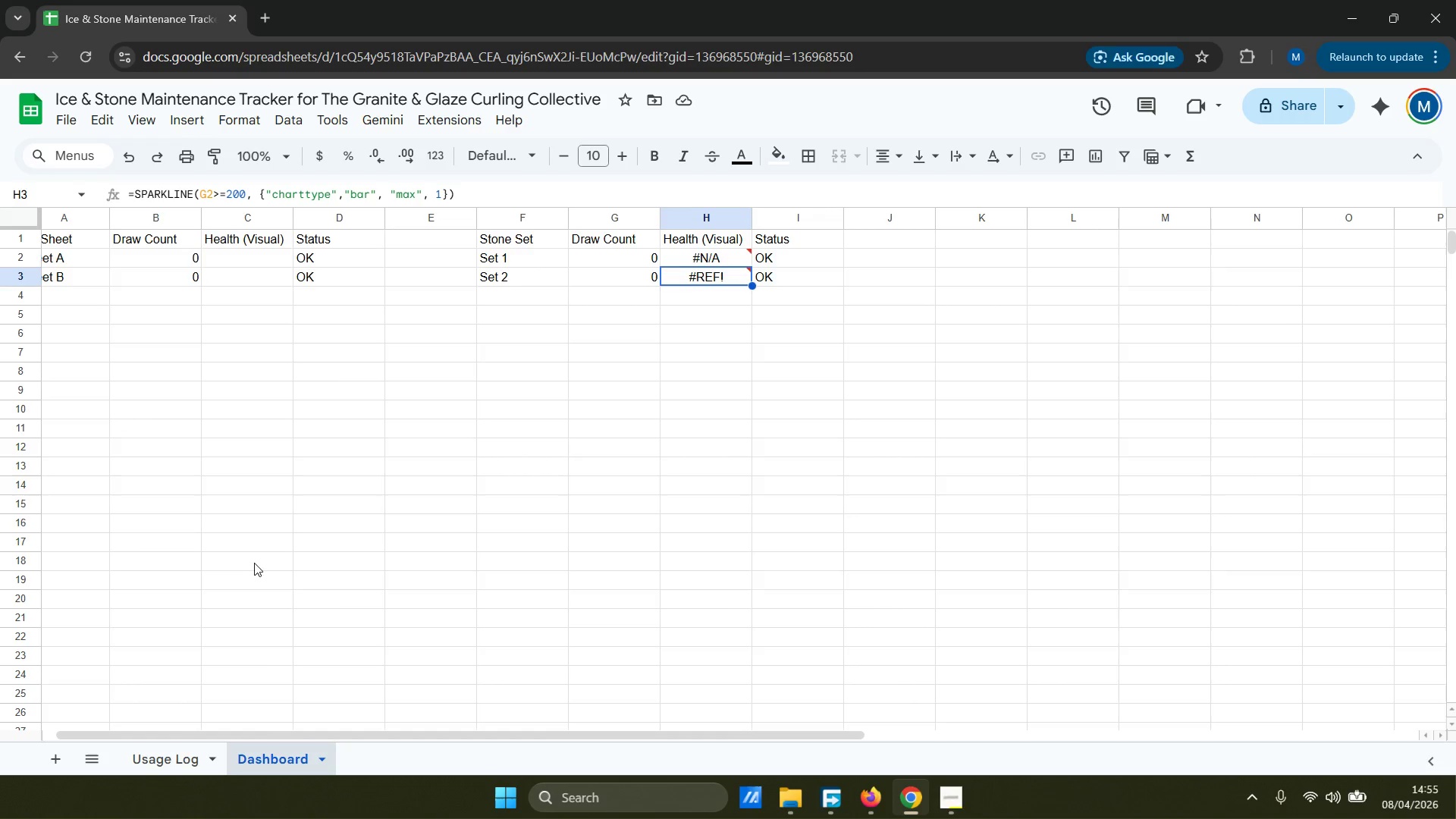 
wait(7.45)
 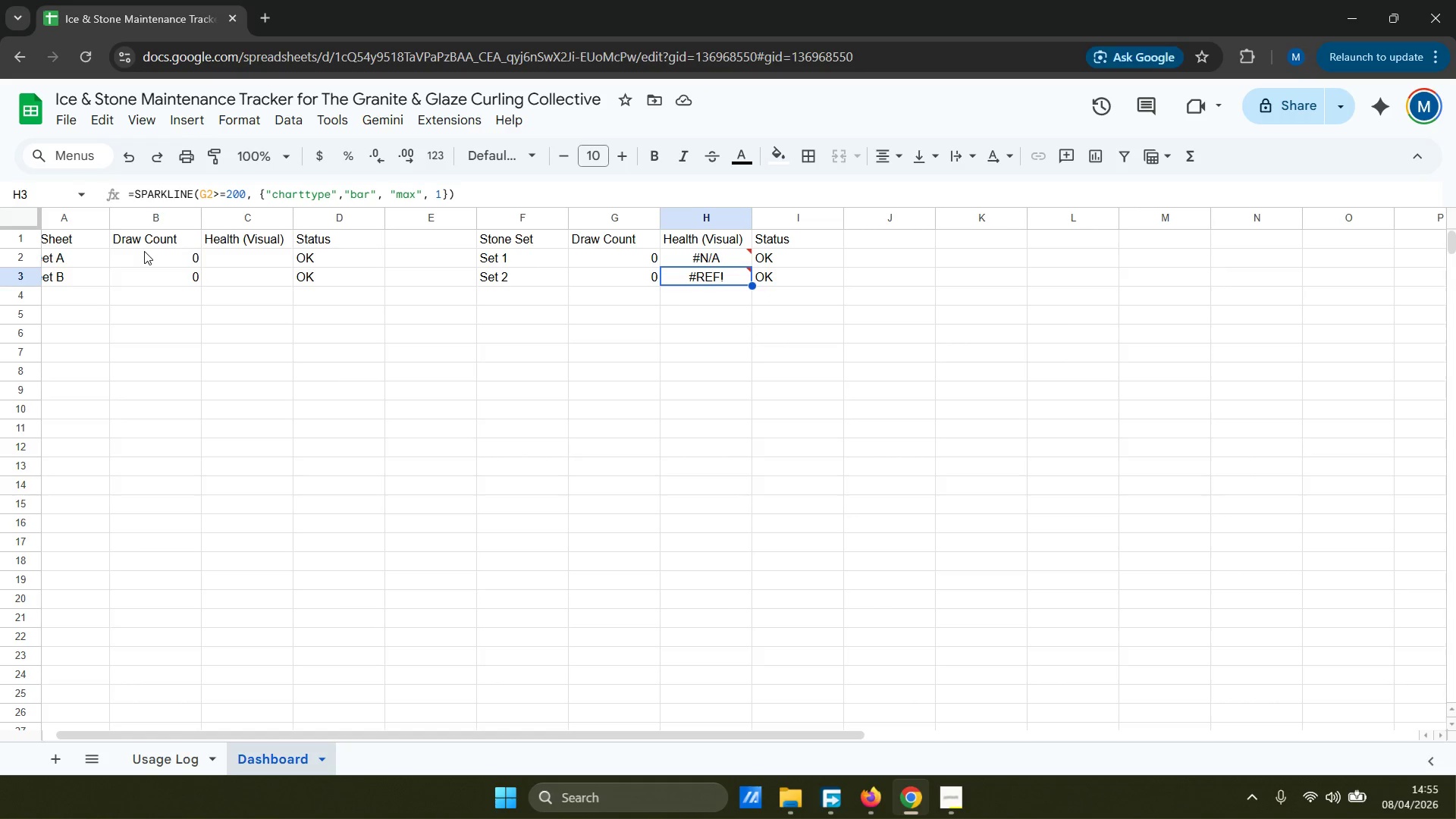 
left_click_drag(start_coordinate=[246, 739], to_coordinate=[146, 720])
 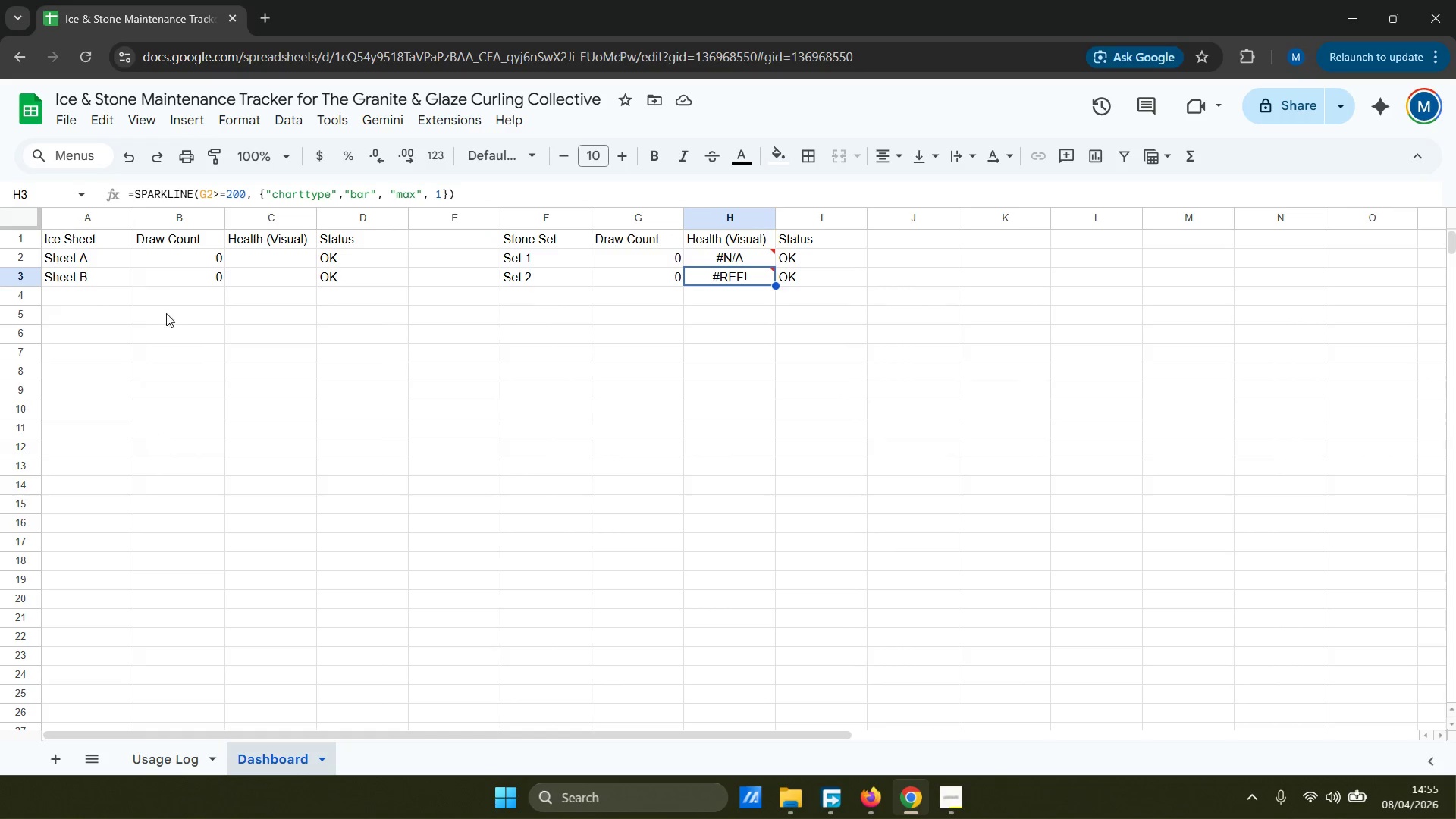 
left_click([168, 264])
 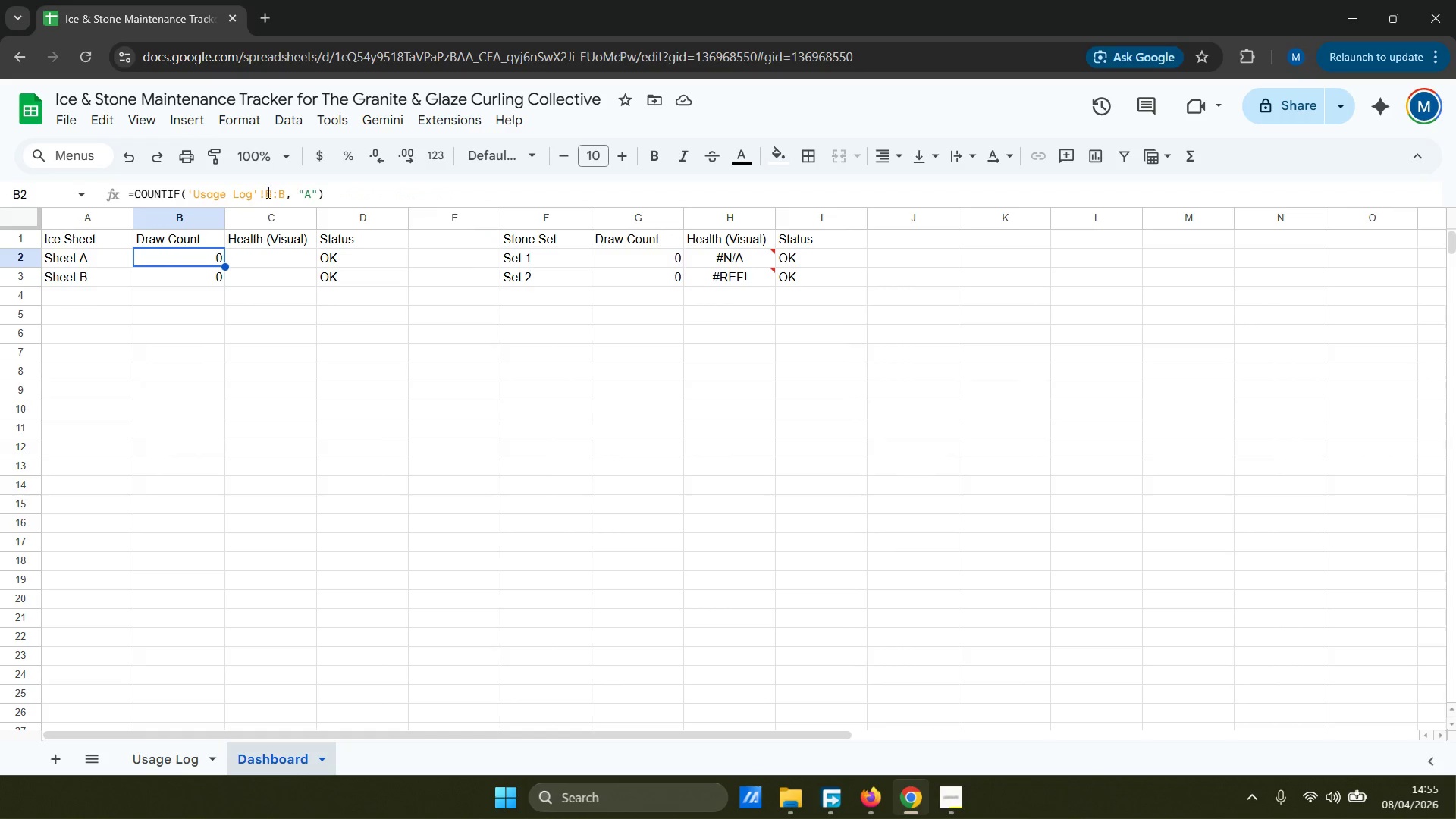 
left_click([240, 194])
 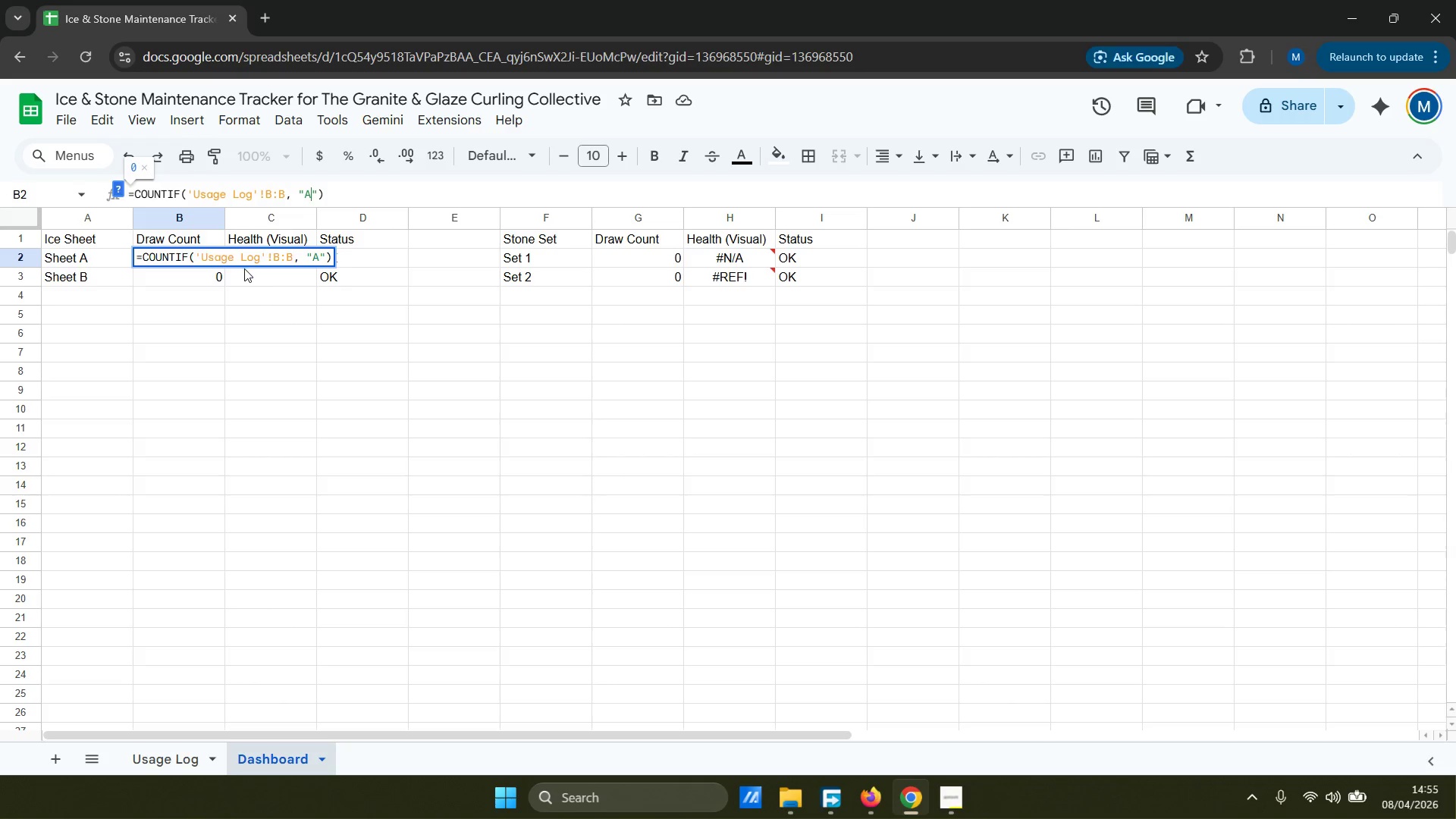 
wait(12.84)
 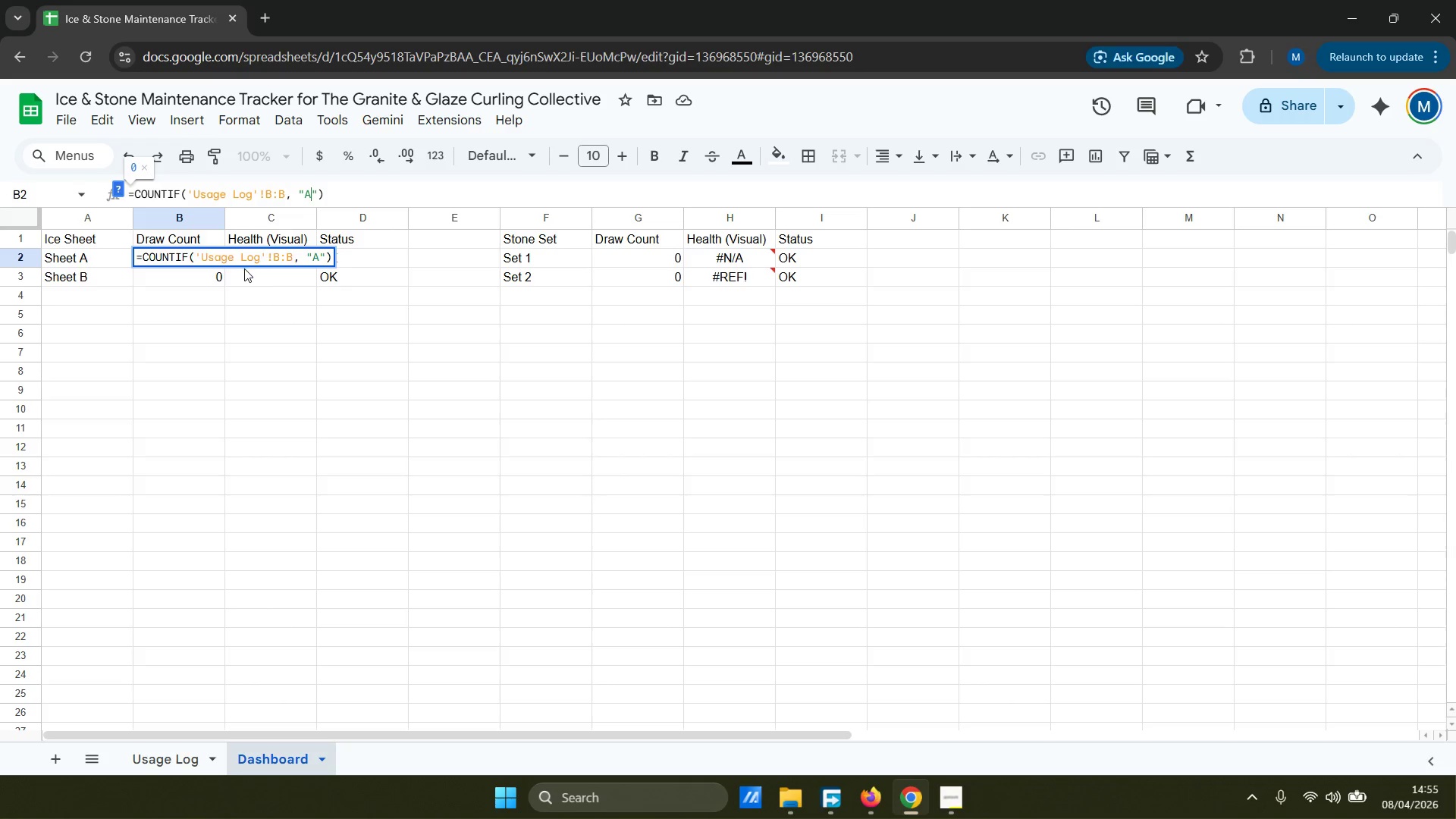 
key(Backspace)
 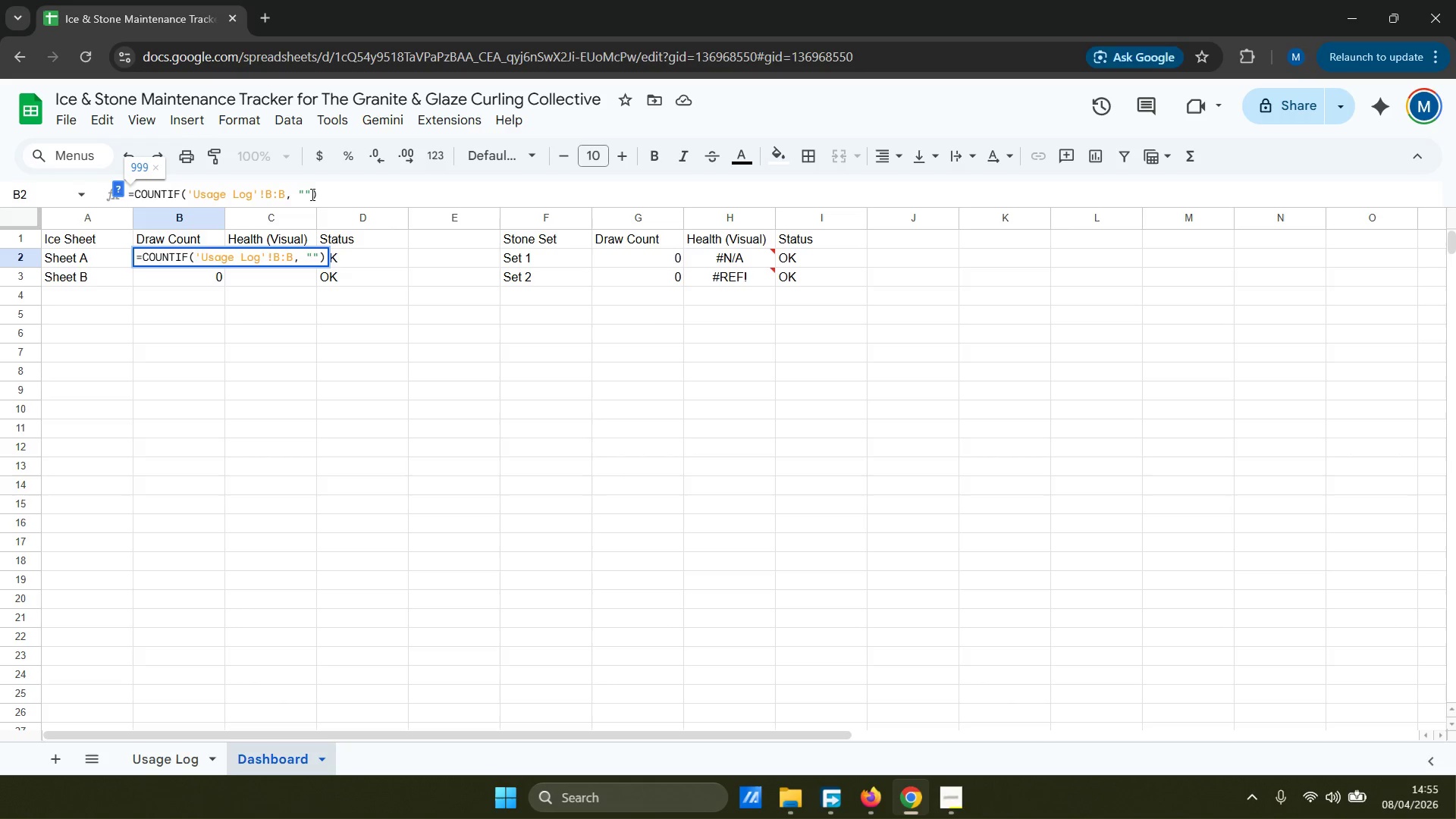 
key(ArrowLeft)
 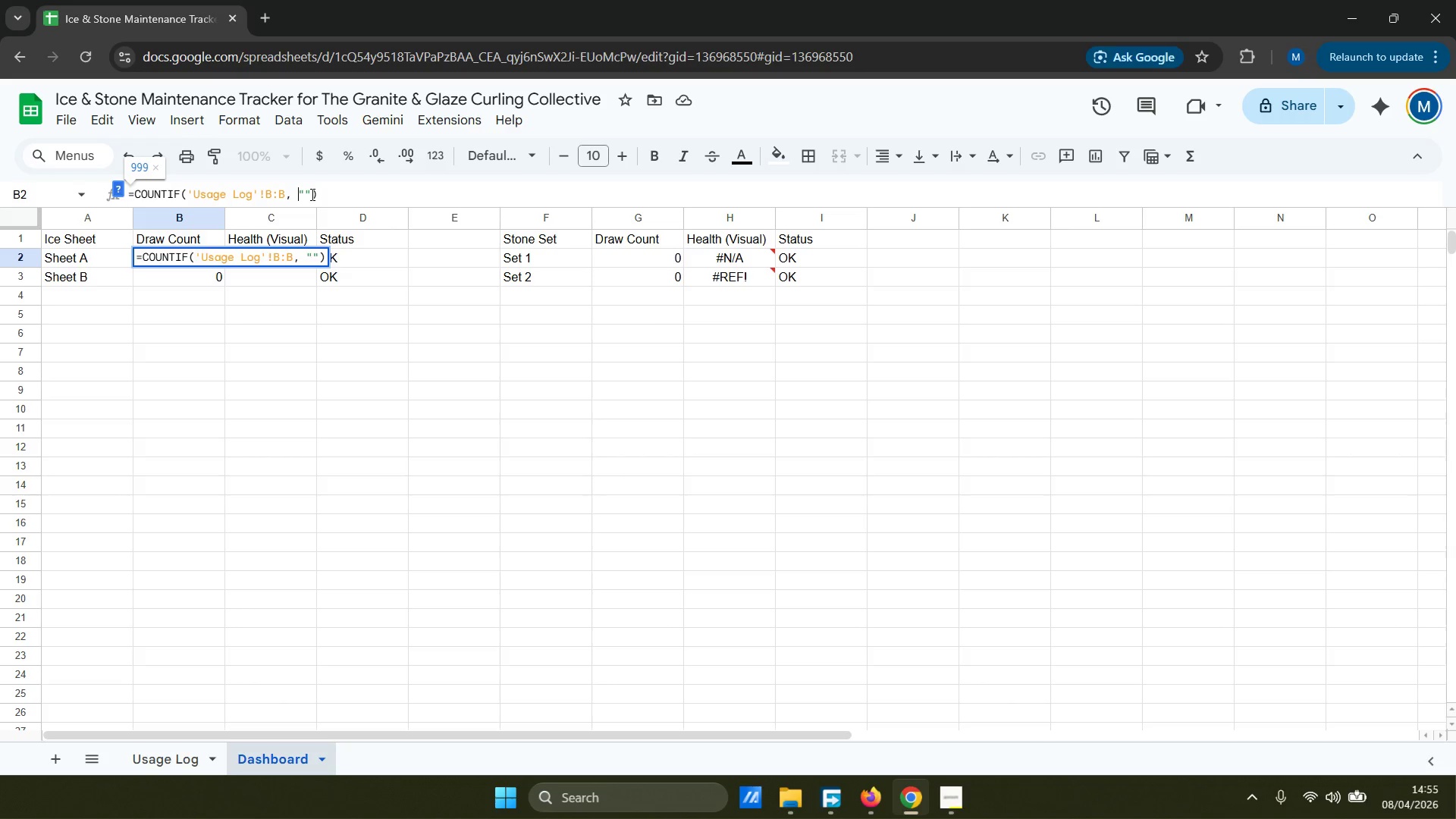 
key(ArrowLeft)
 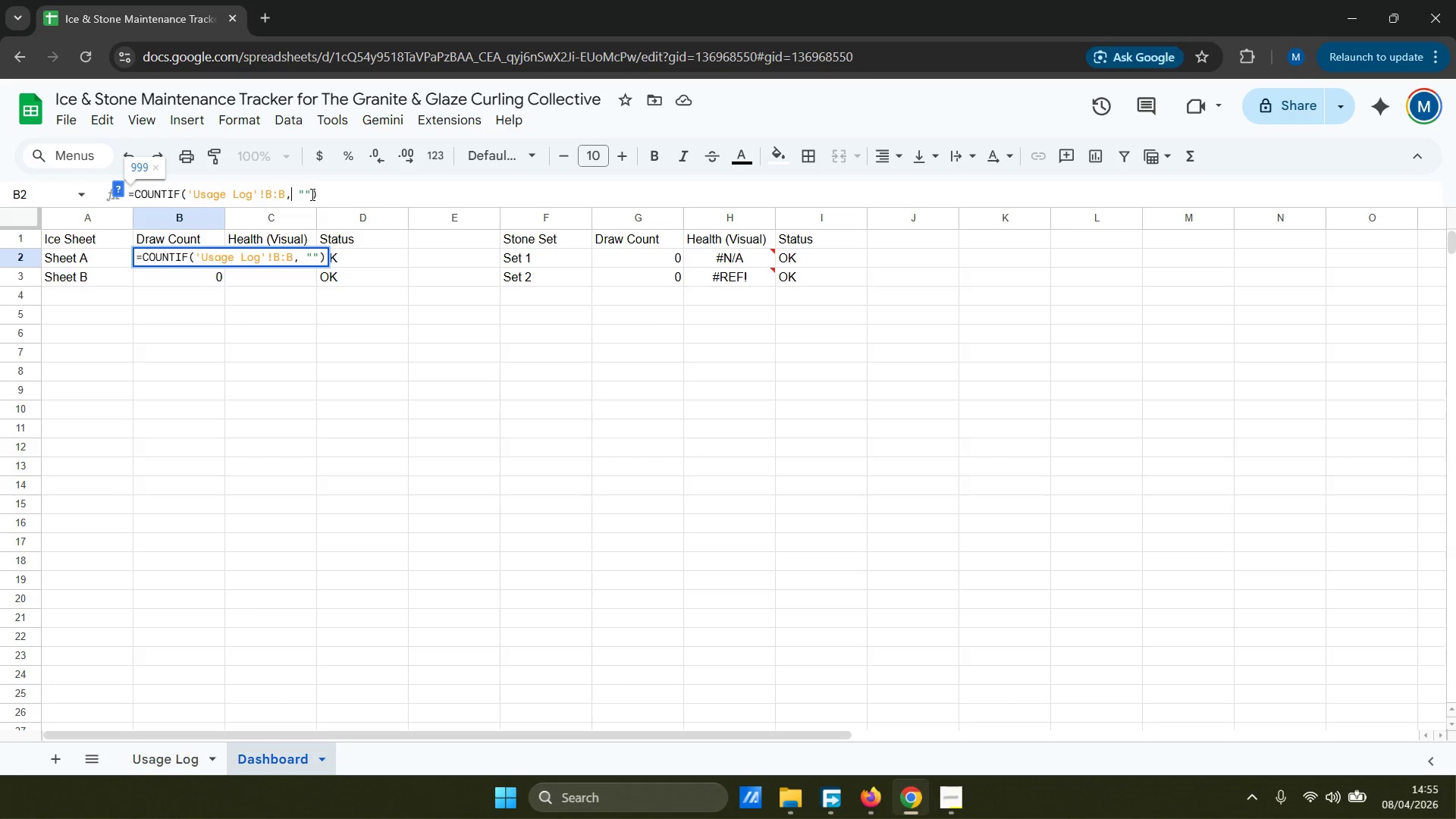 
key(ArrowLeft)
 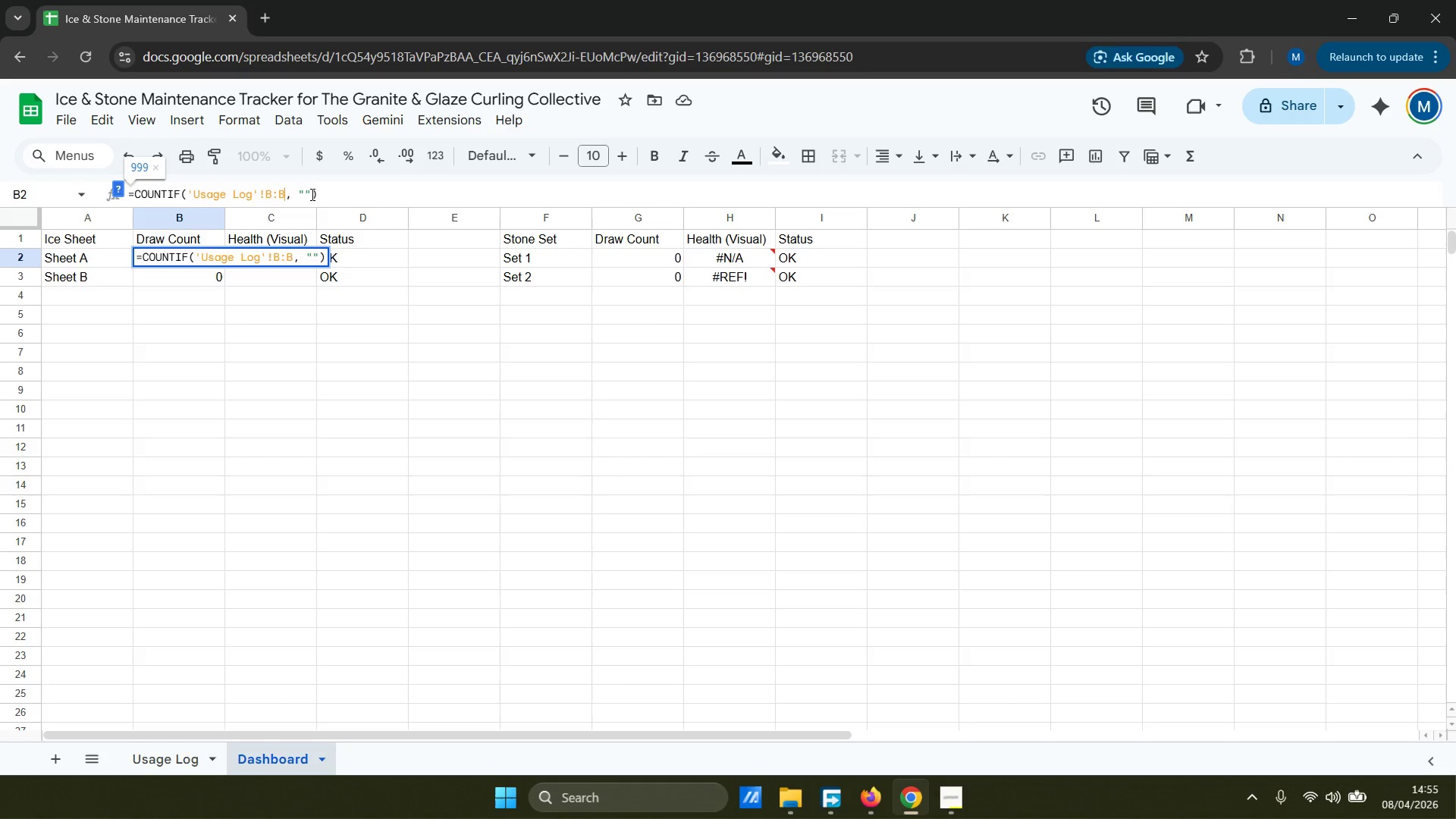 
key(ArrowLeft)
 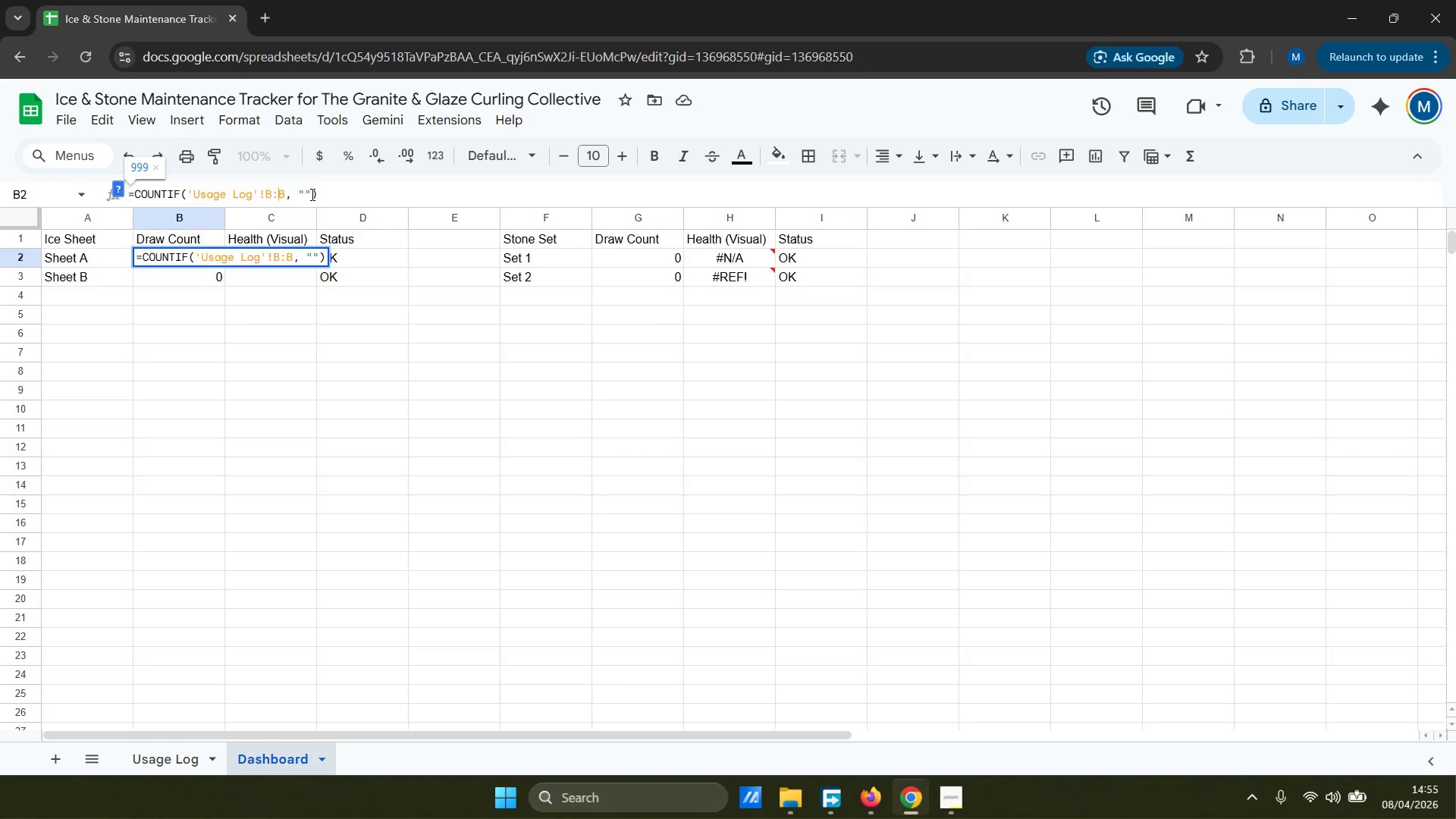 
key(ArrowLeft)
 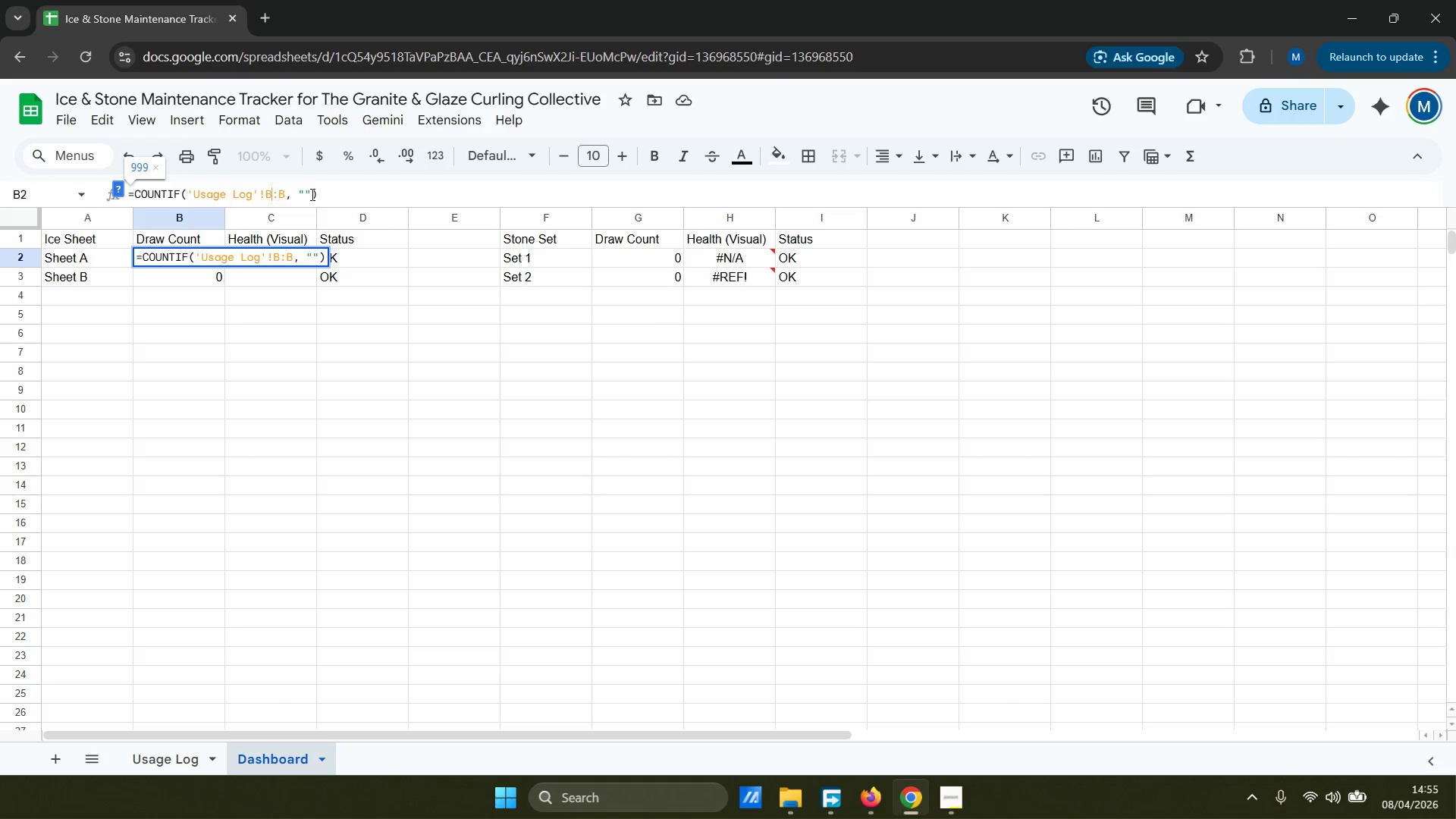 
key(ArrowLeft)
 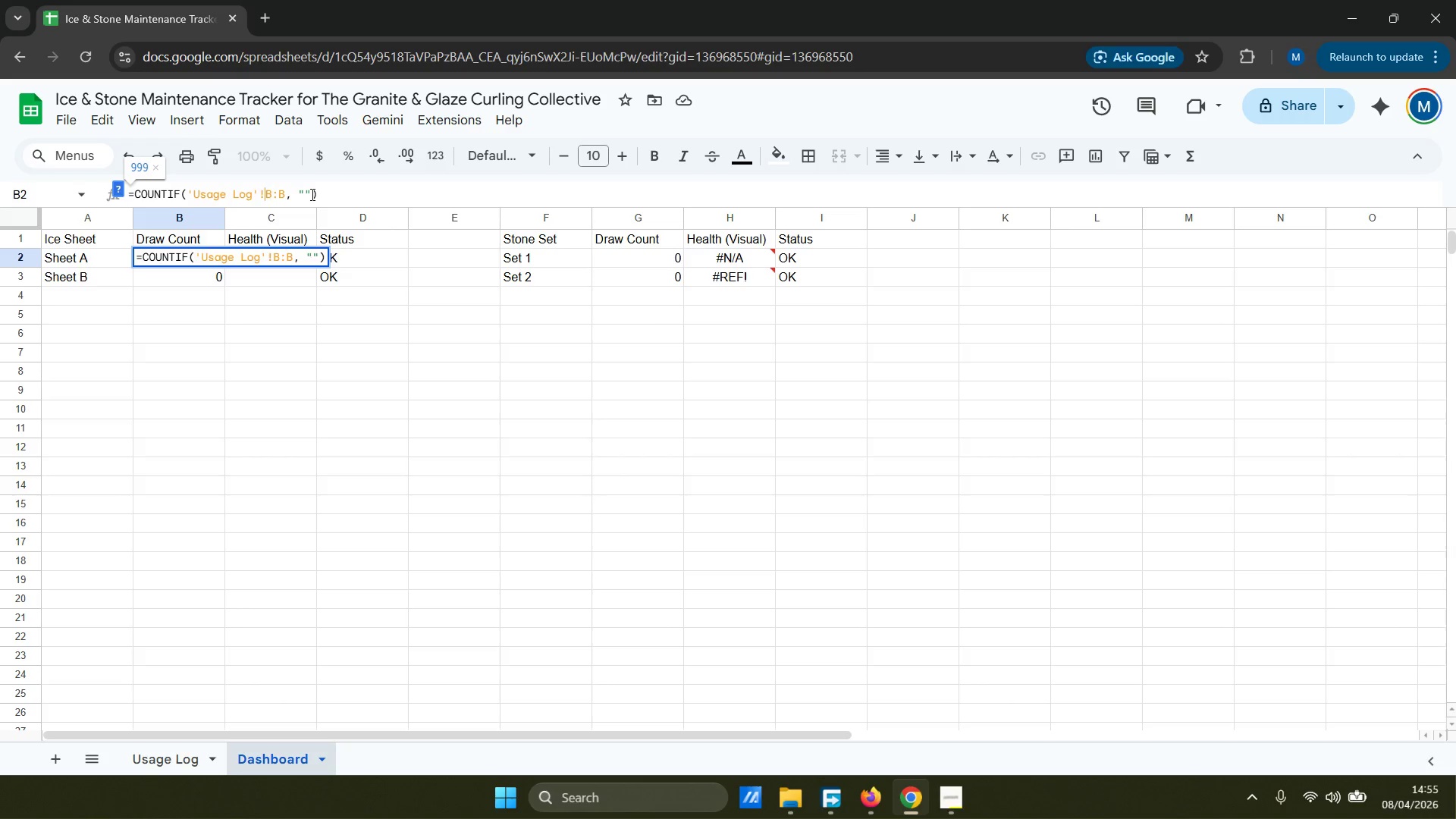 
key(ArrowLeft)
 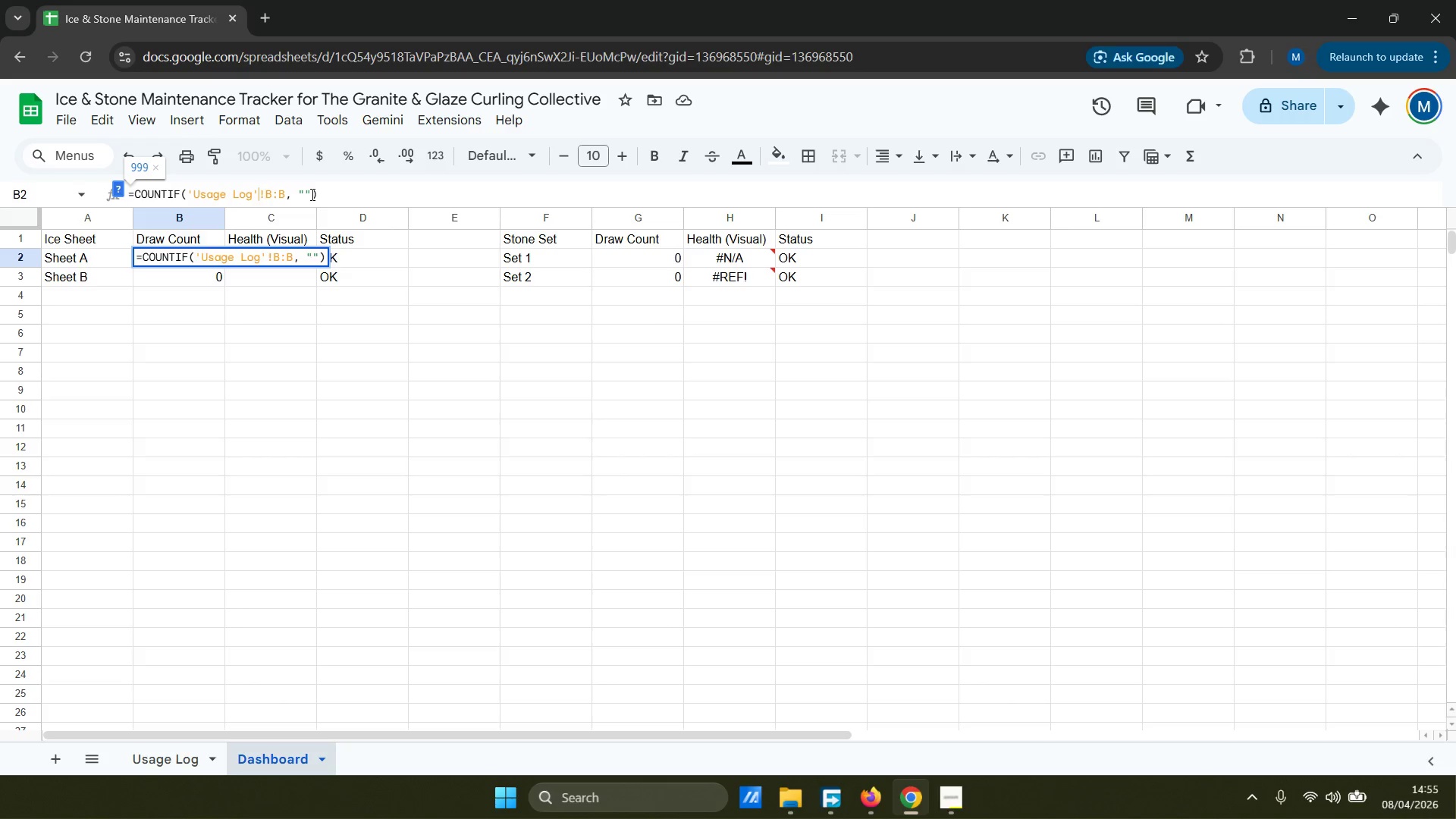 
key(ArrowLeft)
 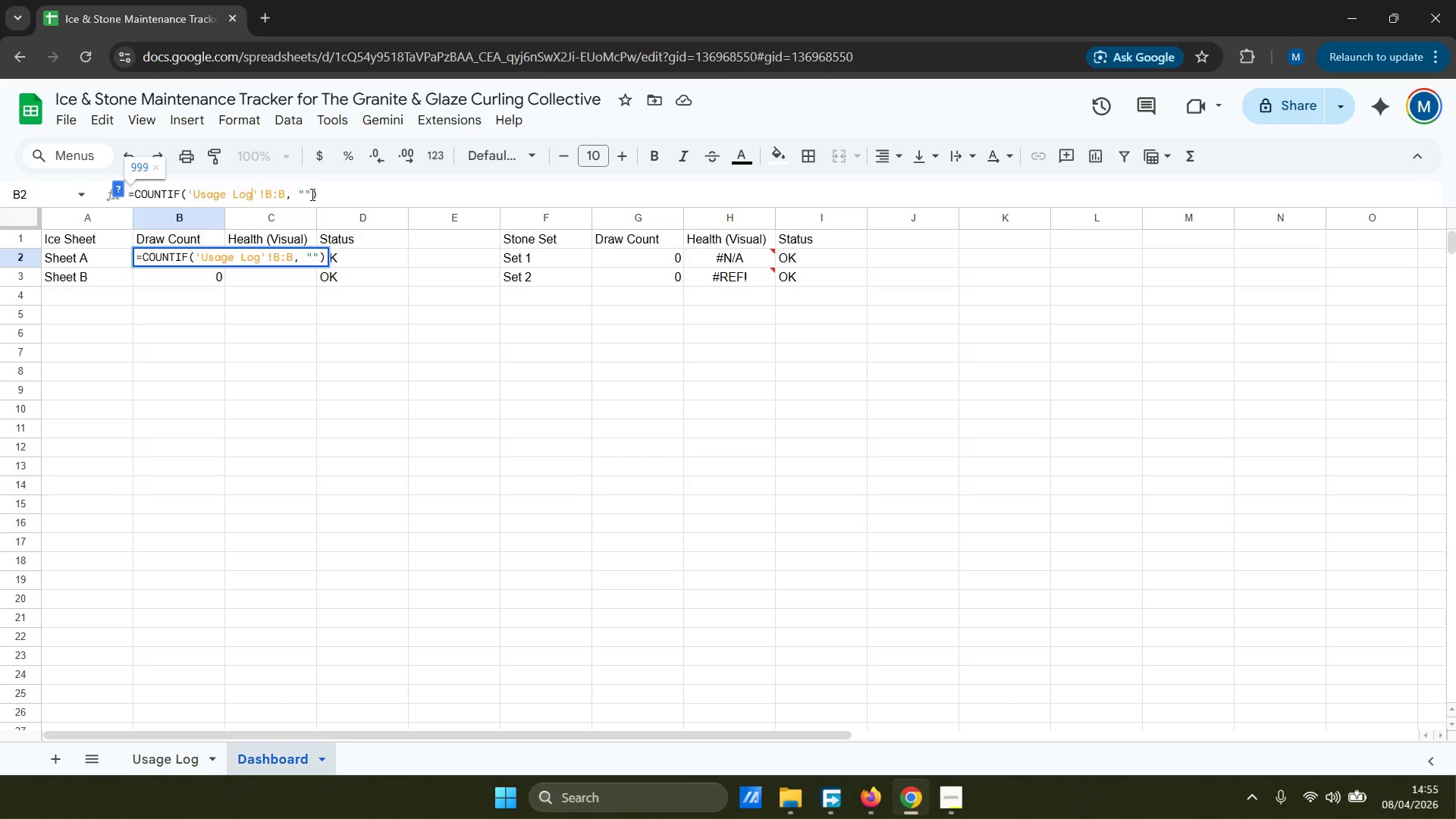 
key(ArrowLeft)
 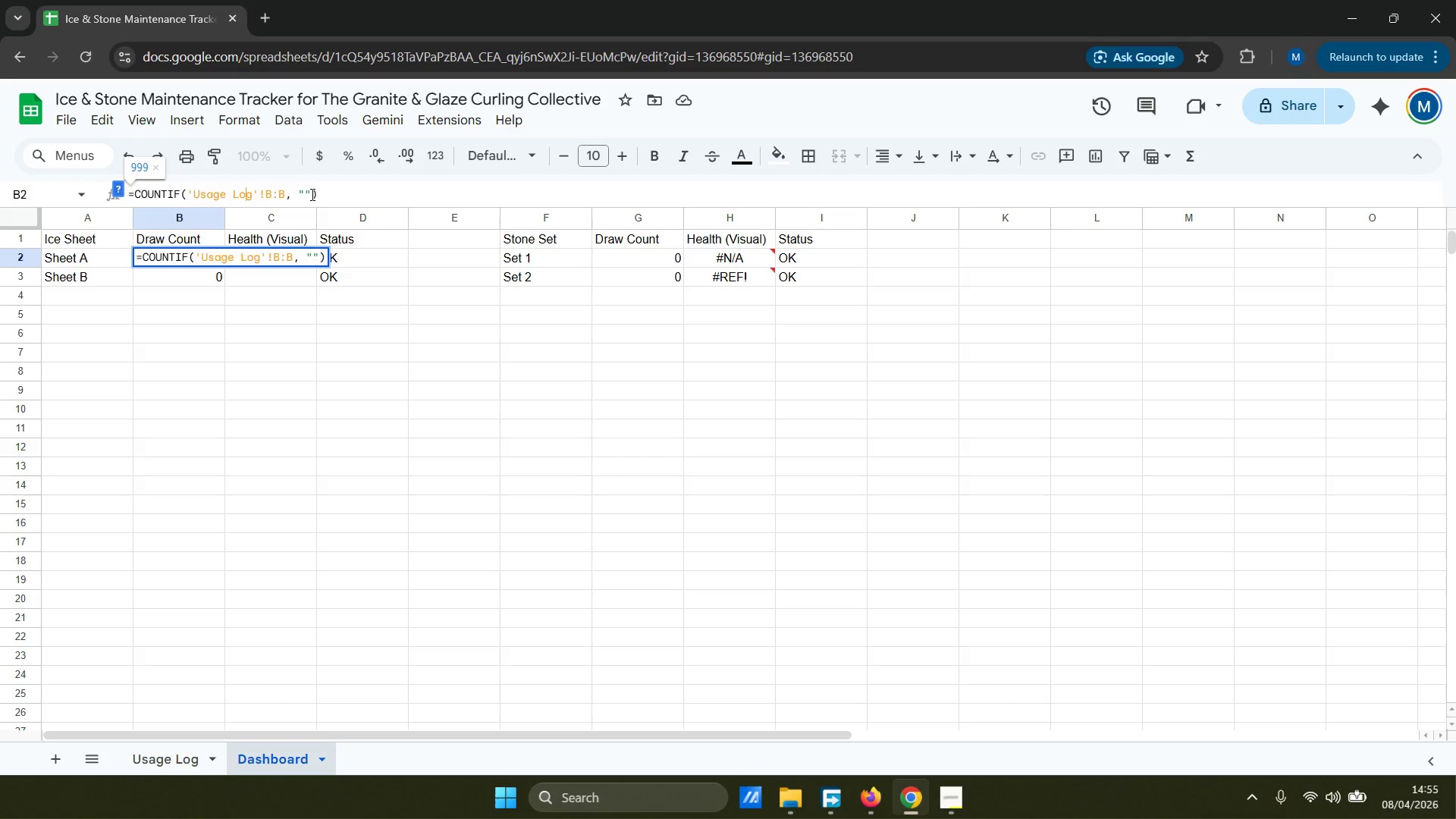 
key(ArrowLeft)
 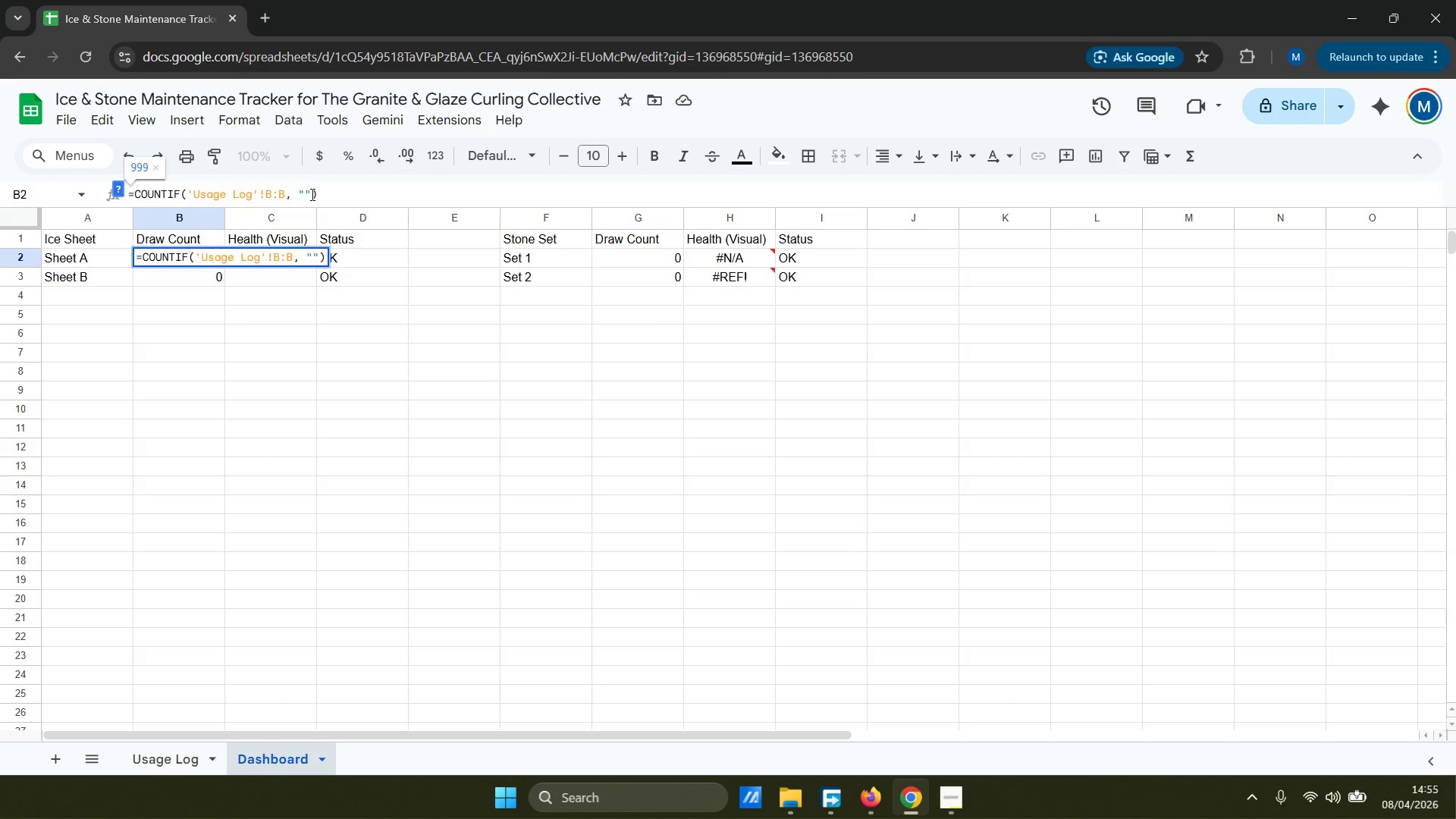 
key(ArrowRight)
 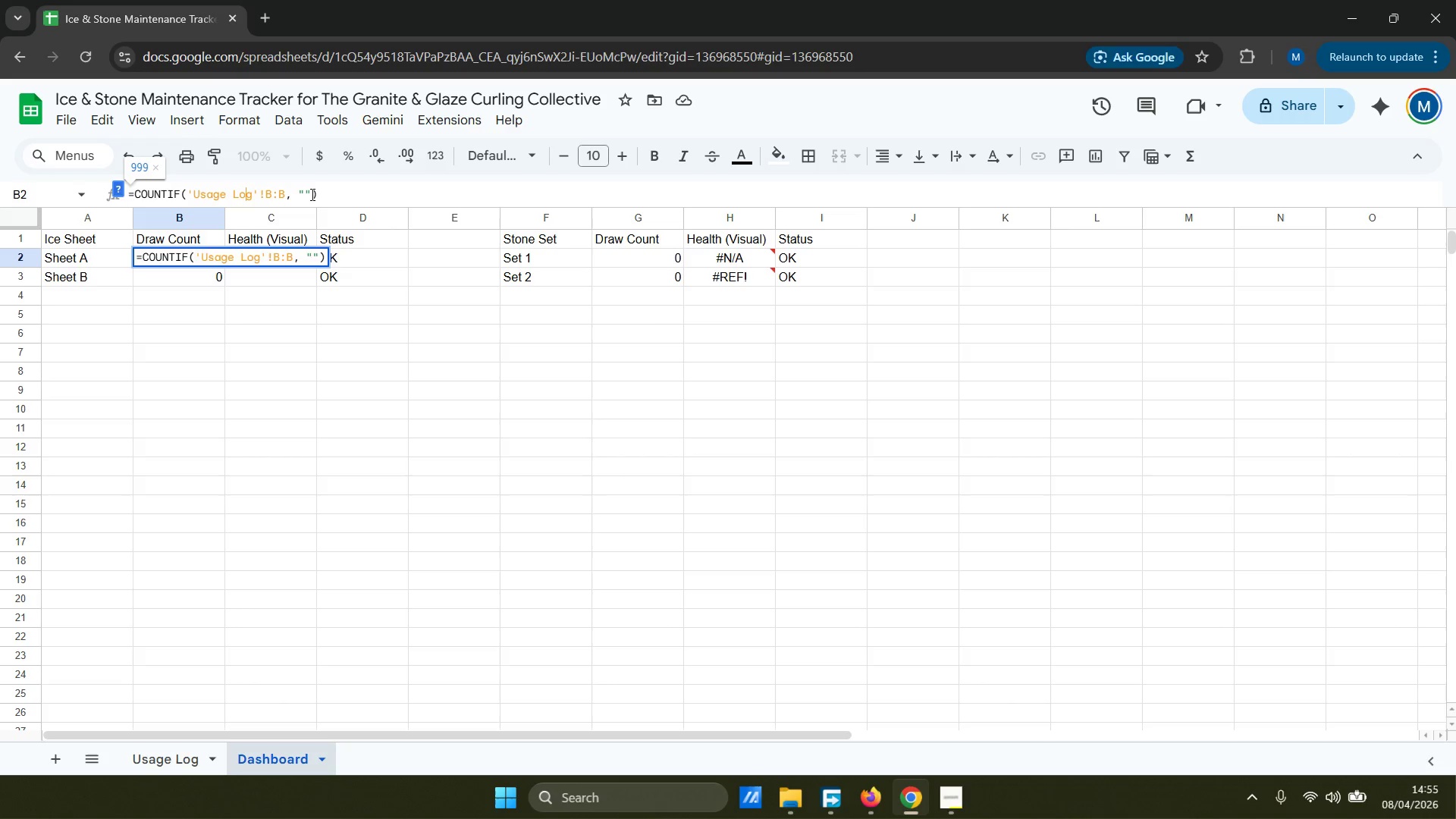 
key(ArrowRight)
 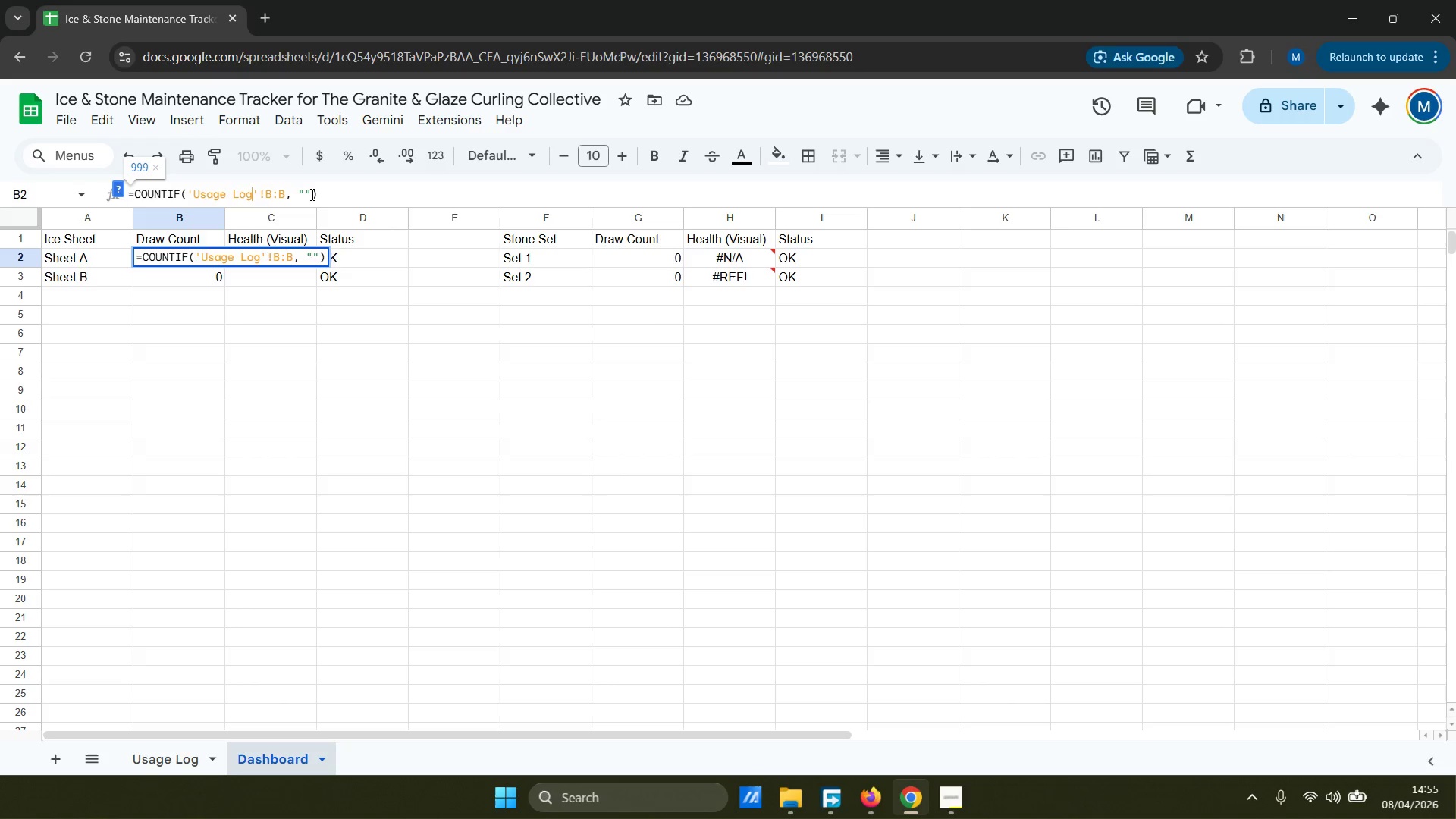 
key(ArrowRight)
 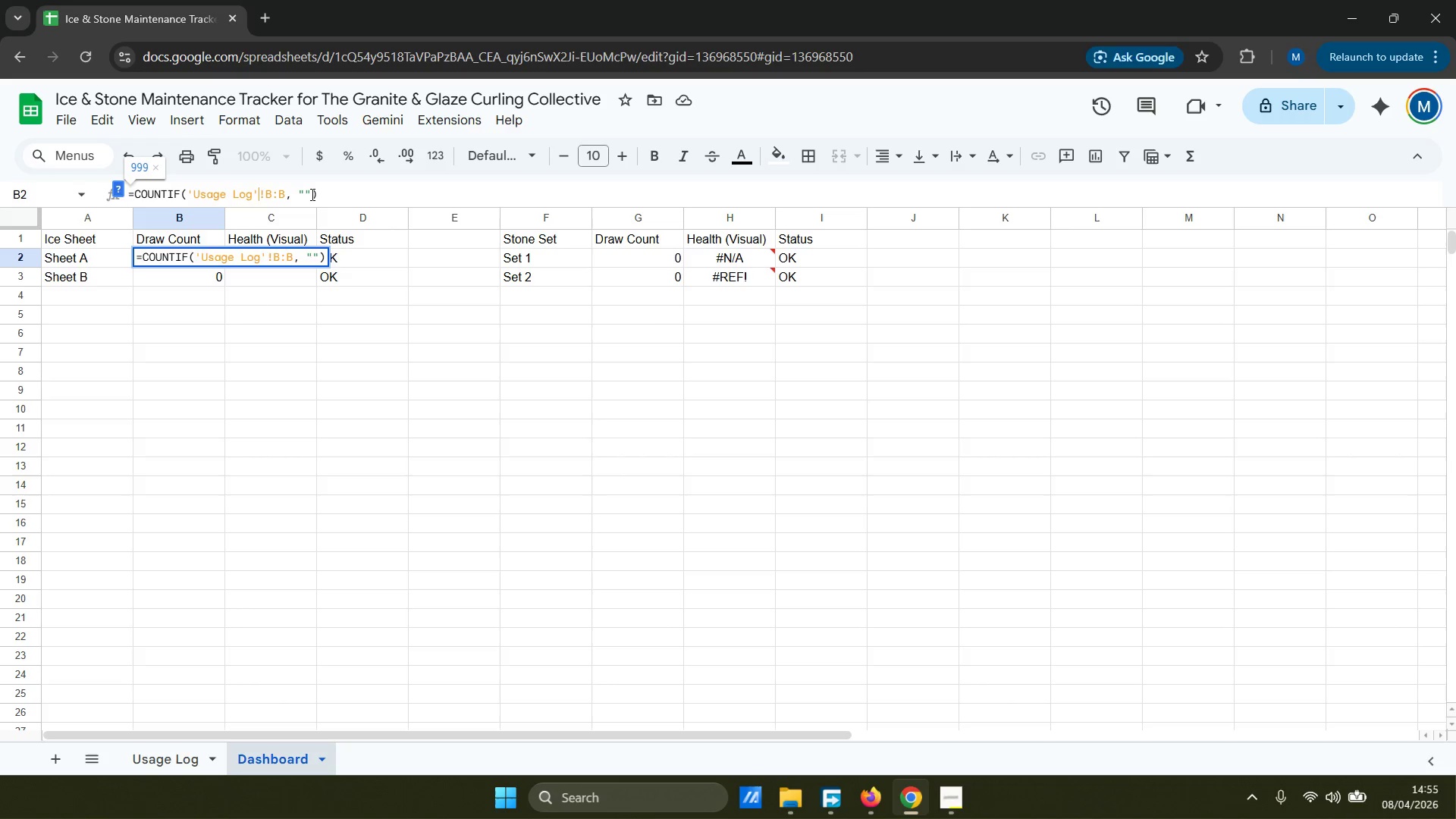 
key(ArrowRight)
 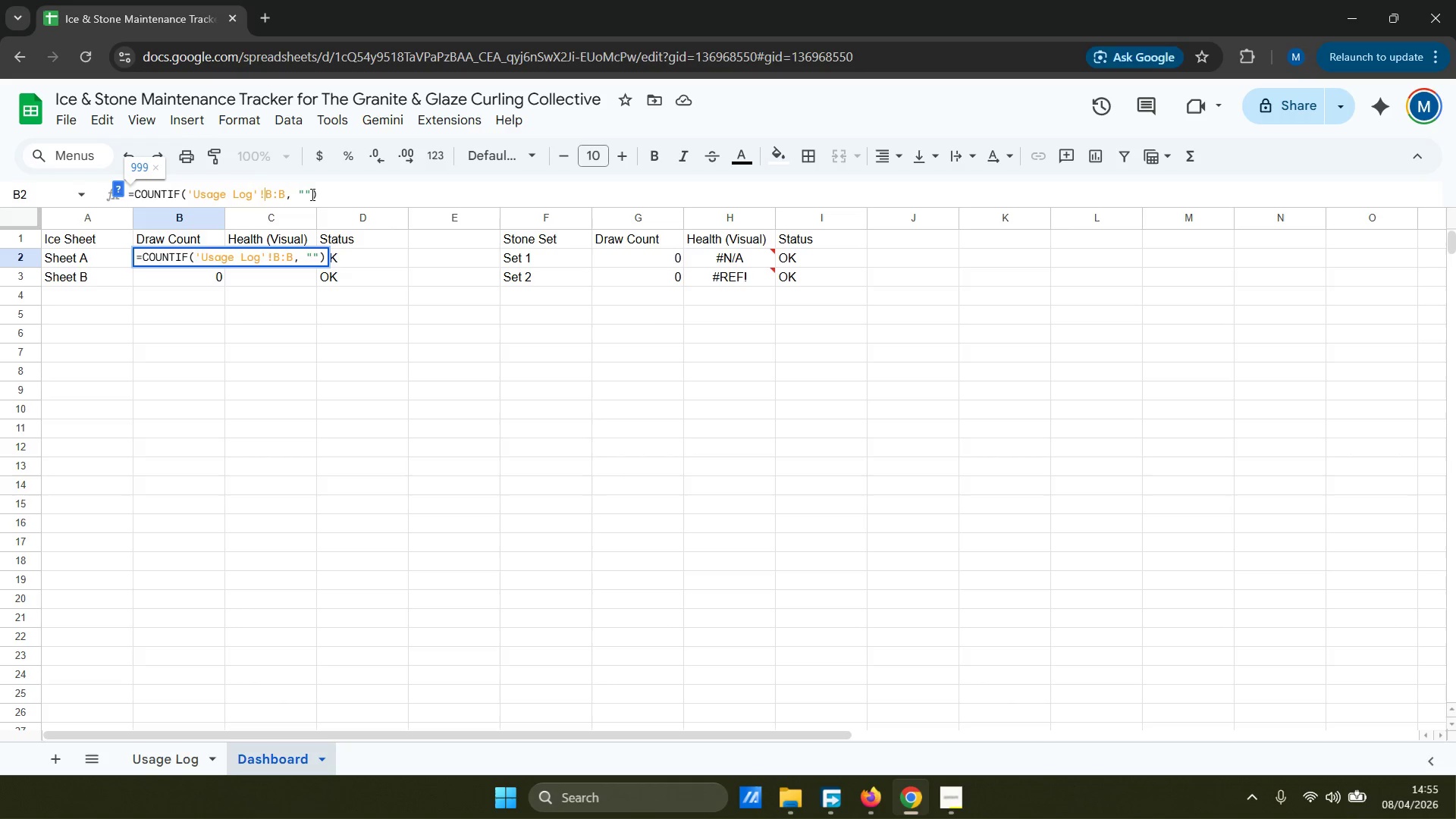 
key(ArrowRight)
 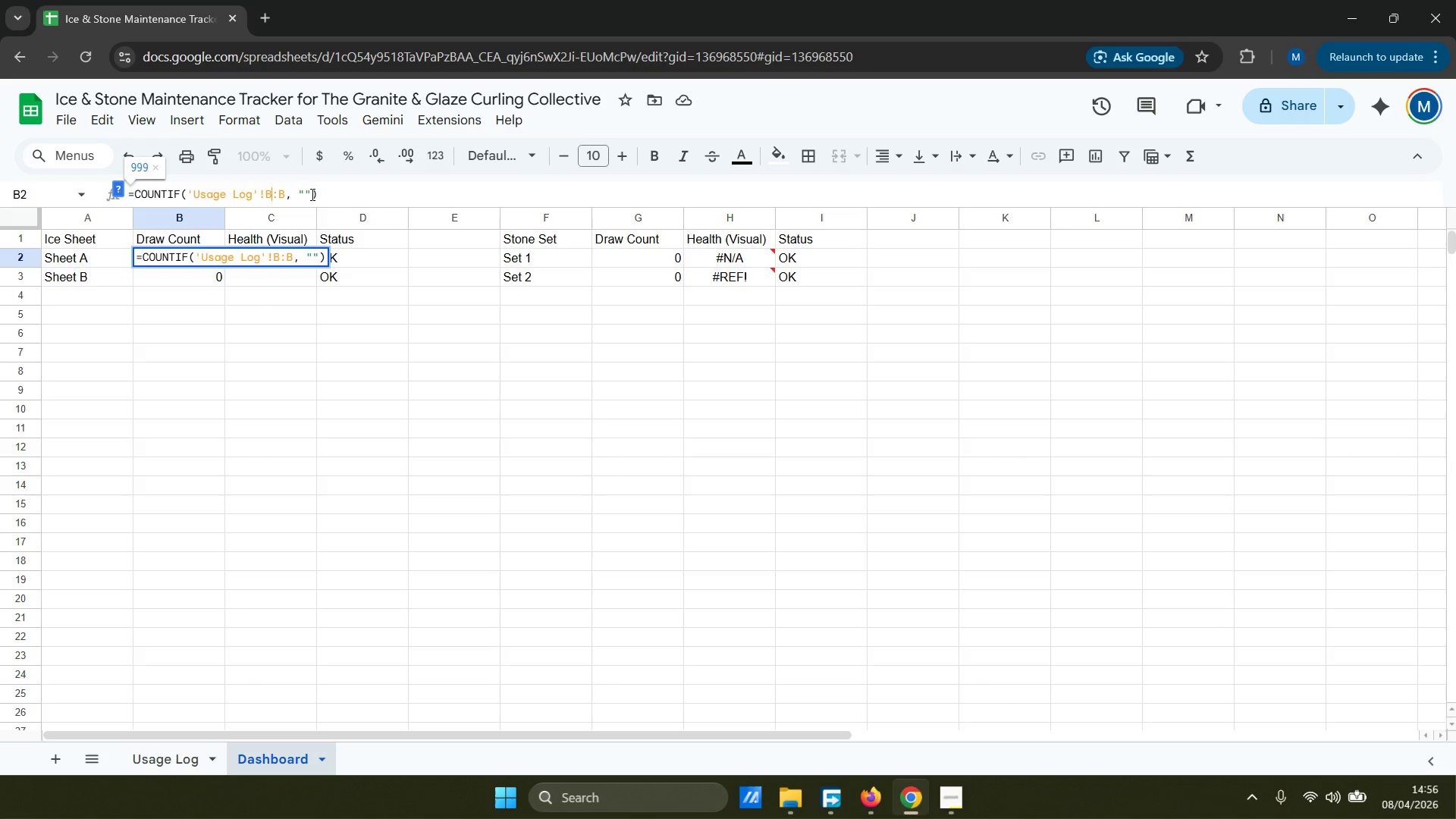 
key(2)
 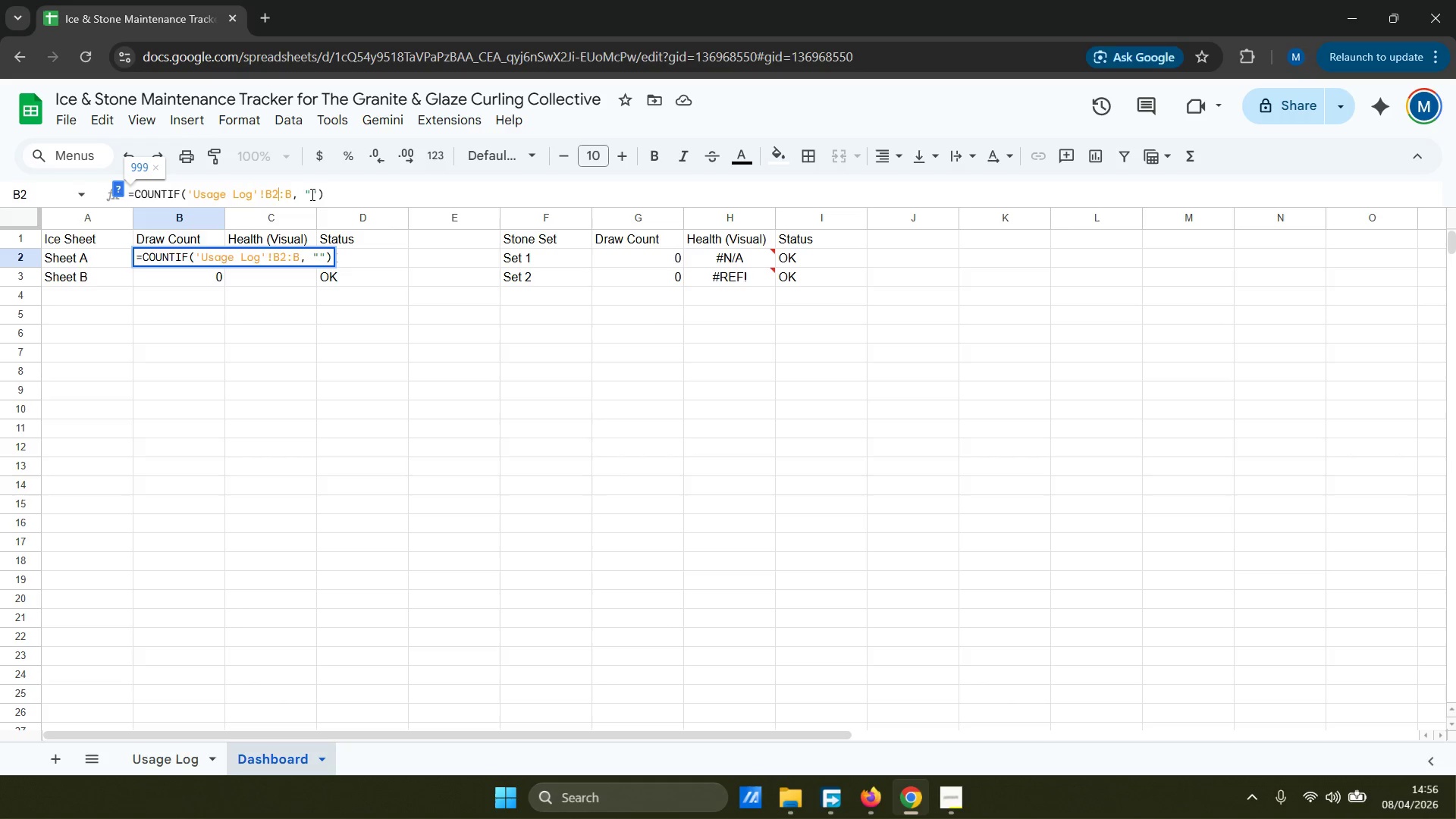 
key(ArrowRight)
 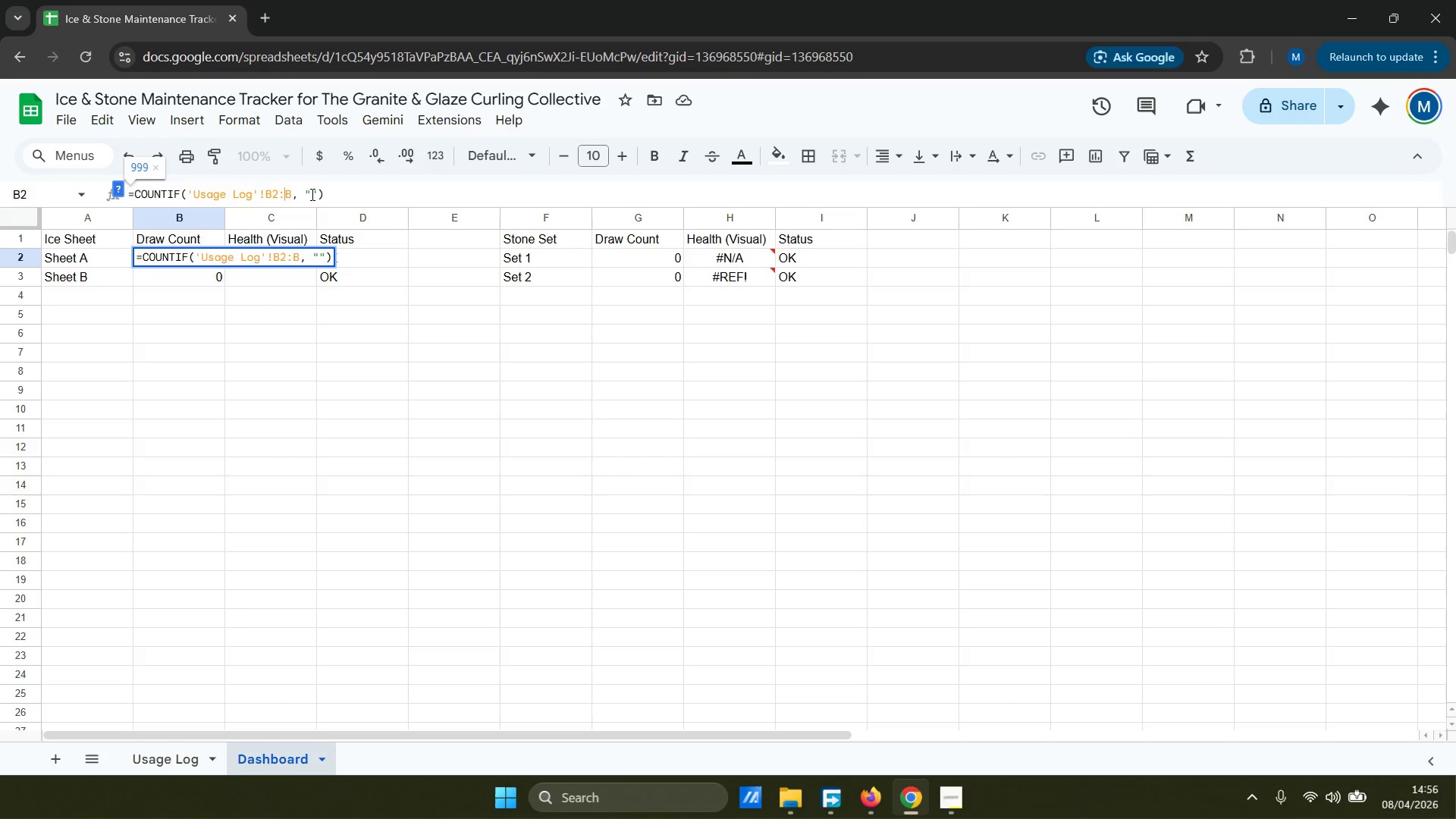 
key(ArrowRight)
 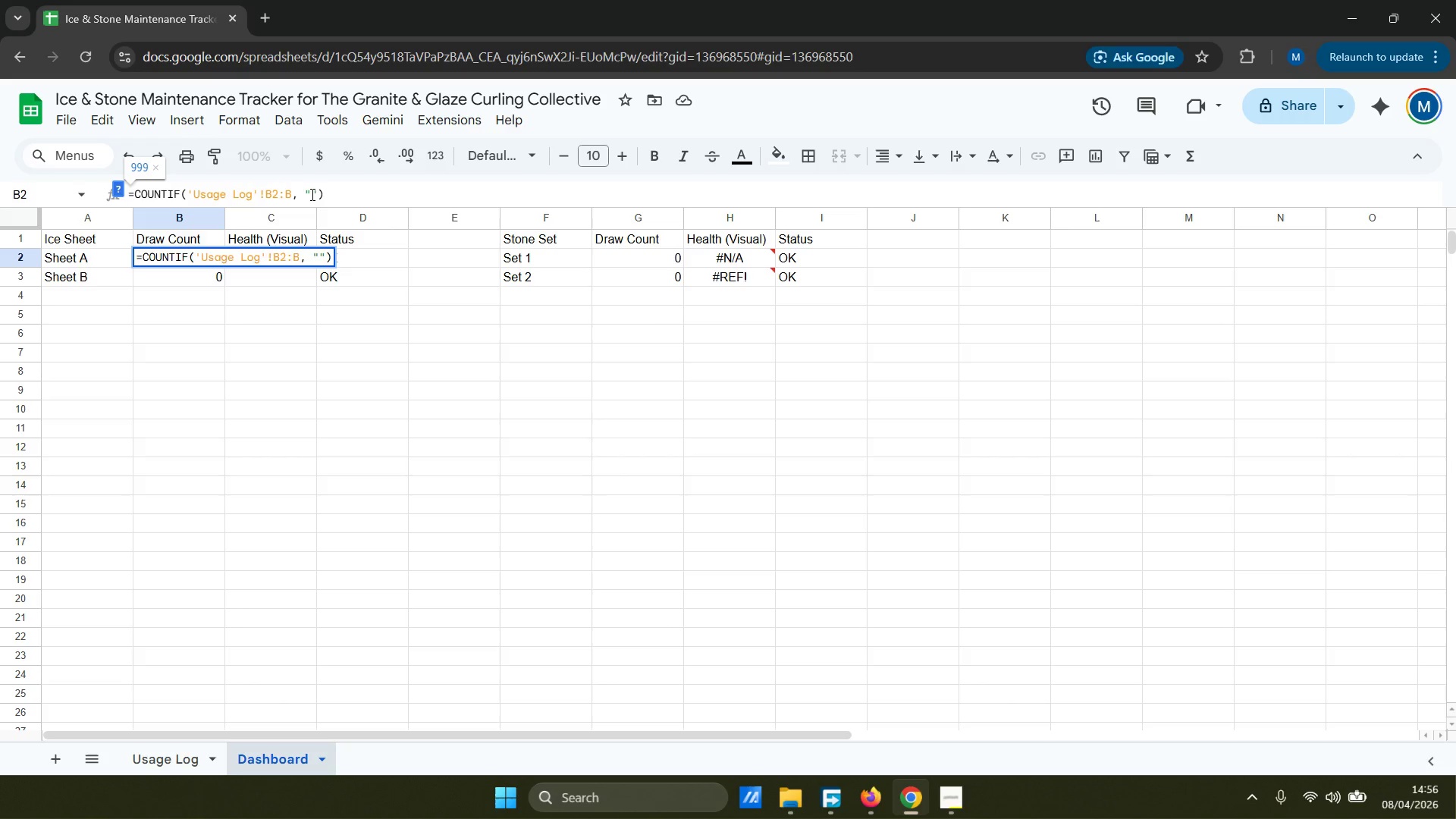 
type(1000)
 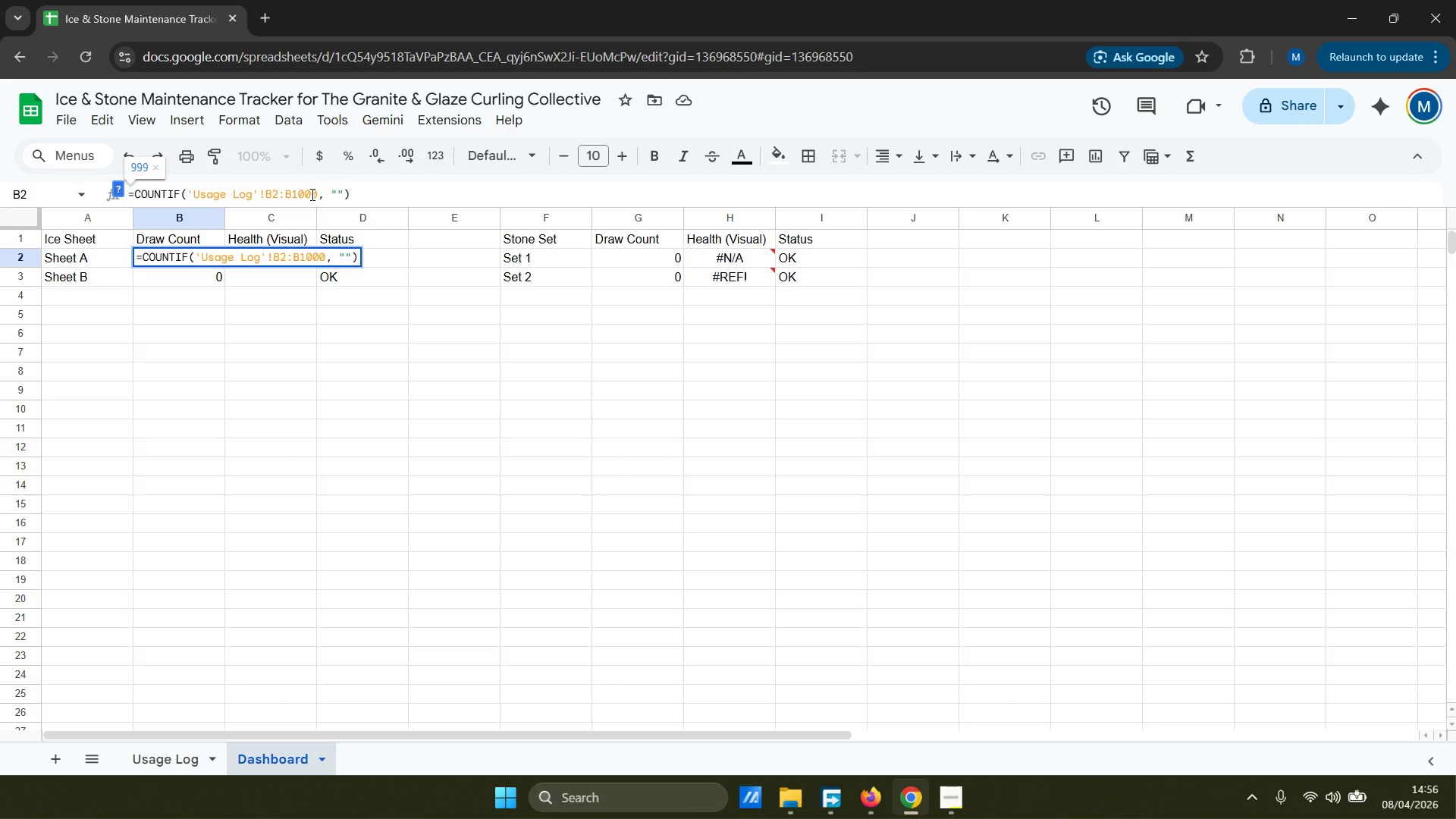 
key(ArrowRight)
 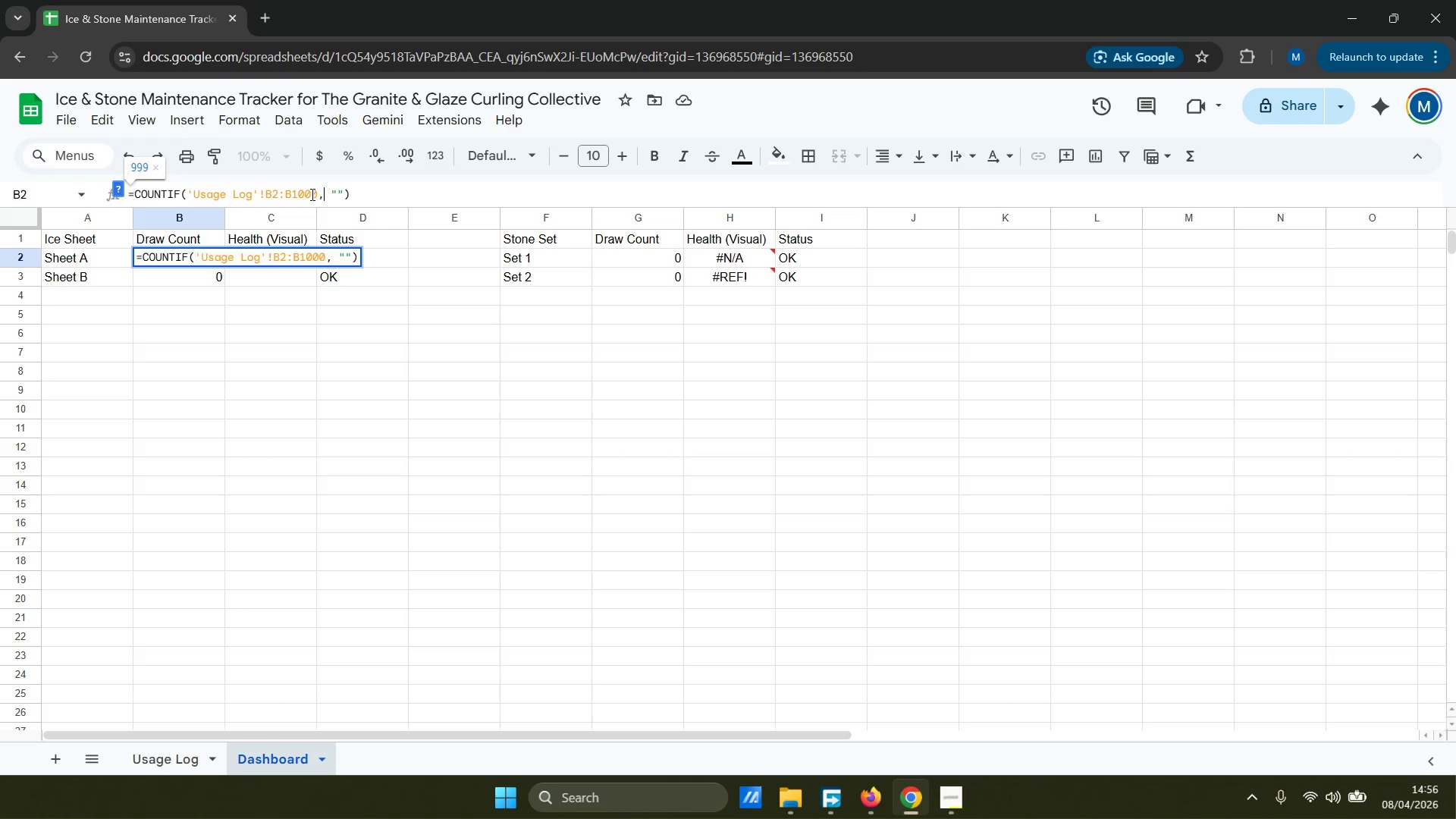 
key(ArrowRight)
 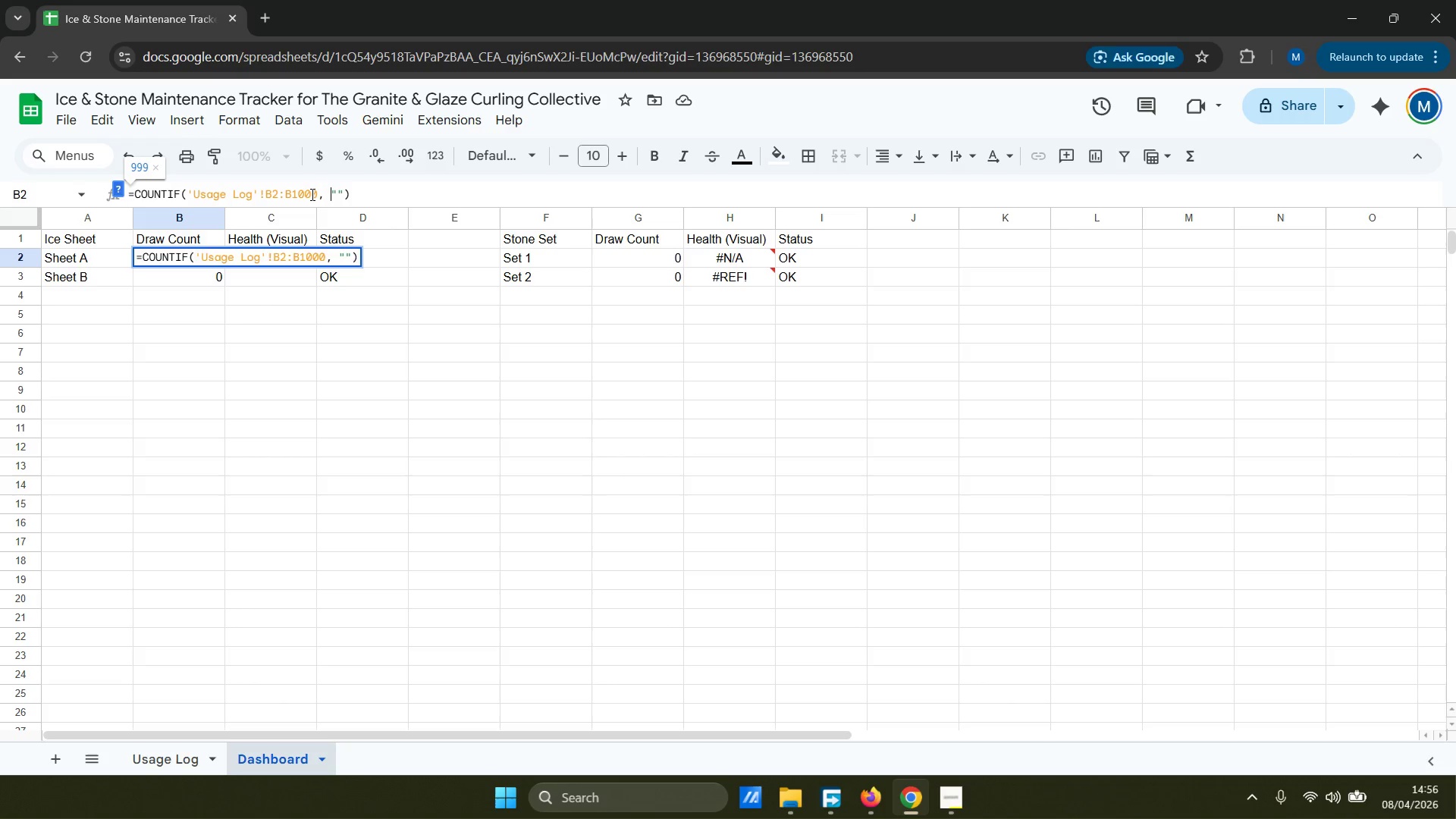 
key(ArrowRight)
 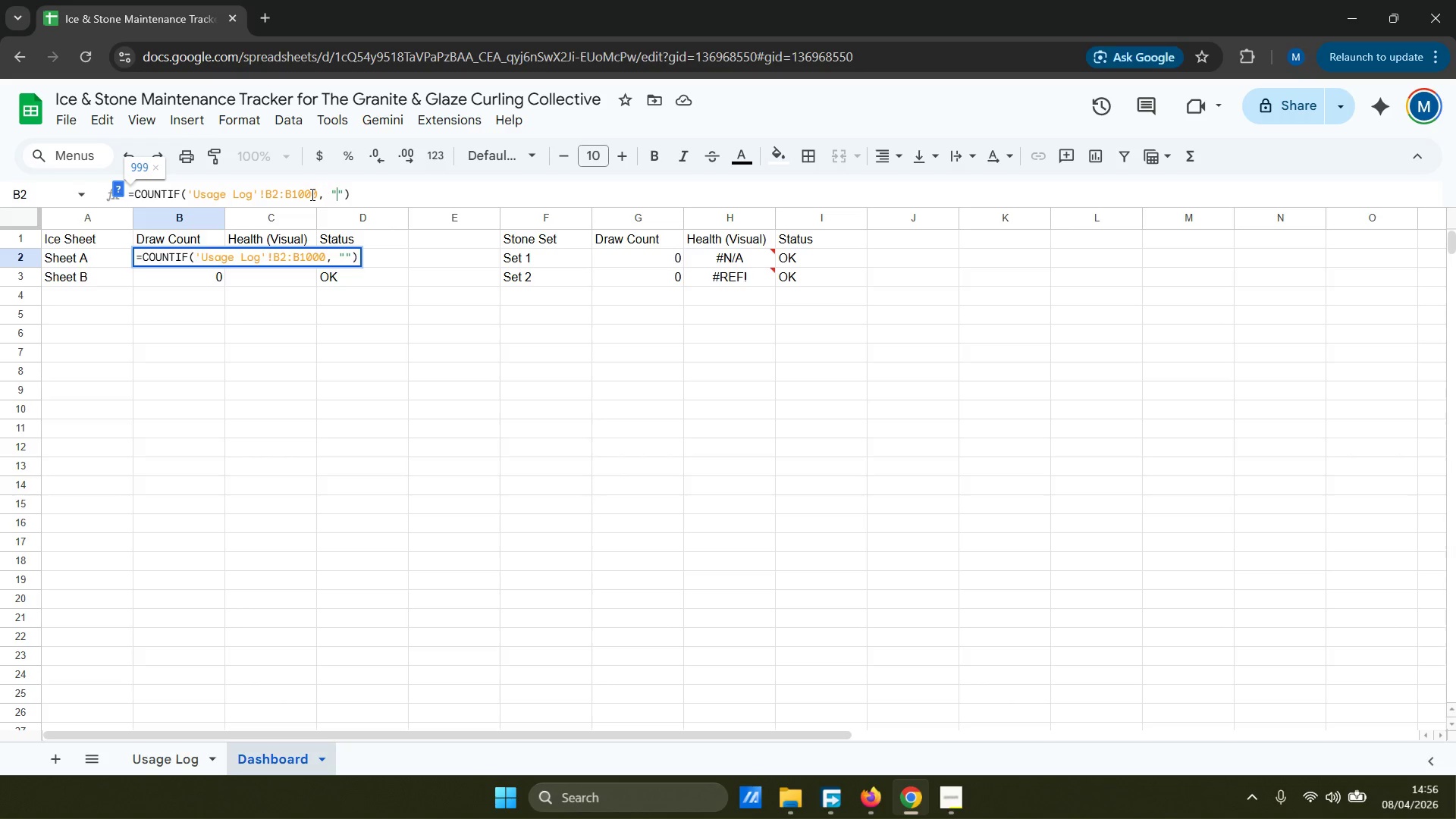 
key(Shift+ShiftRight)
 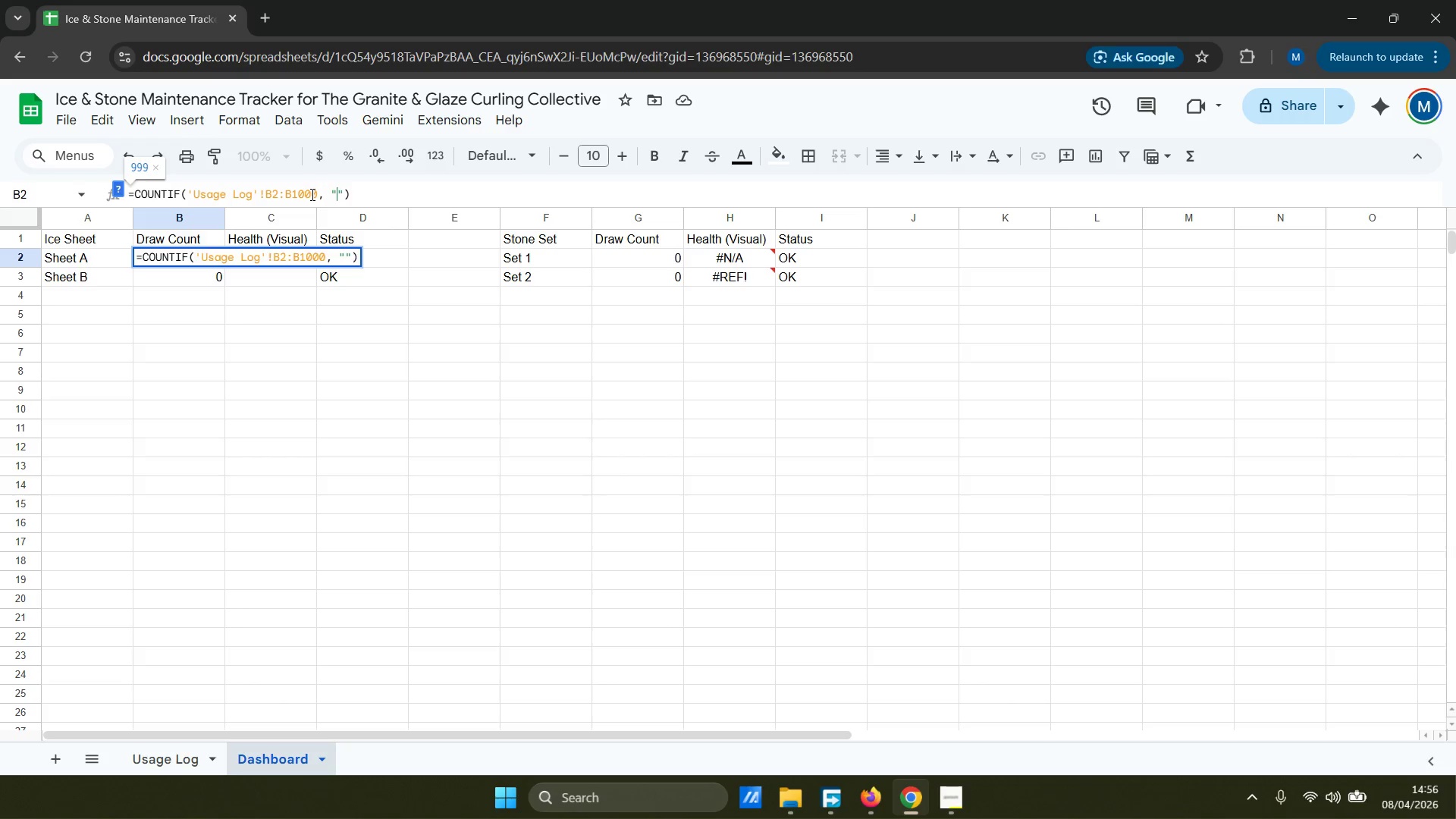 
key(Shift+A)
 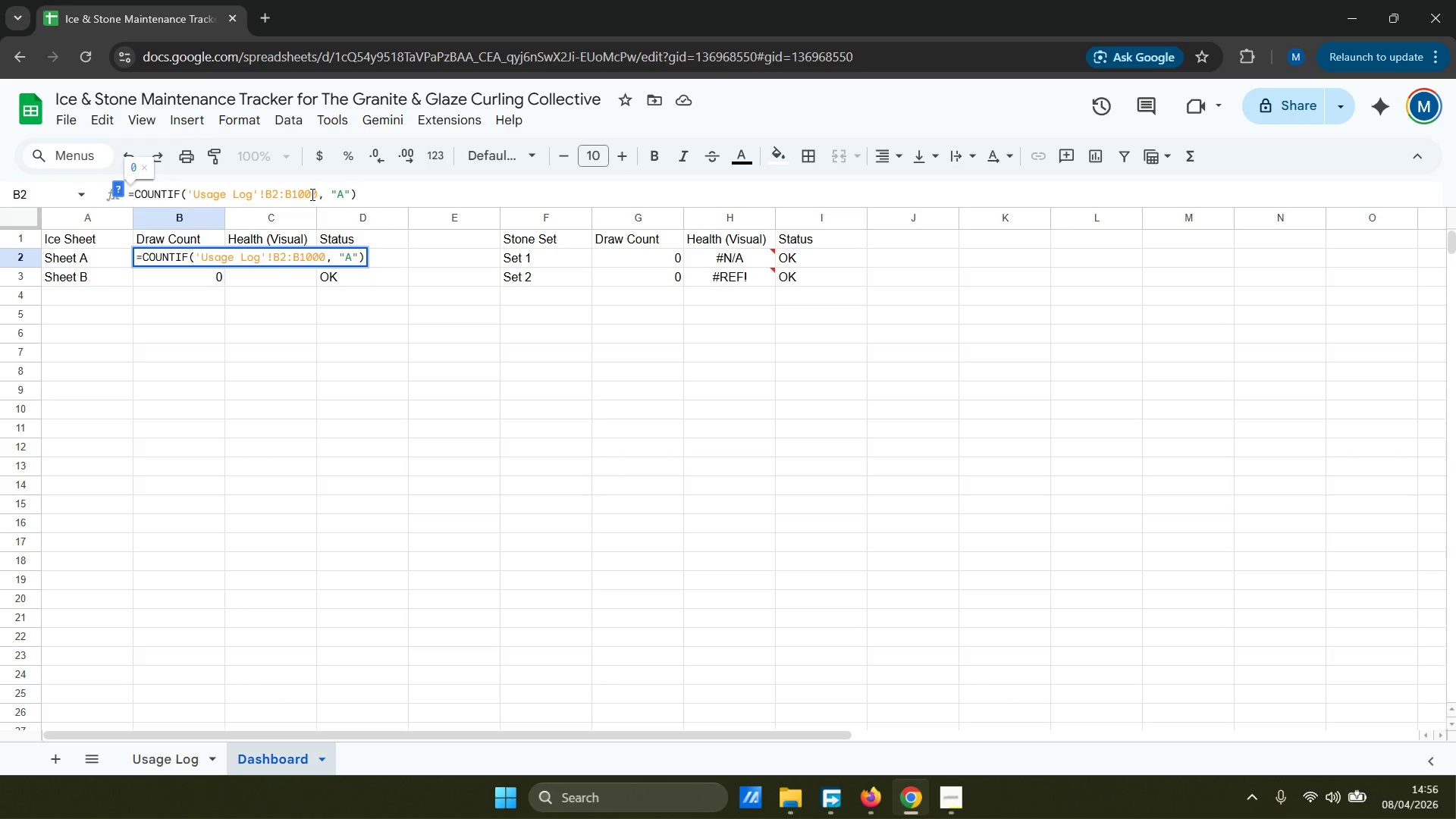 
key(Enter)
 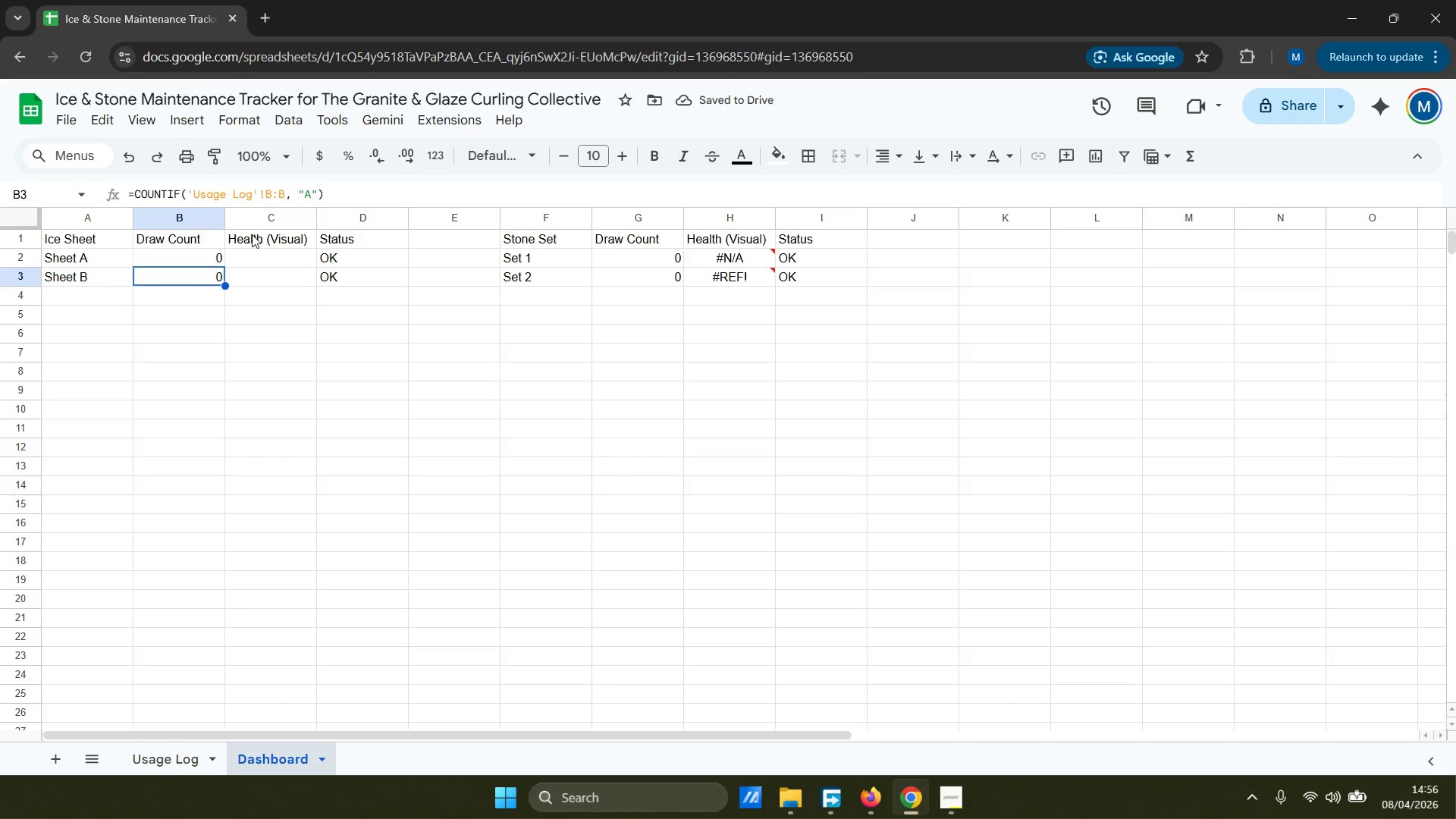 
wait(6.08)
 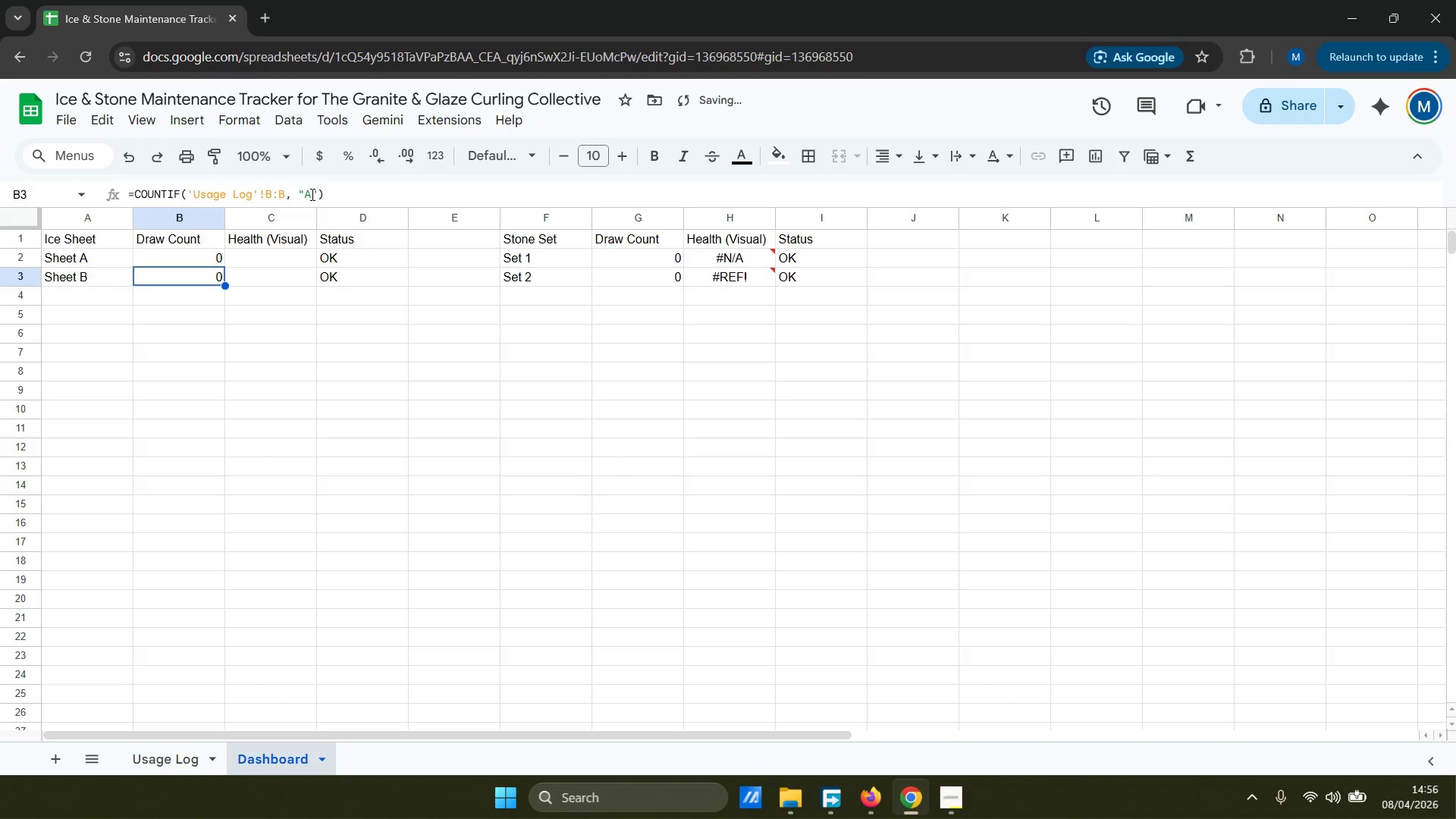 
left_click([283, 256])
 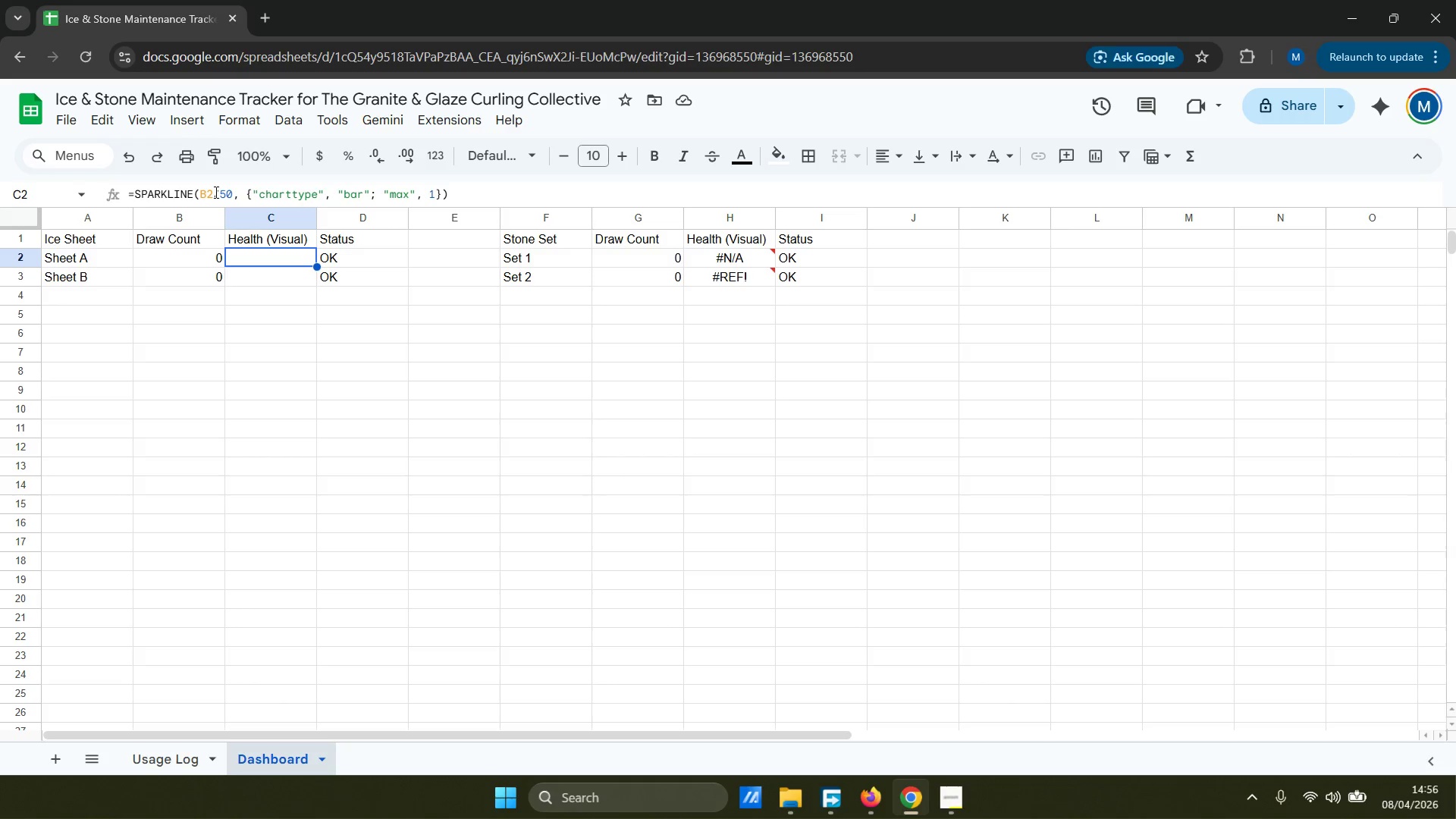 
wait(5.17)
 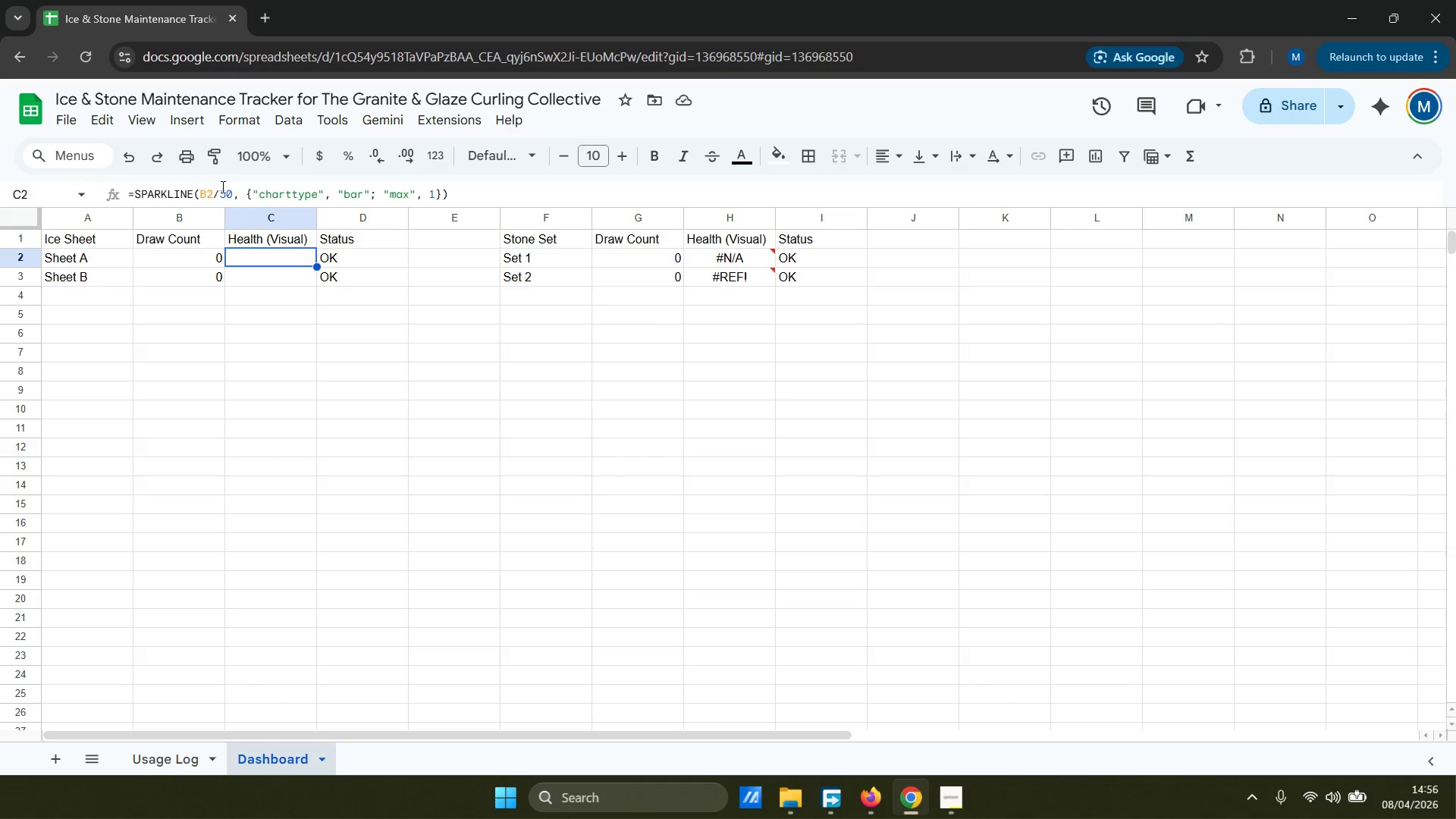 
left_click([232, 191])
 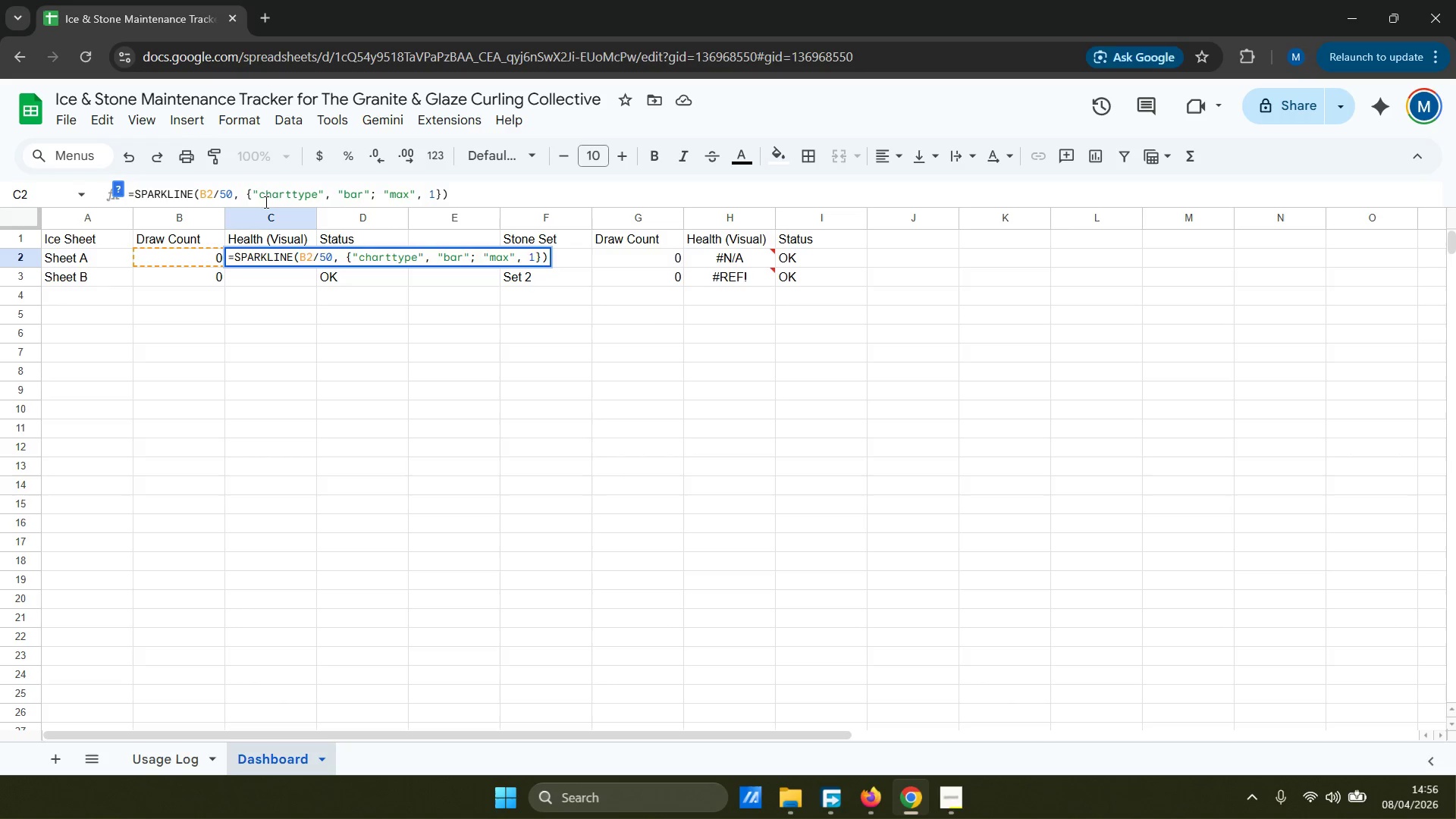 
key(Backspace)
 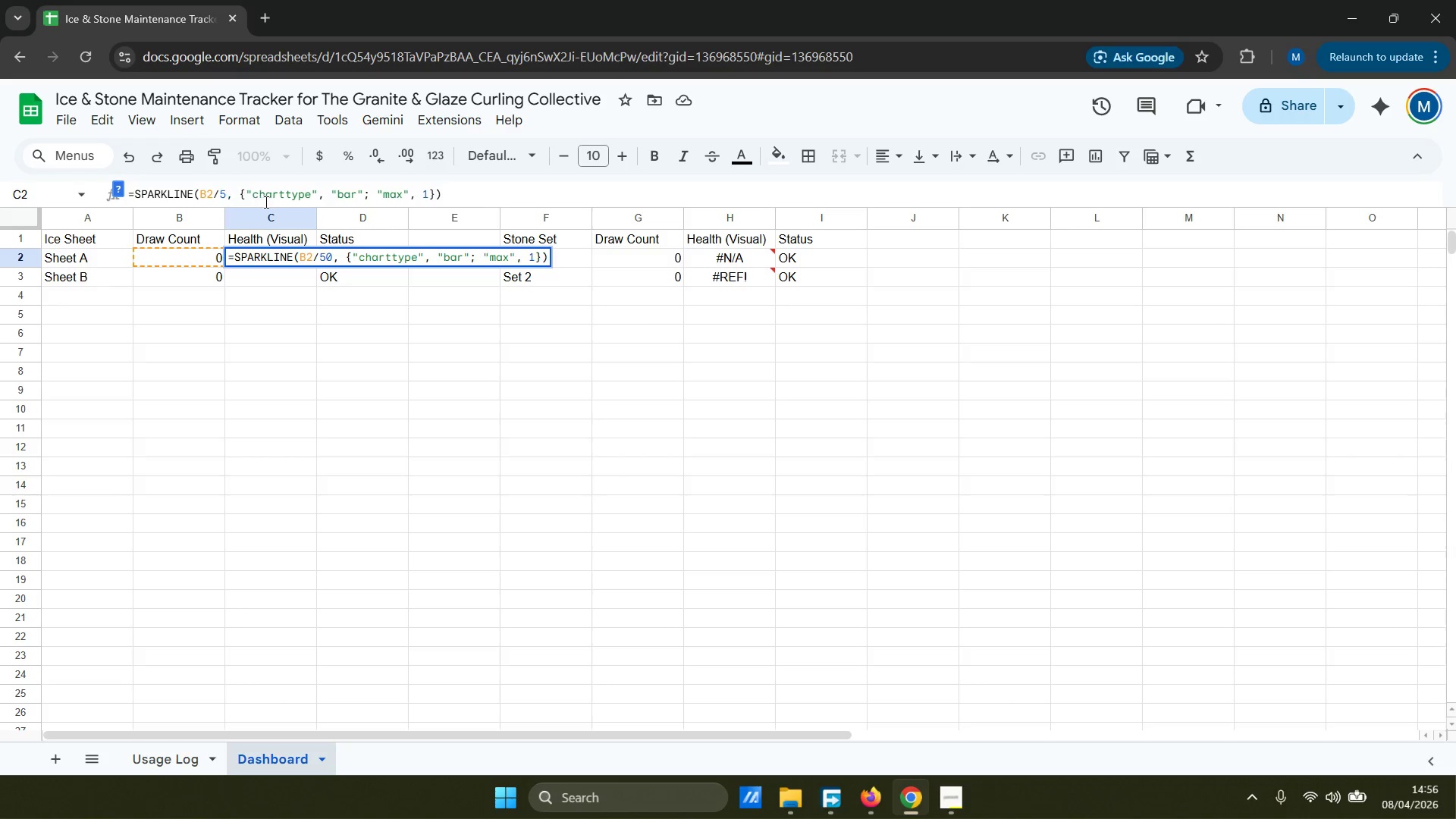 
key(Backspace)
 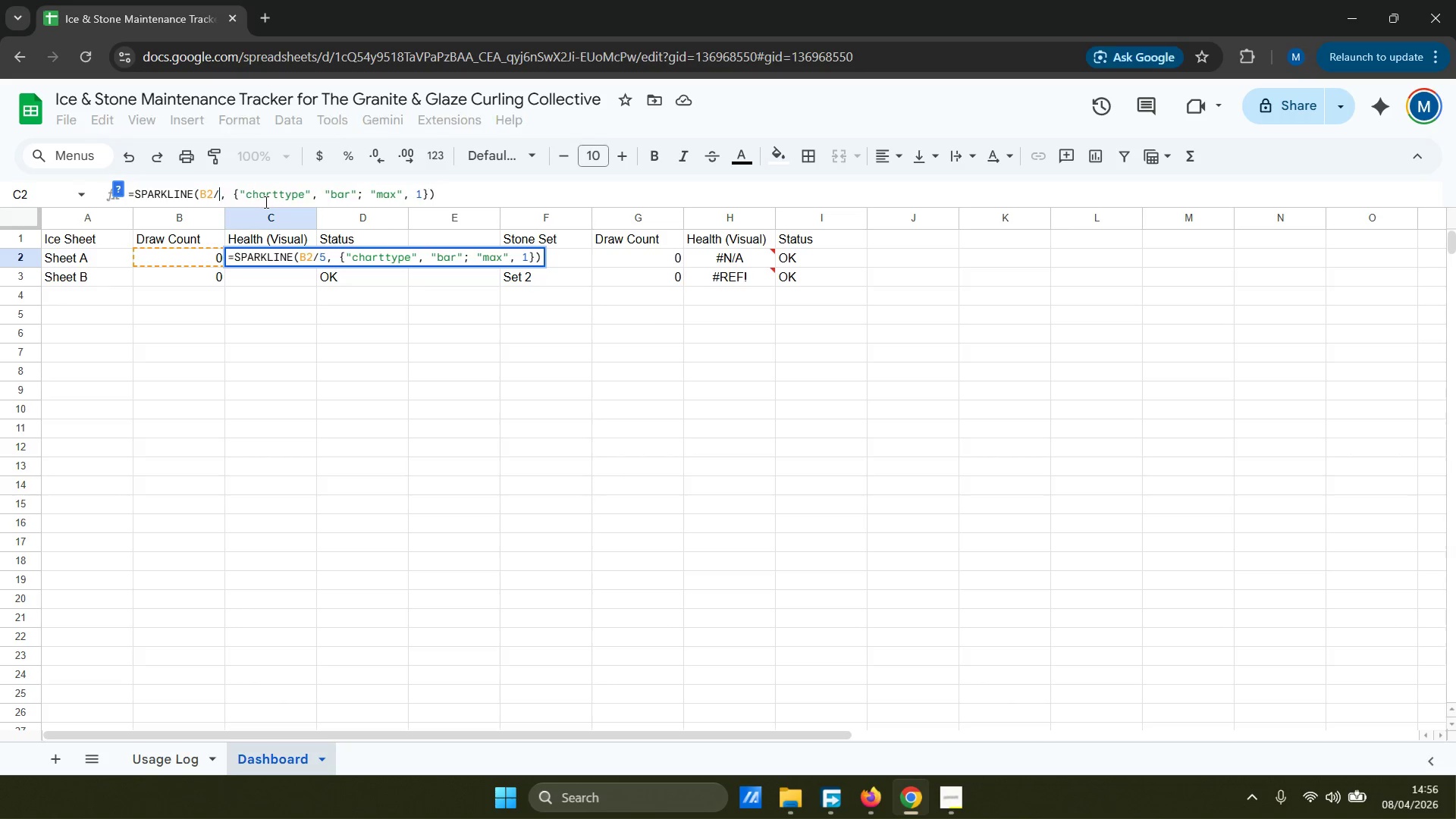 
key(Backspace)
 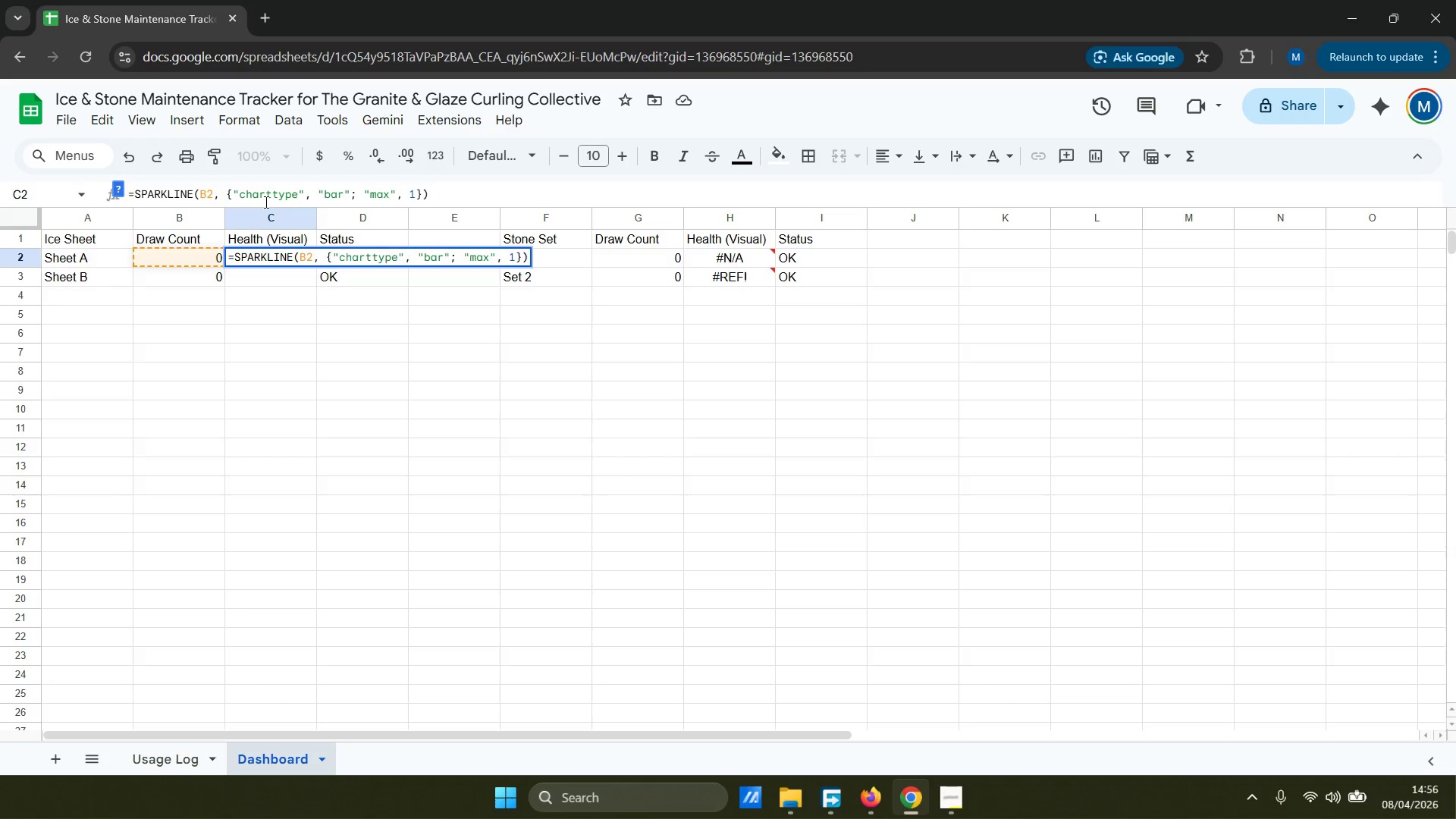 
key(ArrowRight)
 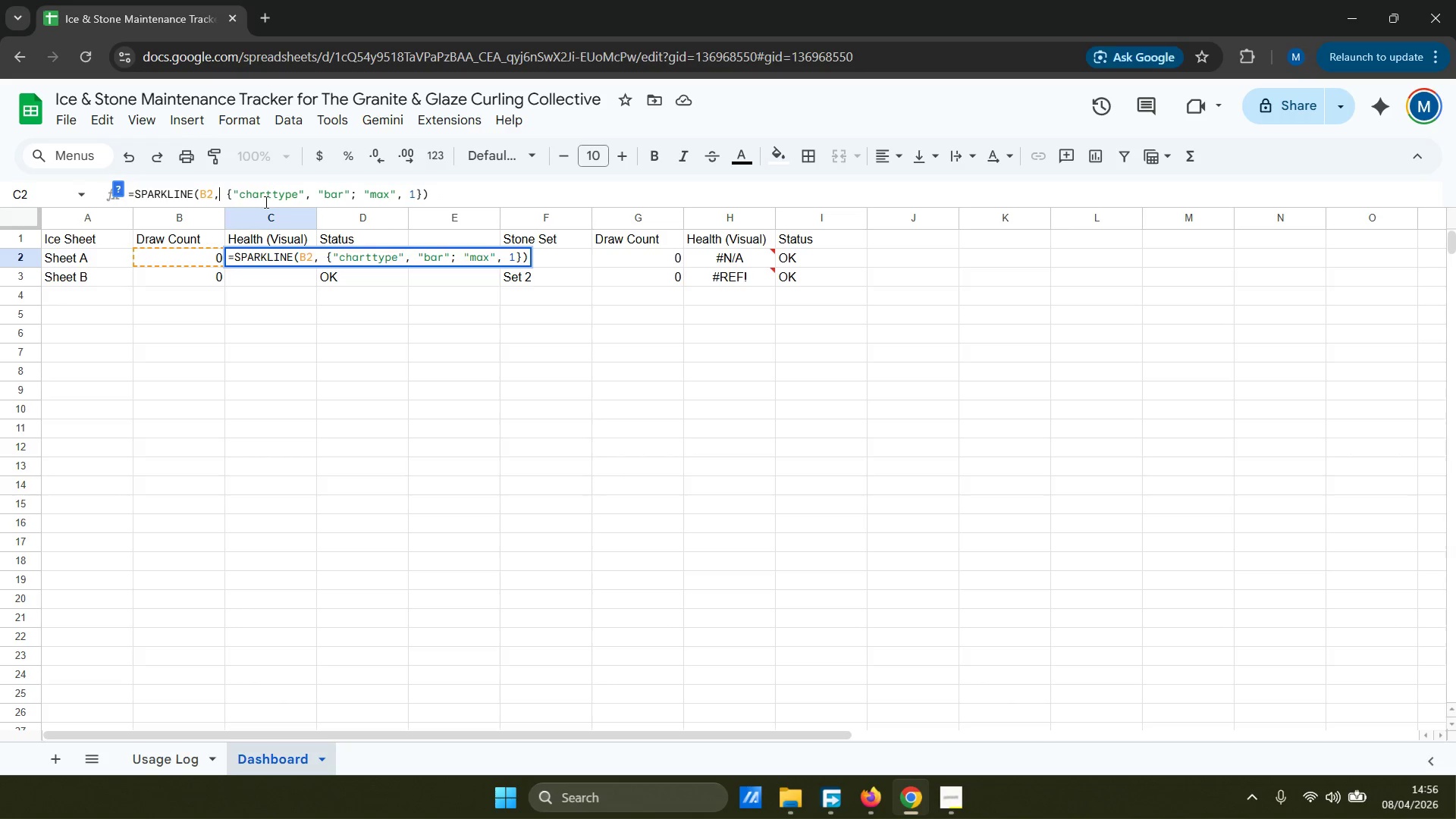 
key(ArrowRight)
 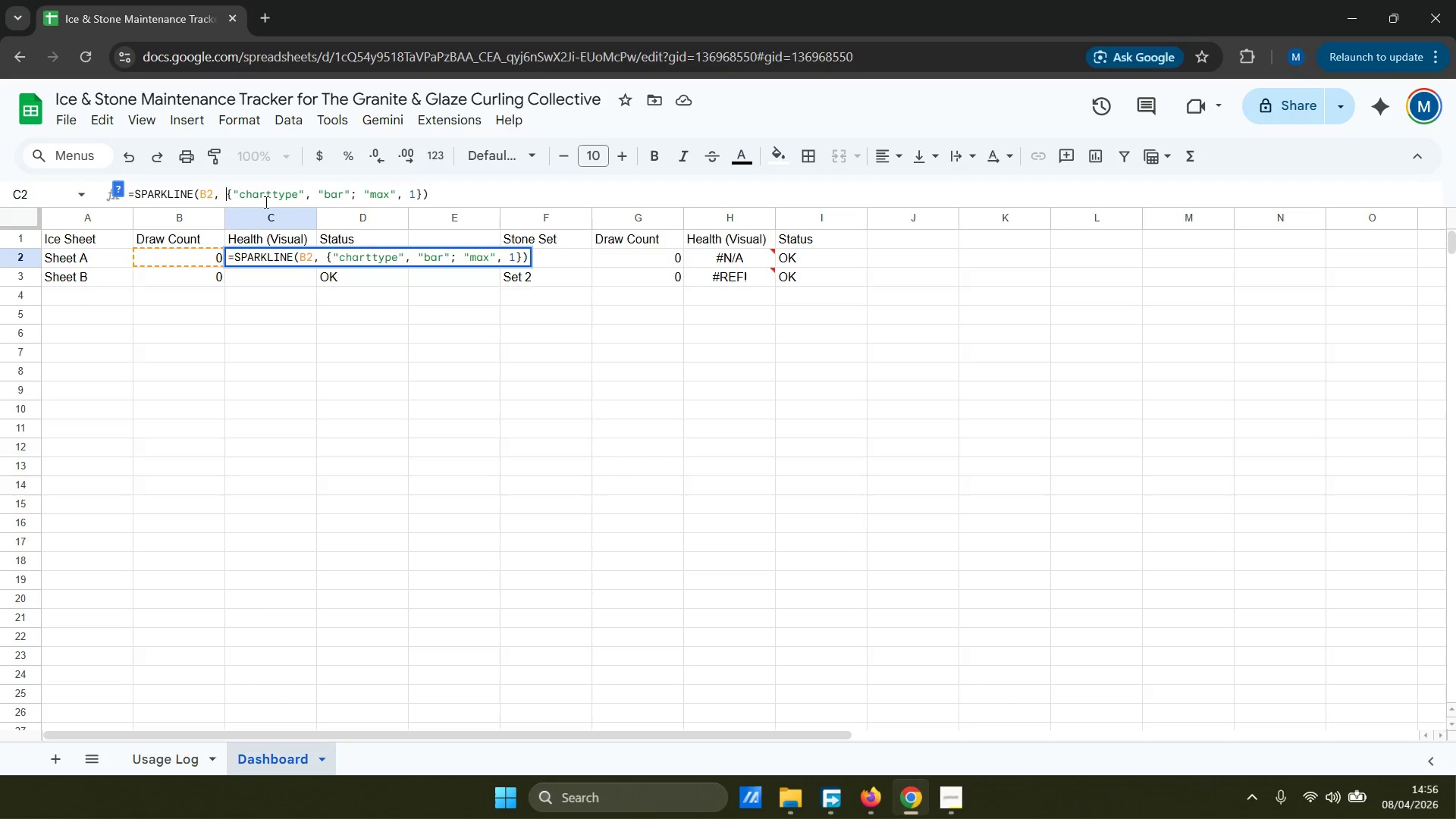 
key(Backspace)
 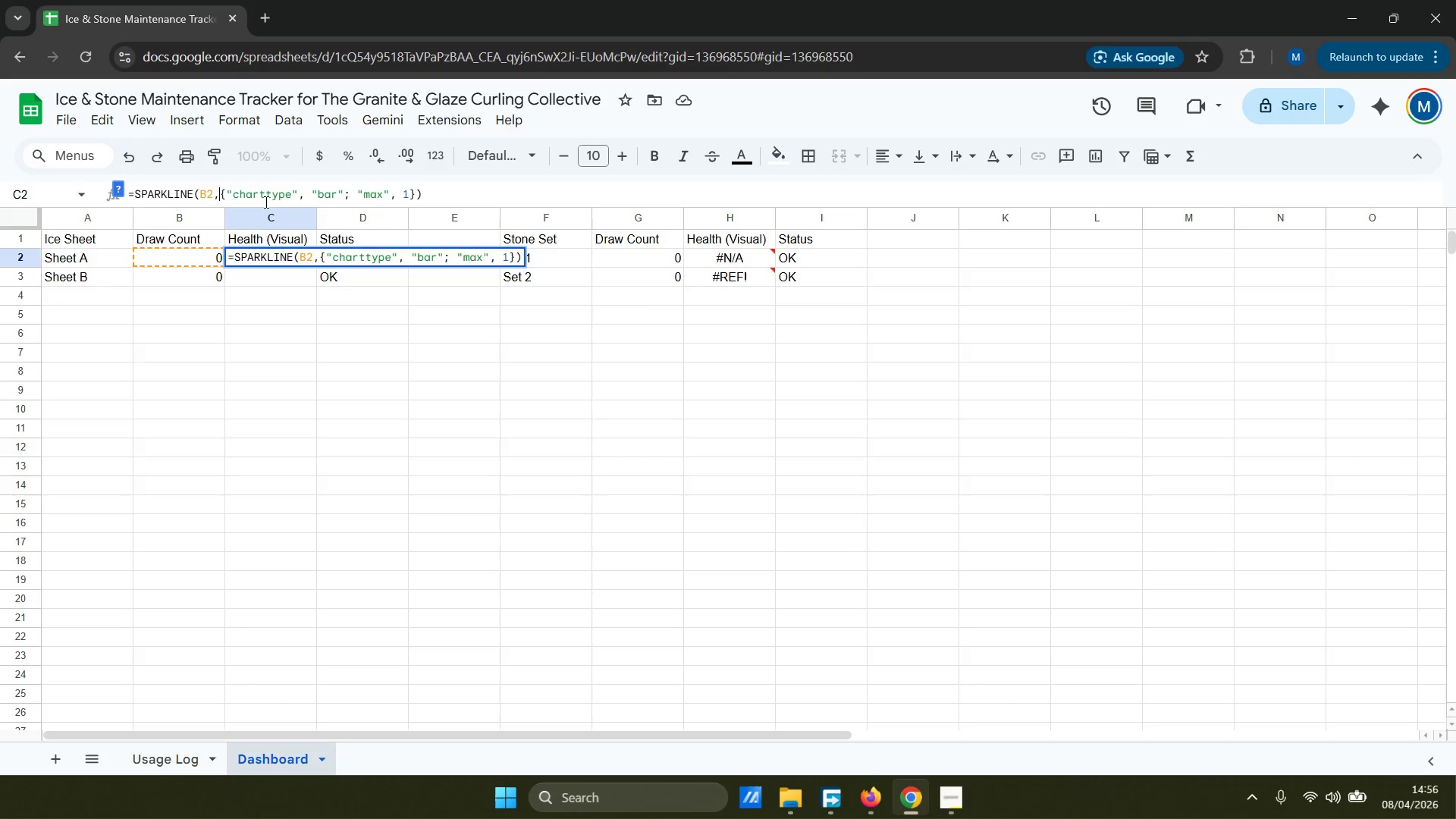 
hold_key(key=ArrowRight, duration=1.25)
 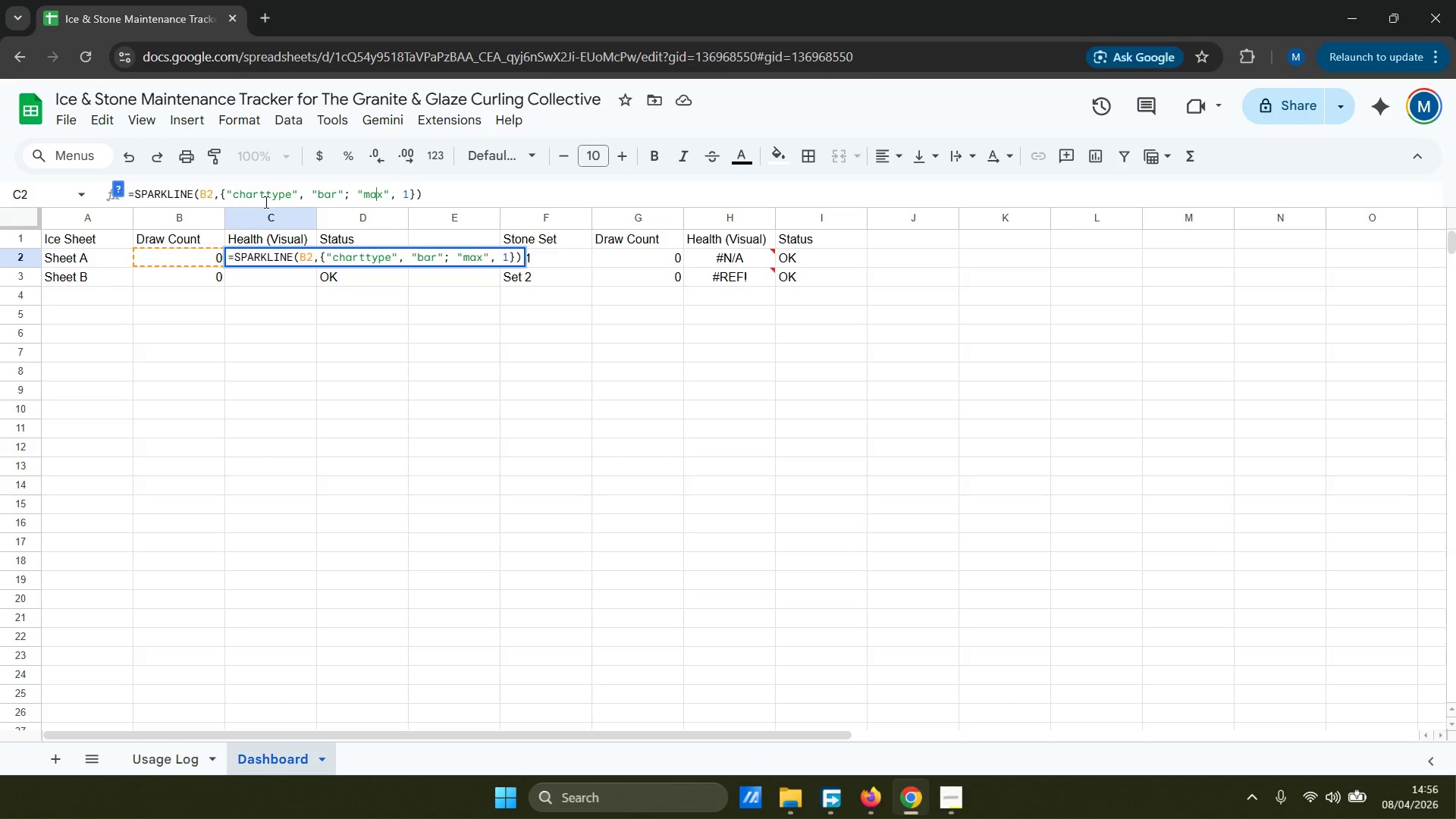 
hold_key(key=ArrowLeft, duration=0.75)
 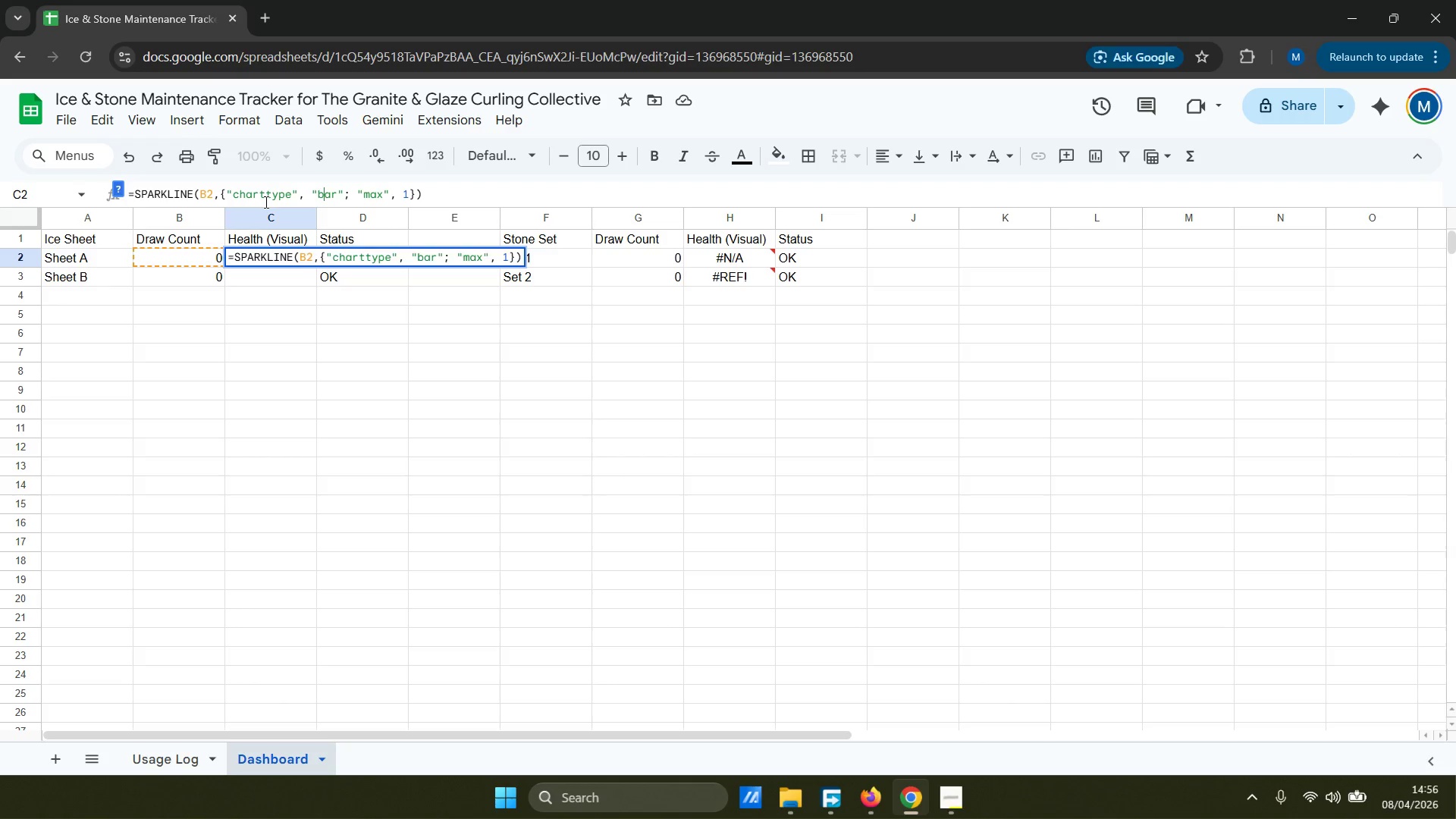 
hold_key(key=ArrowLeft, duration=21.92)
 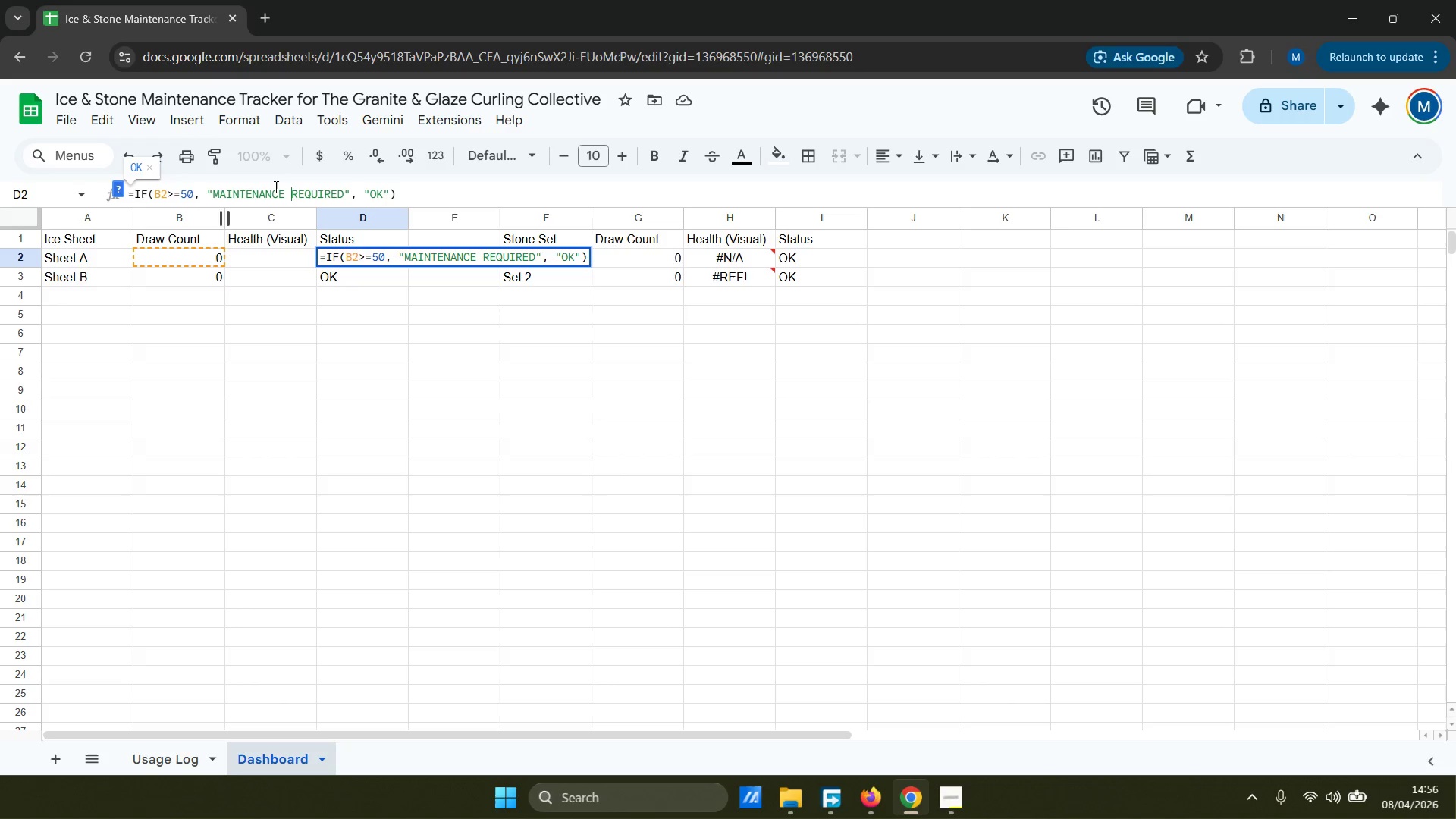 
hold_key(key=ArrowRight, duration=0.88)
 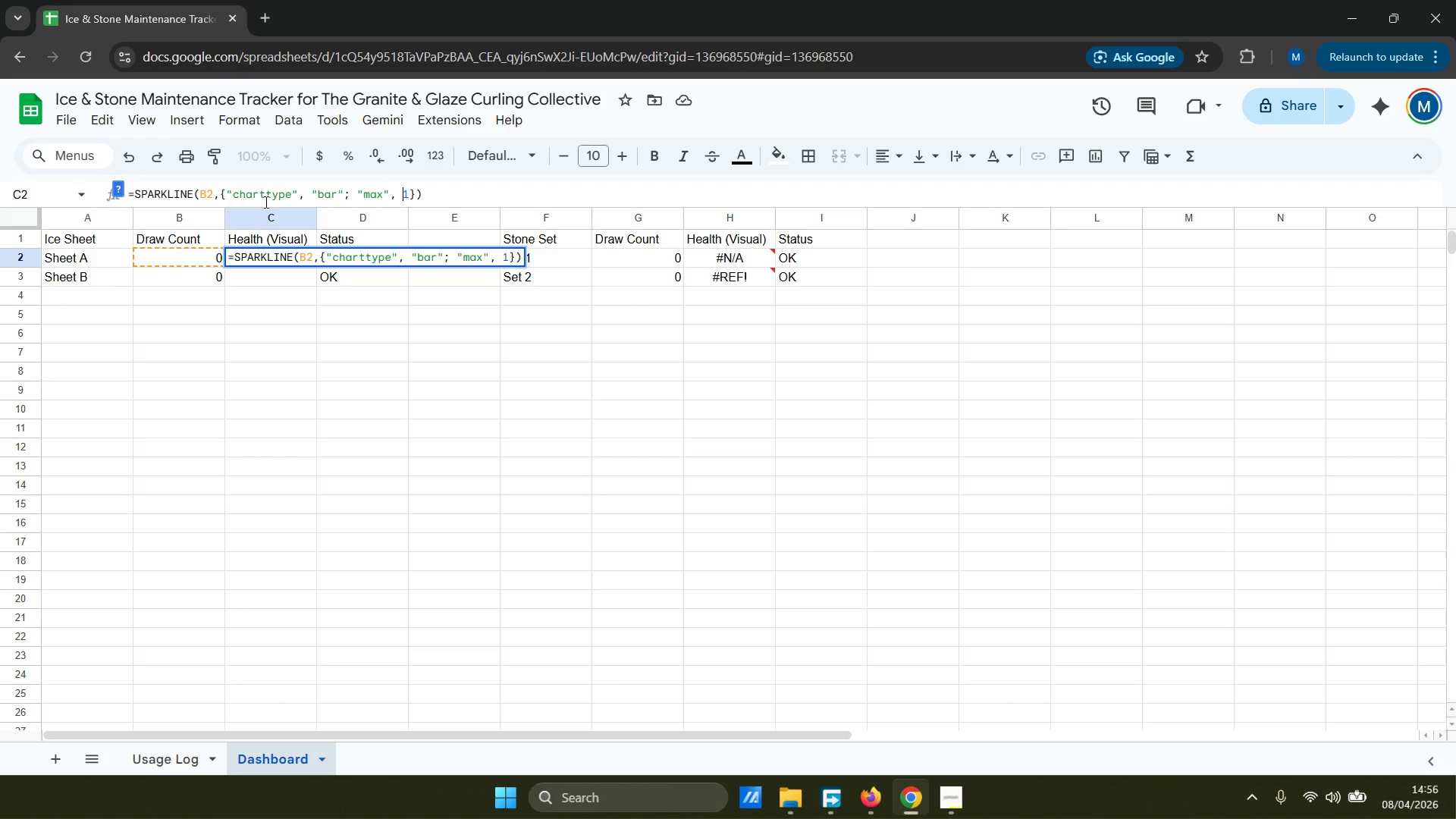 
key(ArrowRight)
 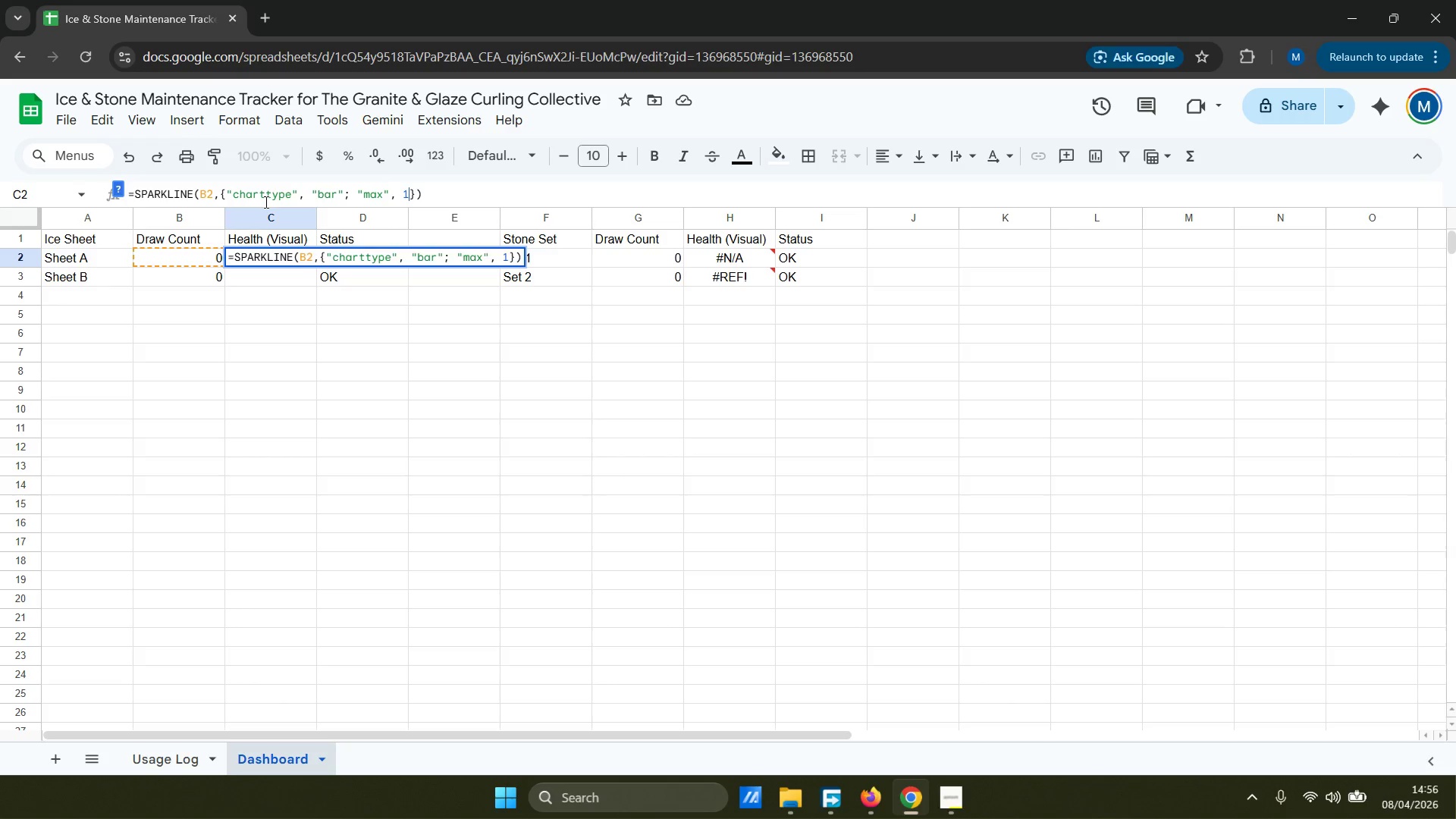 
key(Backspace)
type(50)
 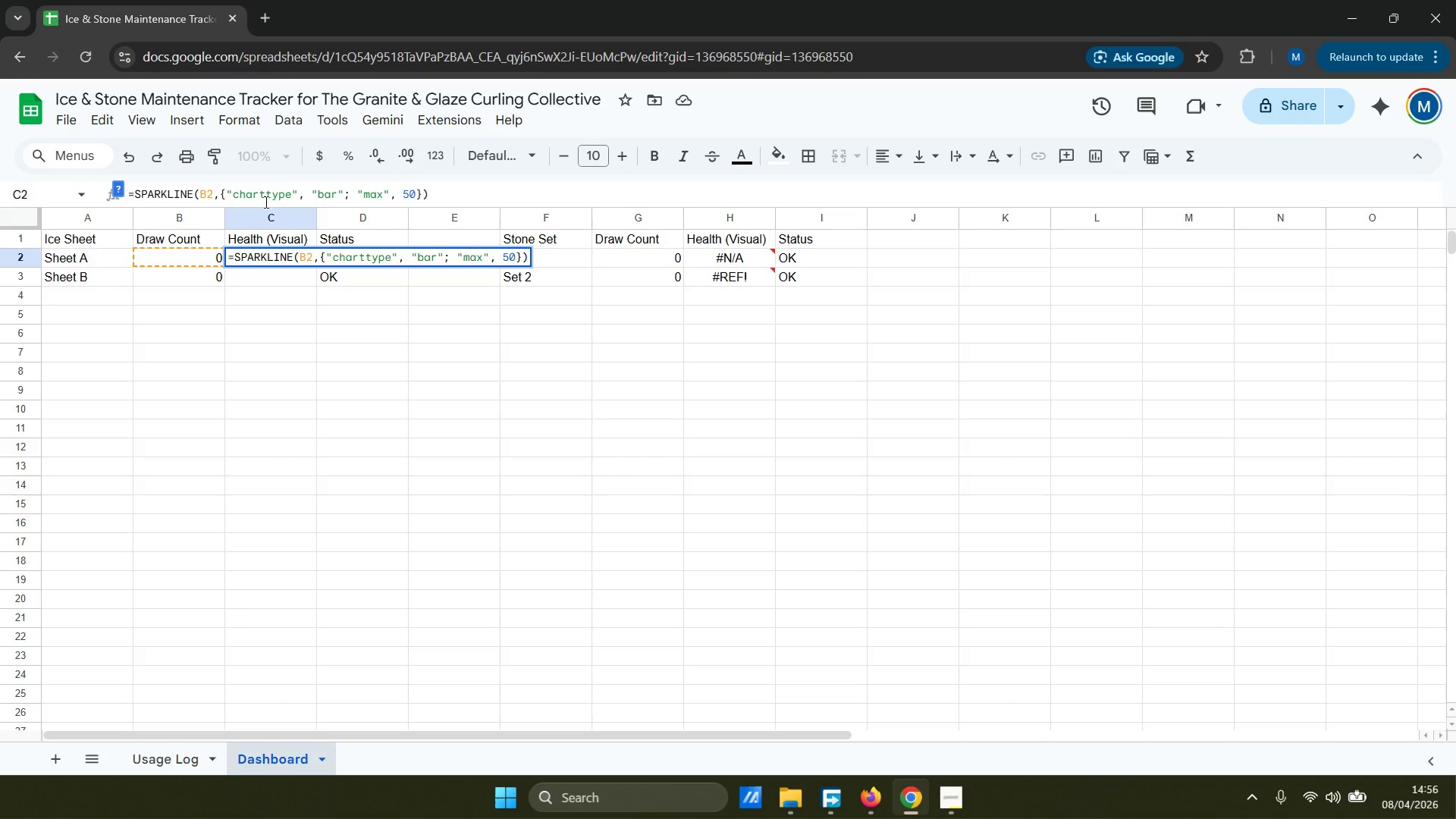 
key(Enter)
 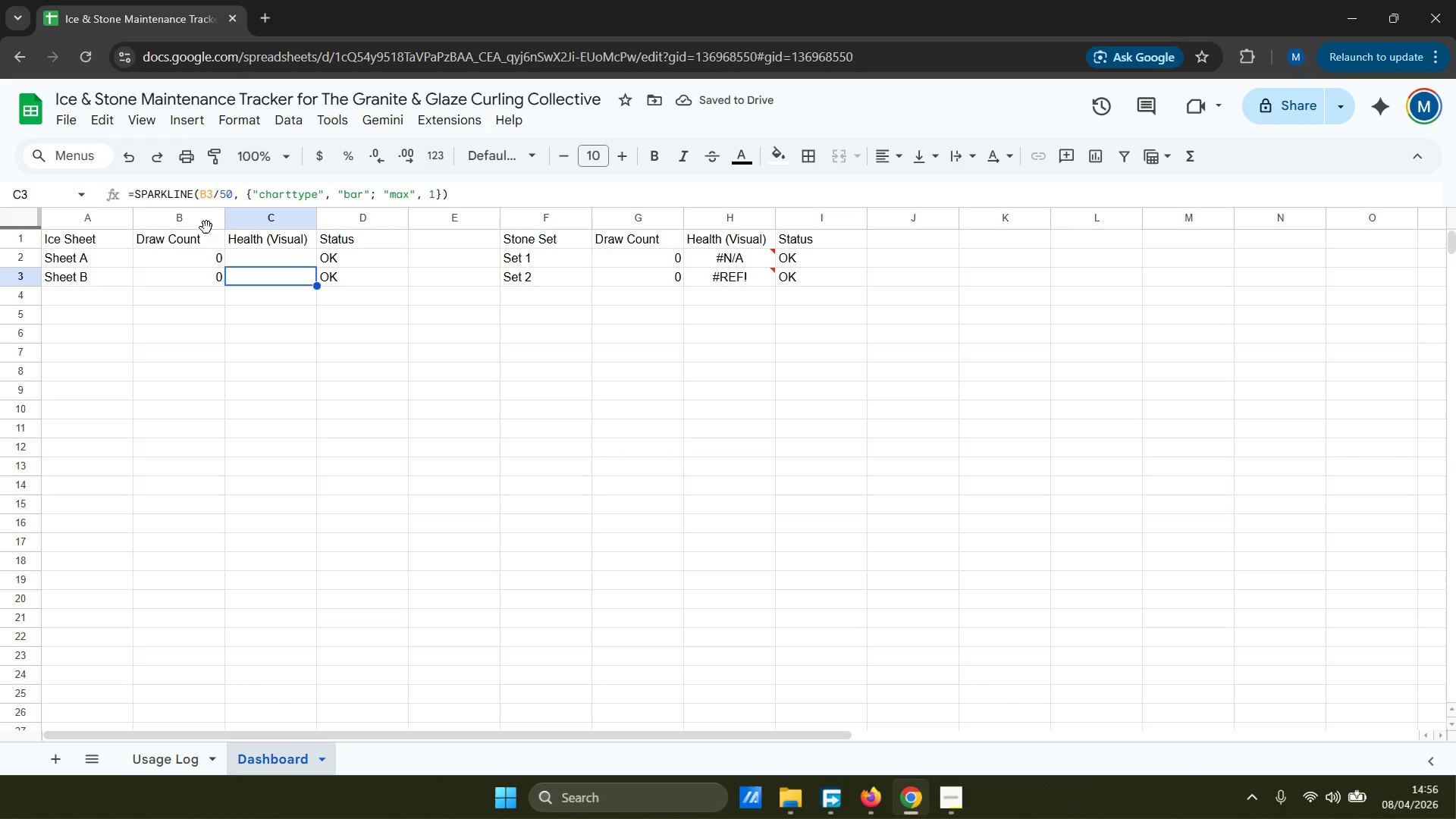 
left_click([347, 258])
 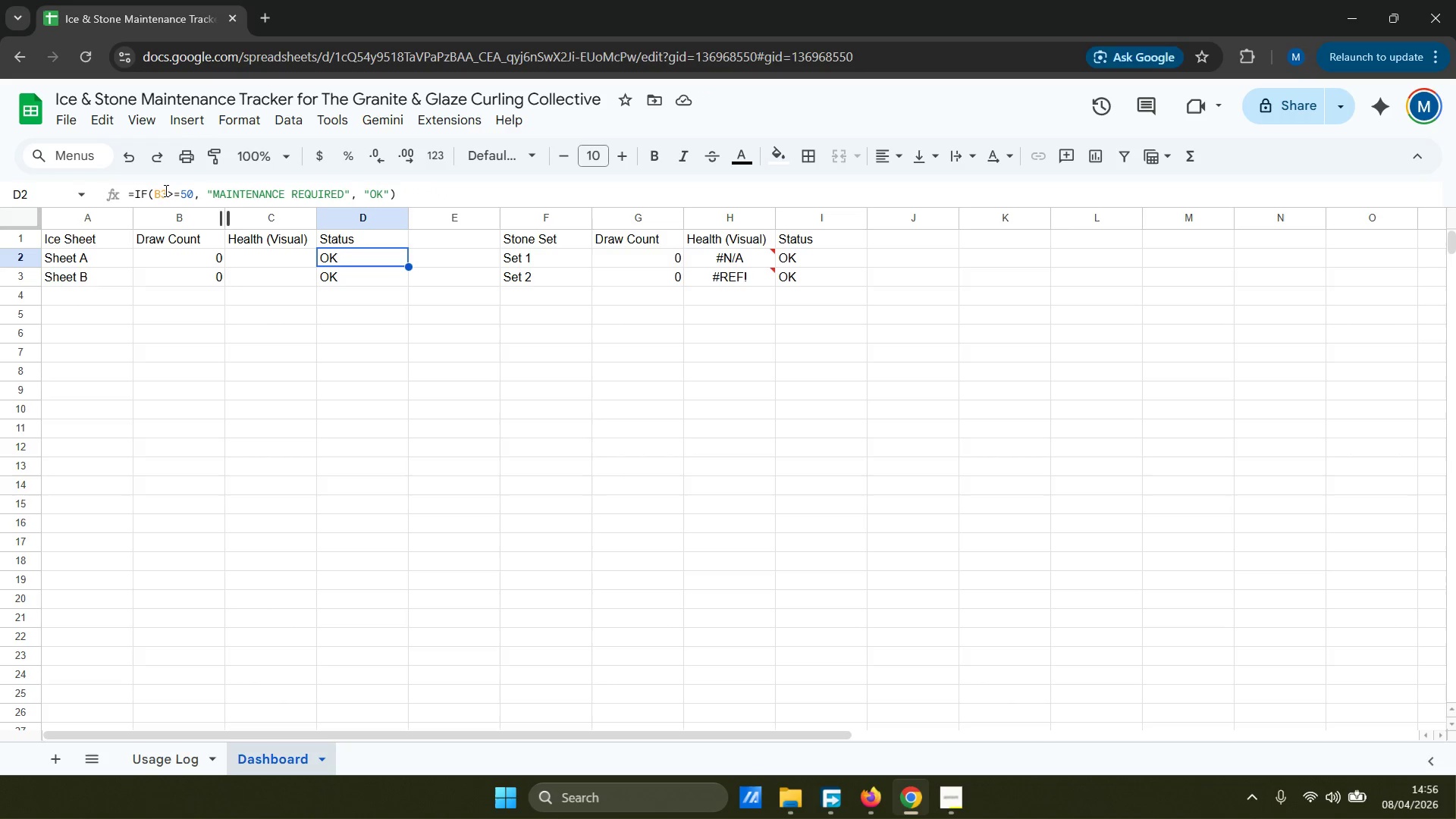 
left_click([165, 190])
 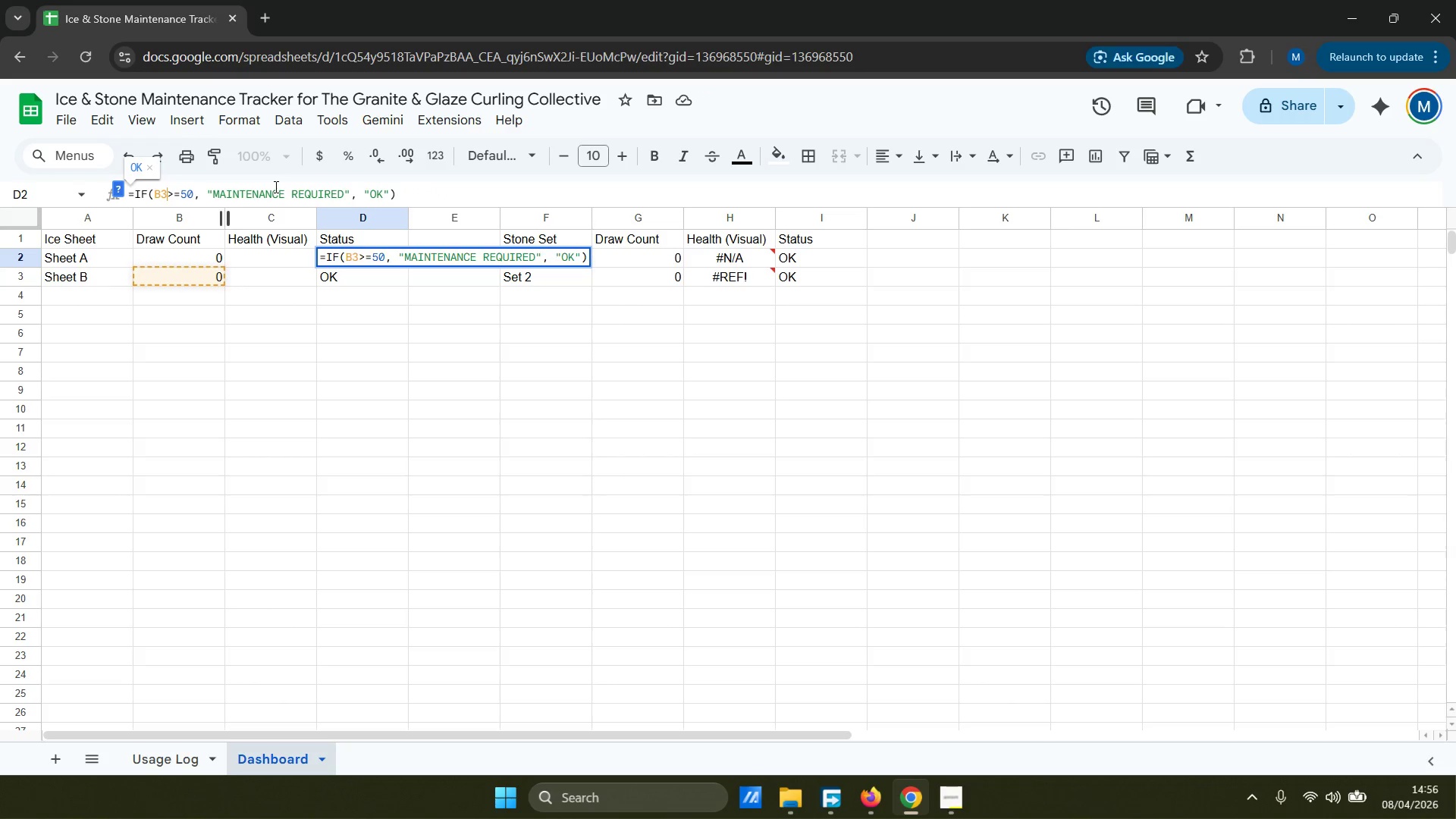 
key(Backspace)
 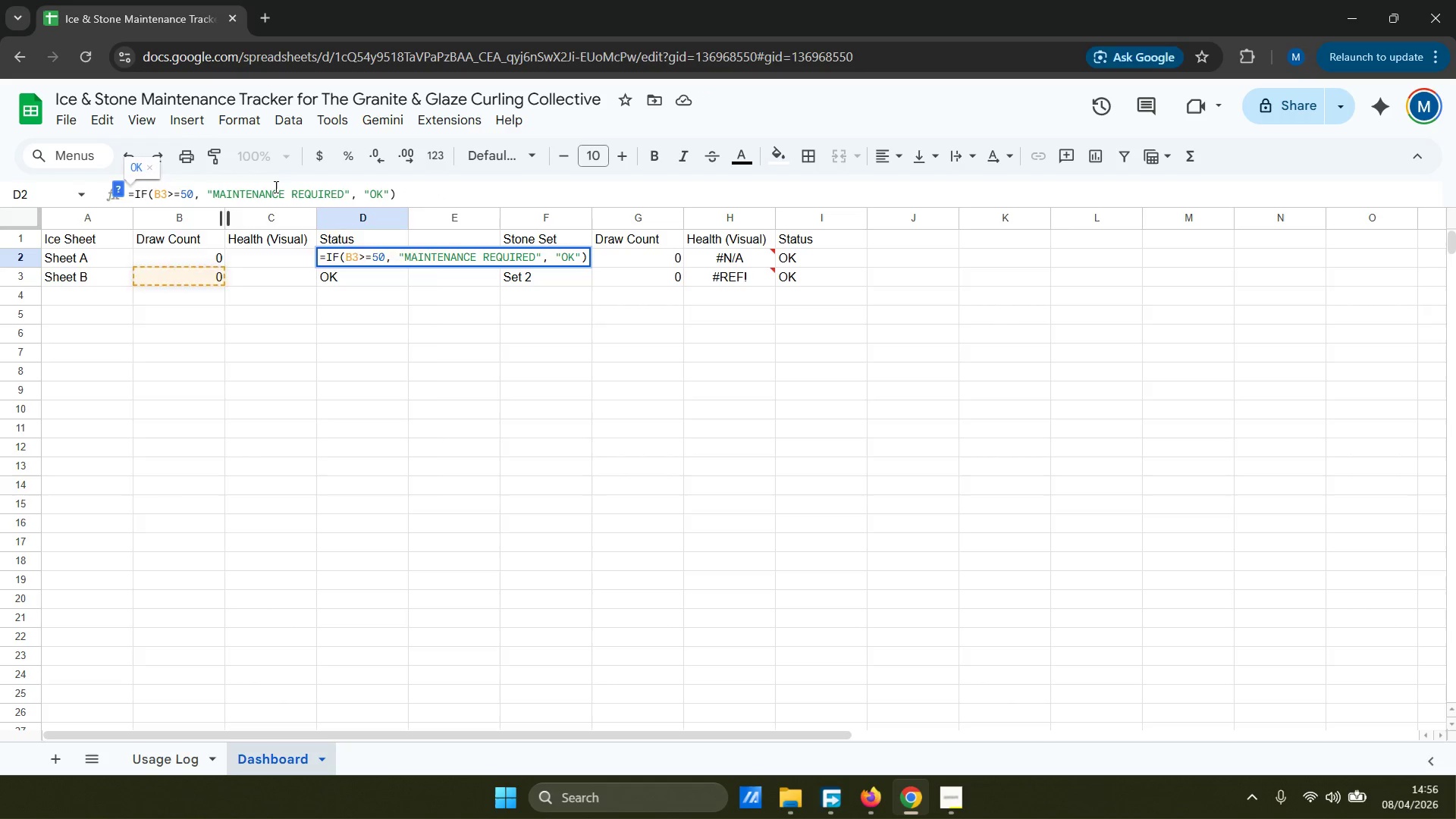 
key(2)
 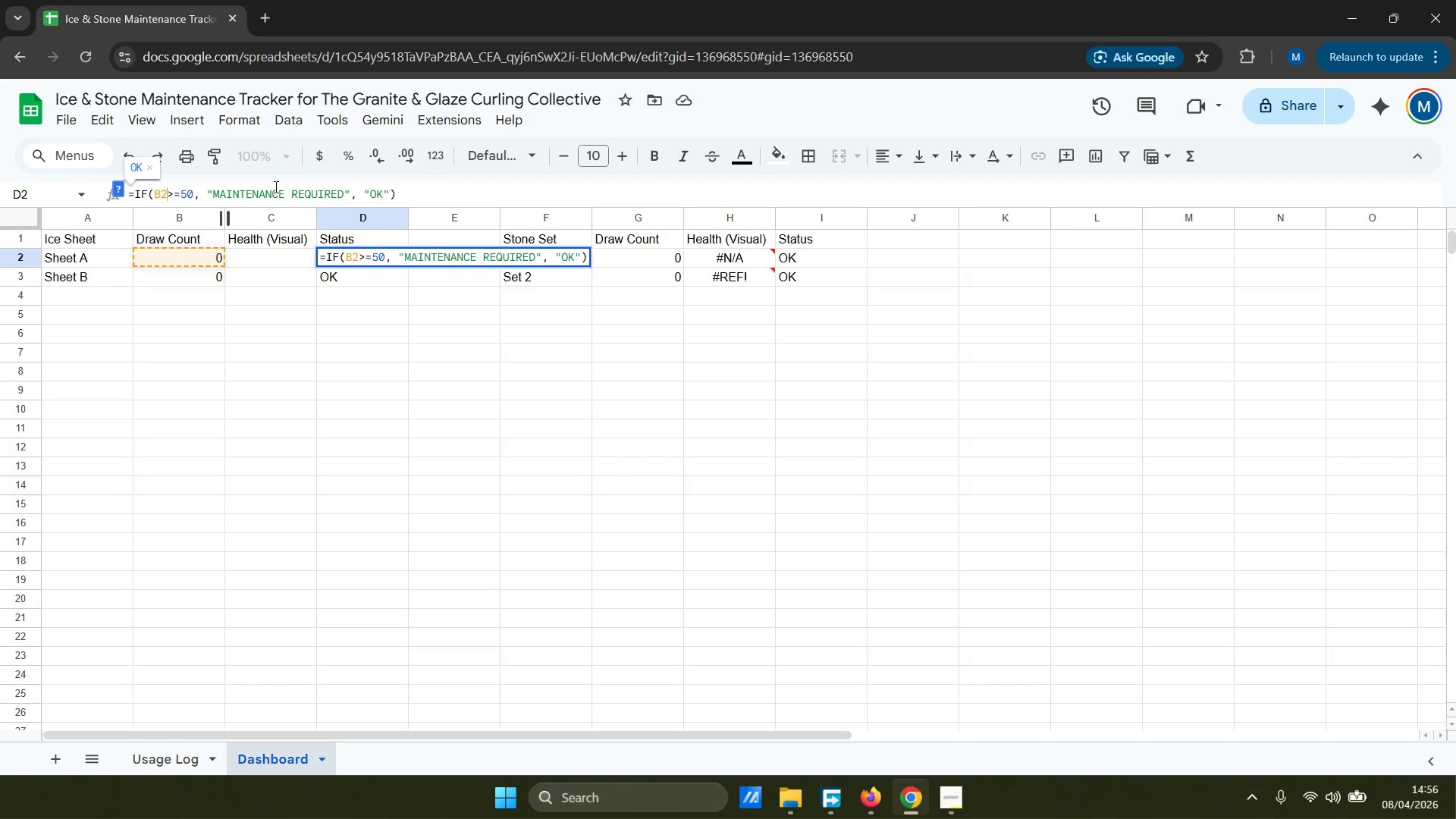 
key(ArrowRight)
 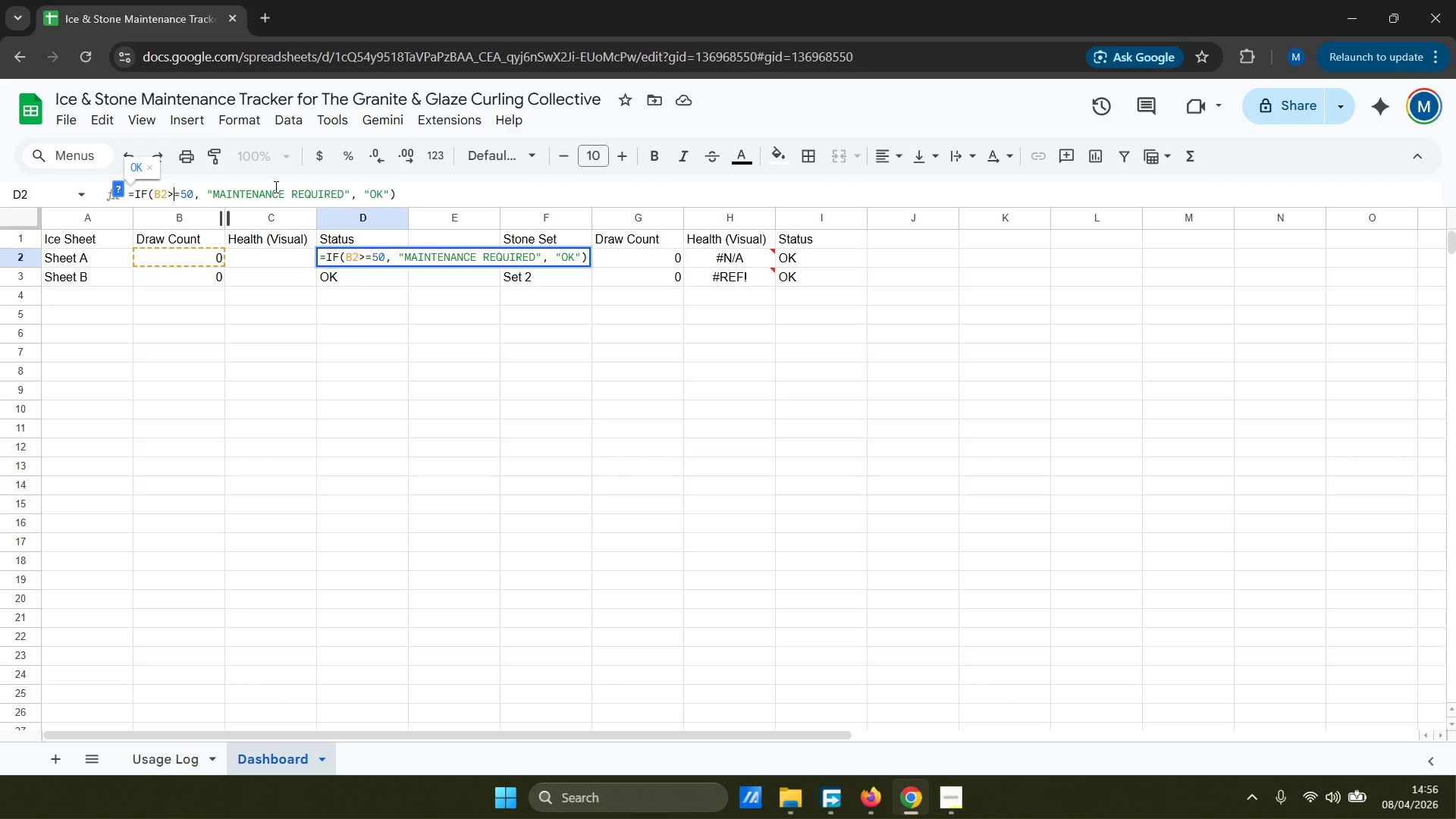 
key(ArrowRight)
 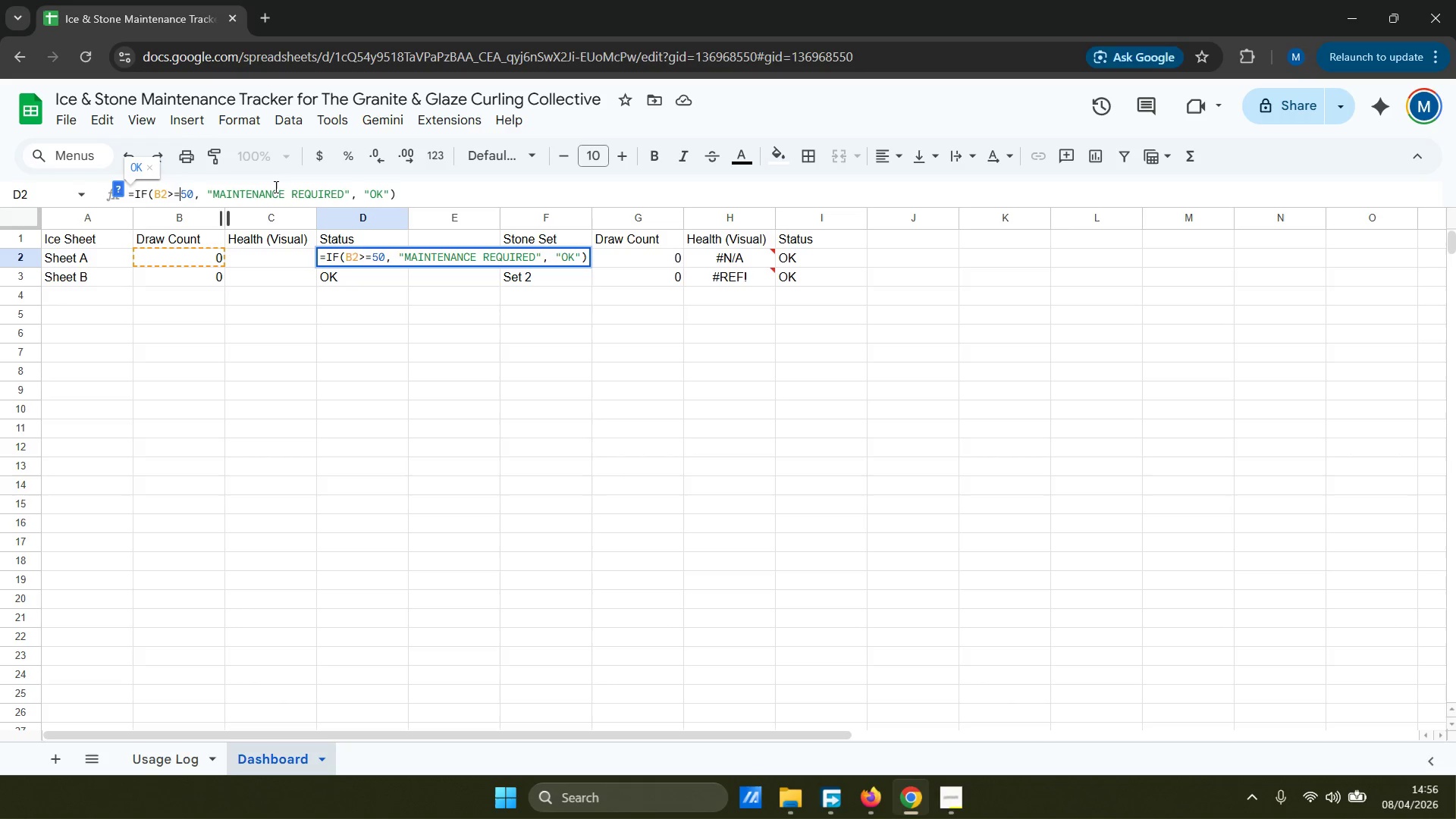 
hold_key(key=ArrowRight, duration=0.52)
 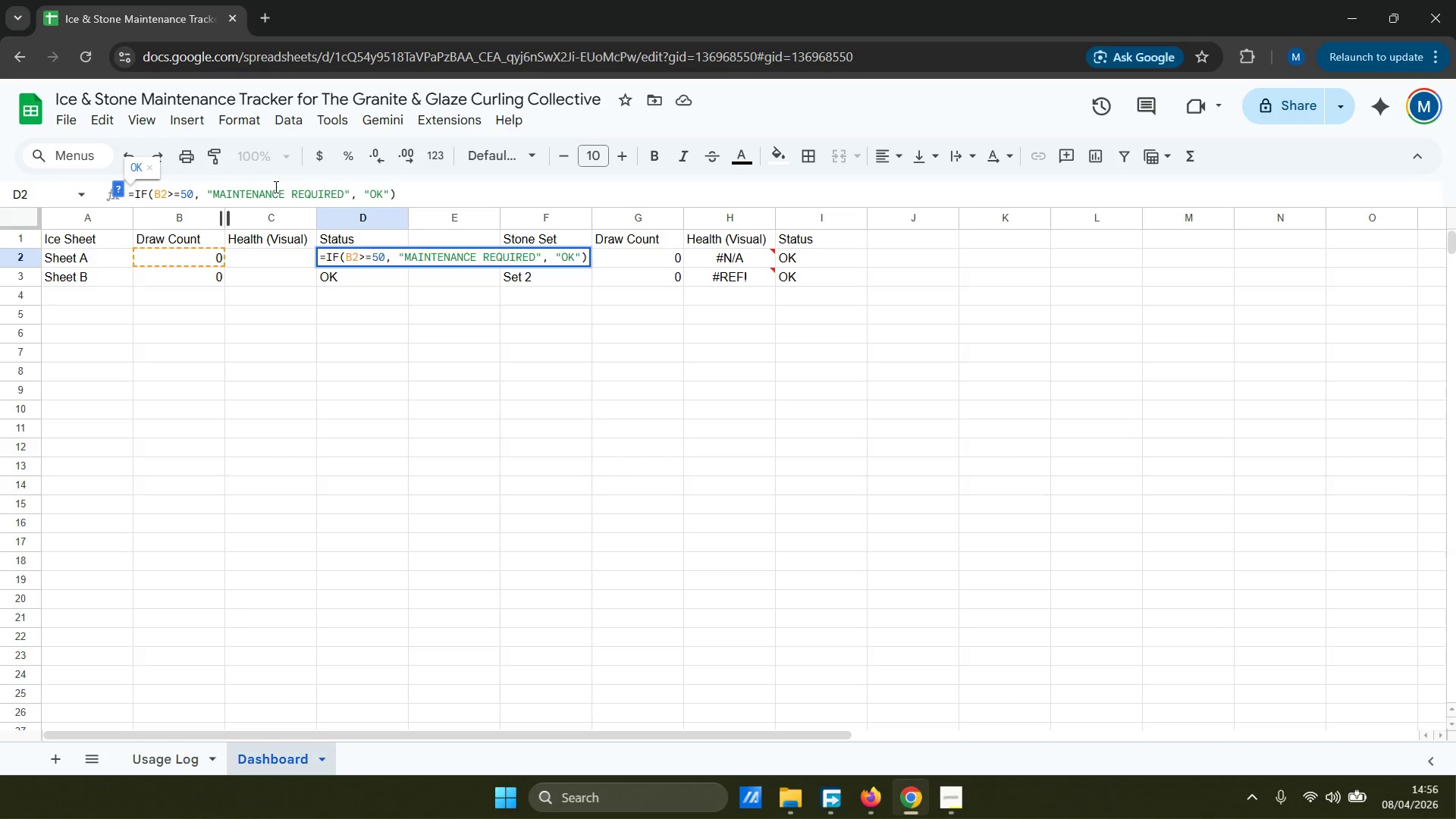 
hold_key(key=ArrowRight, duration=1.0)
 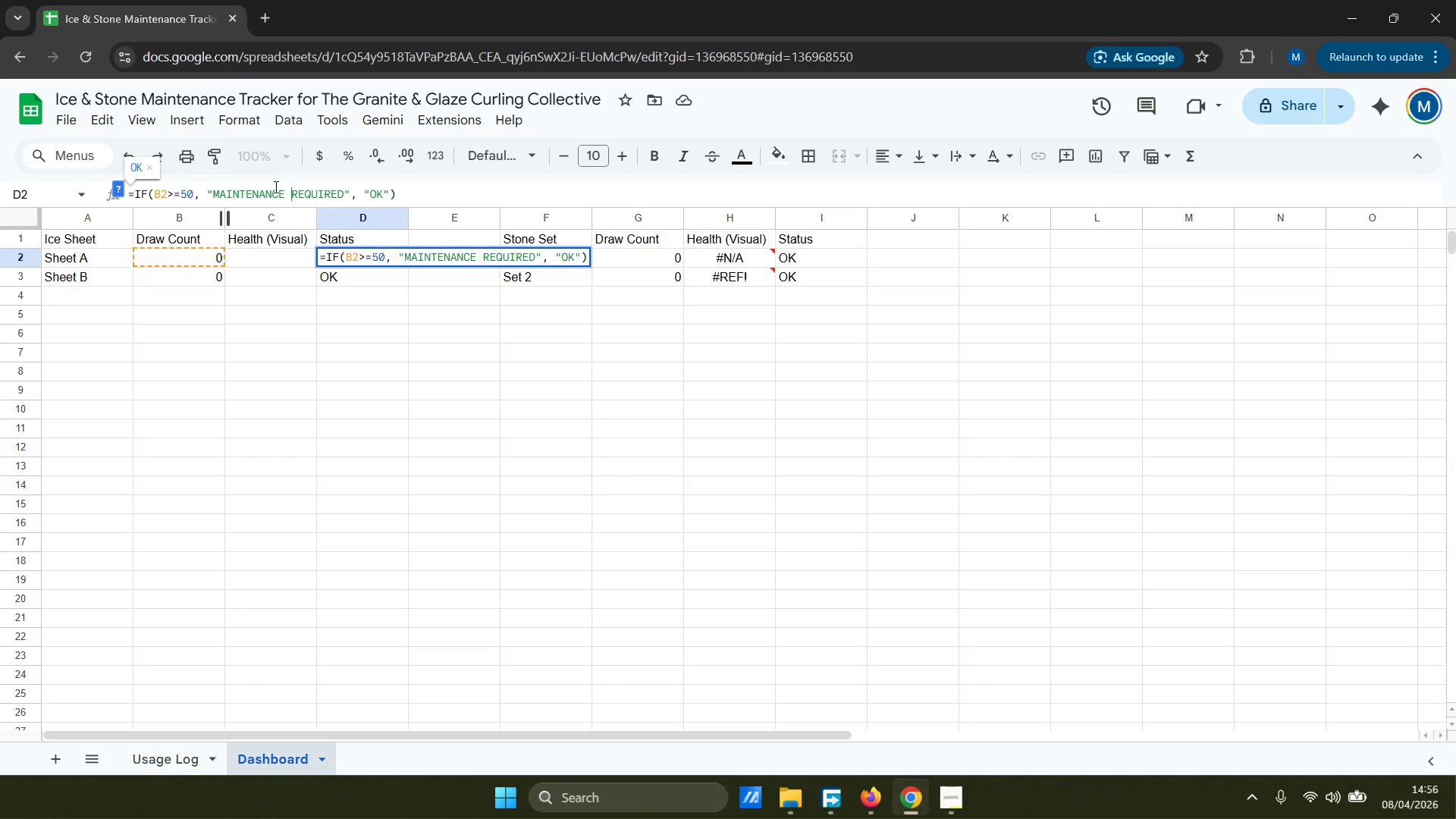 
key(ArrowLeft)
 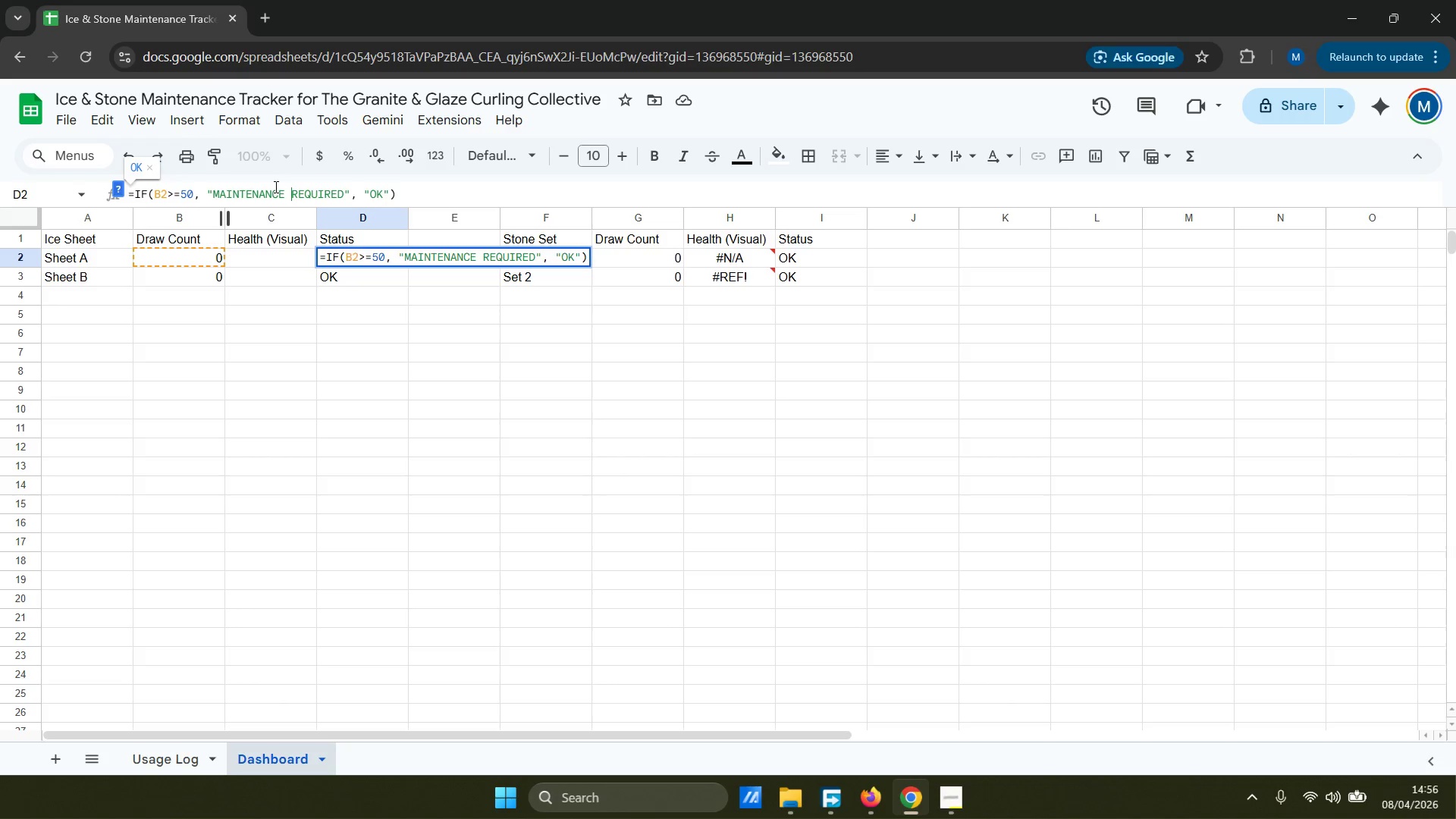 
hold_key(key=Backspace, duration=0.69)
 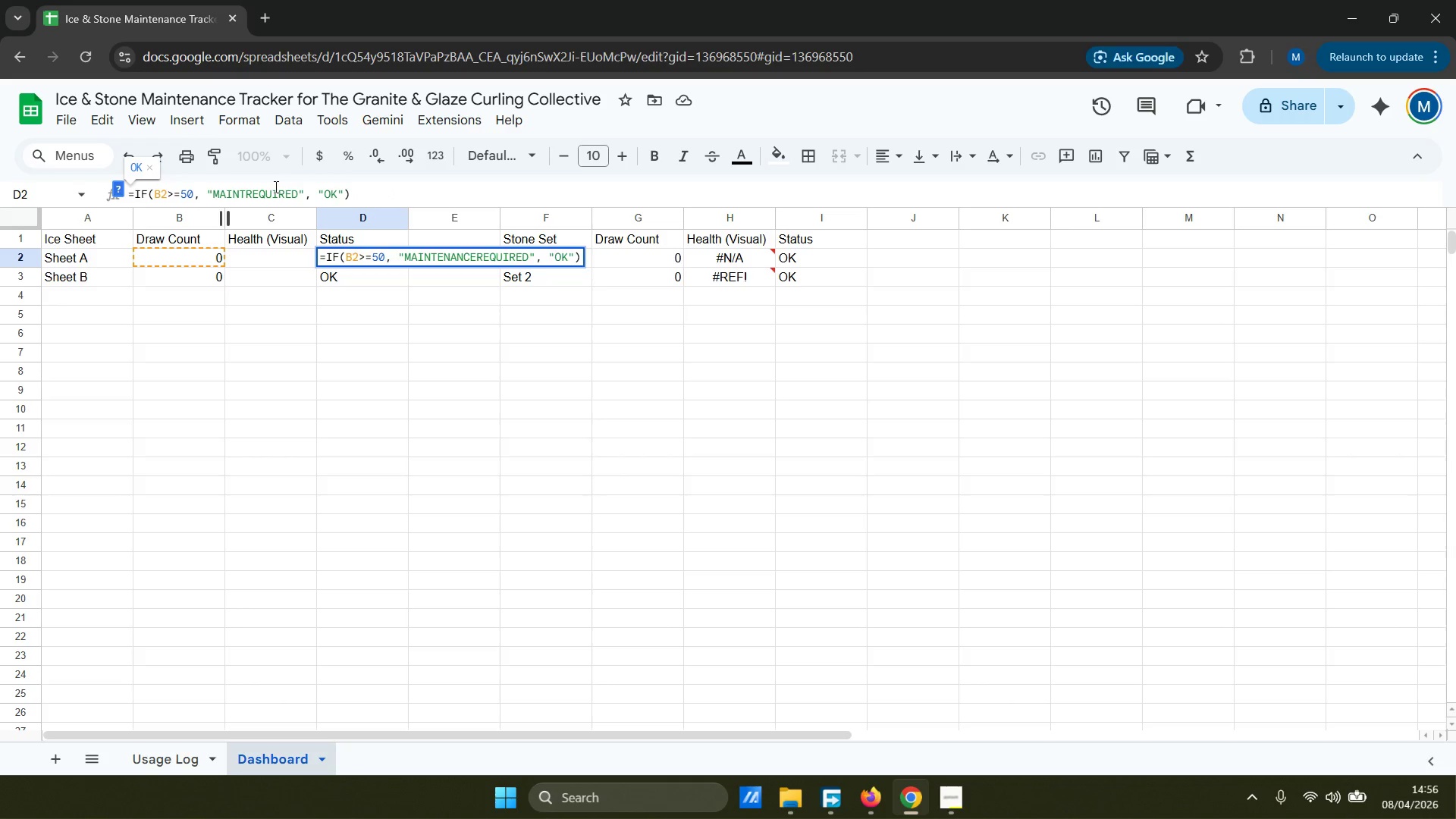 
key(Backspace)
key(Backspace)
key(Backspace)
key(Backspace)
key(Backspace)
type(Sc)
key(Backspace)
type(CRAPE )
 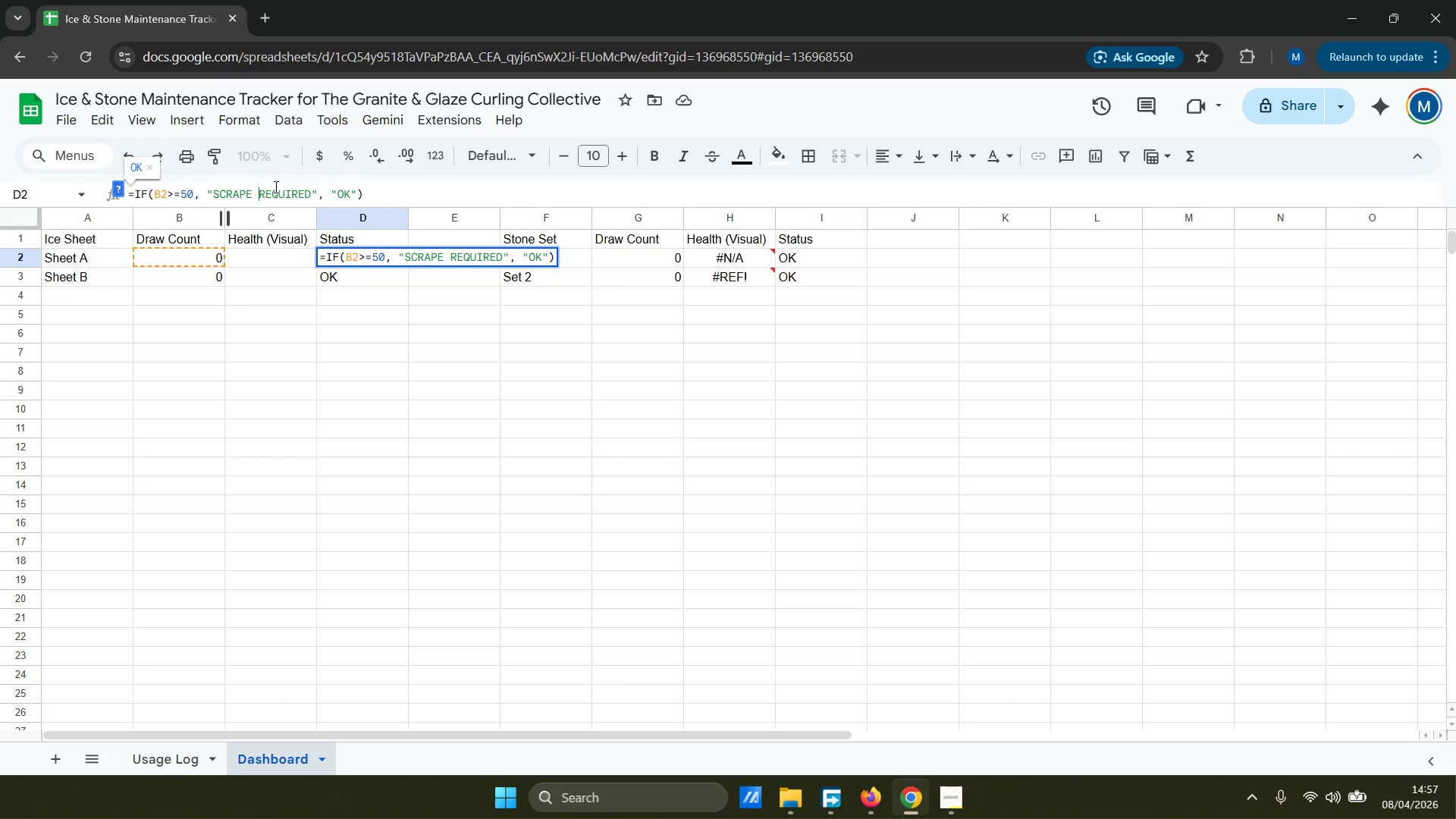 
wait(9.02)
 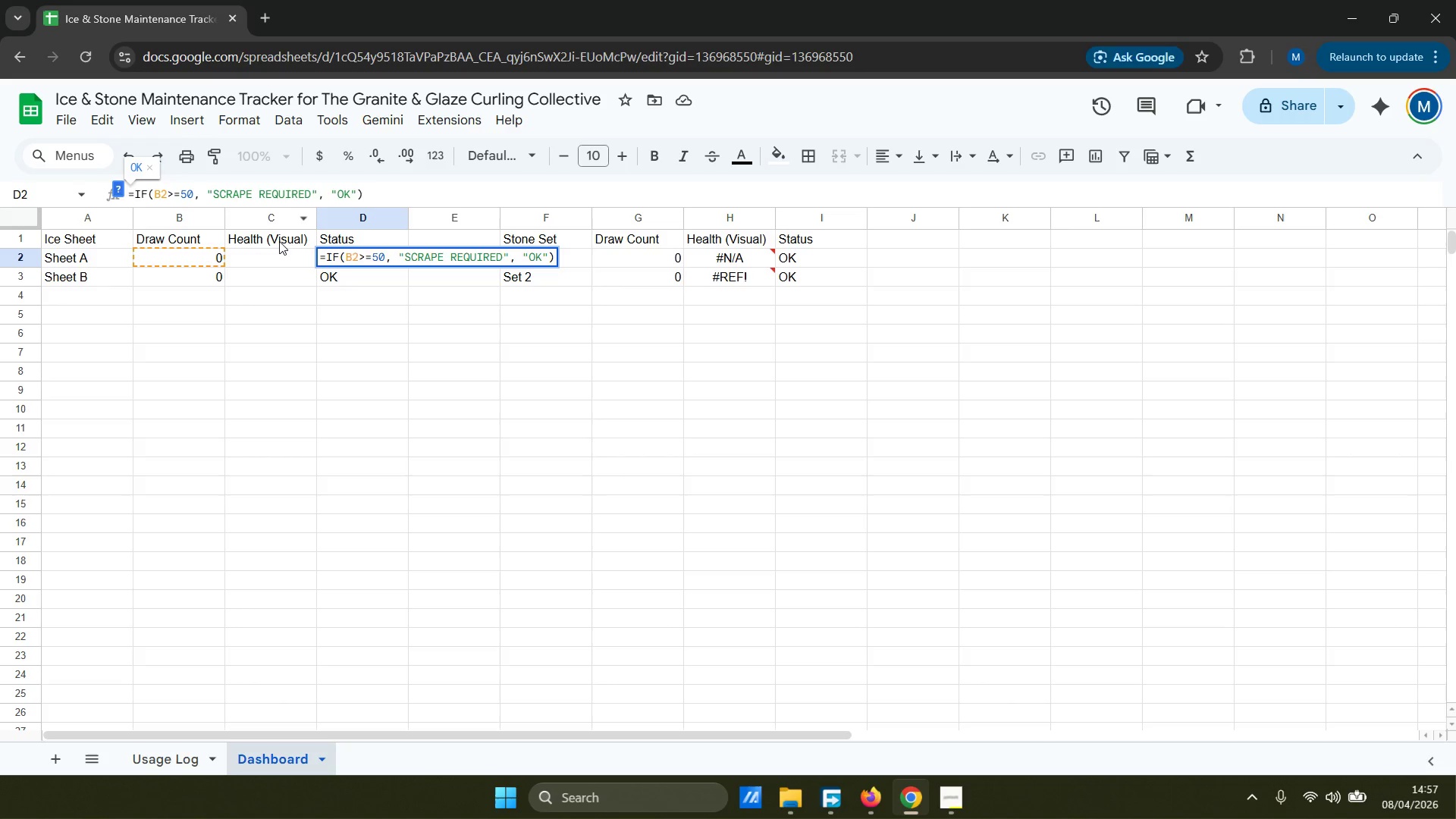 
left_click([583, 305])
 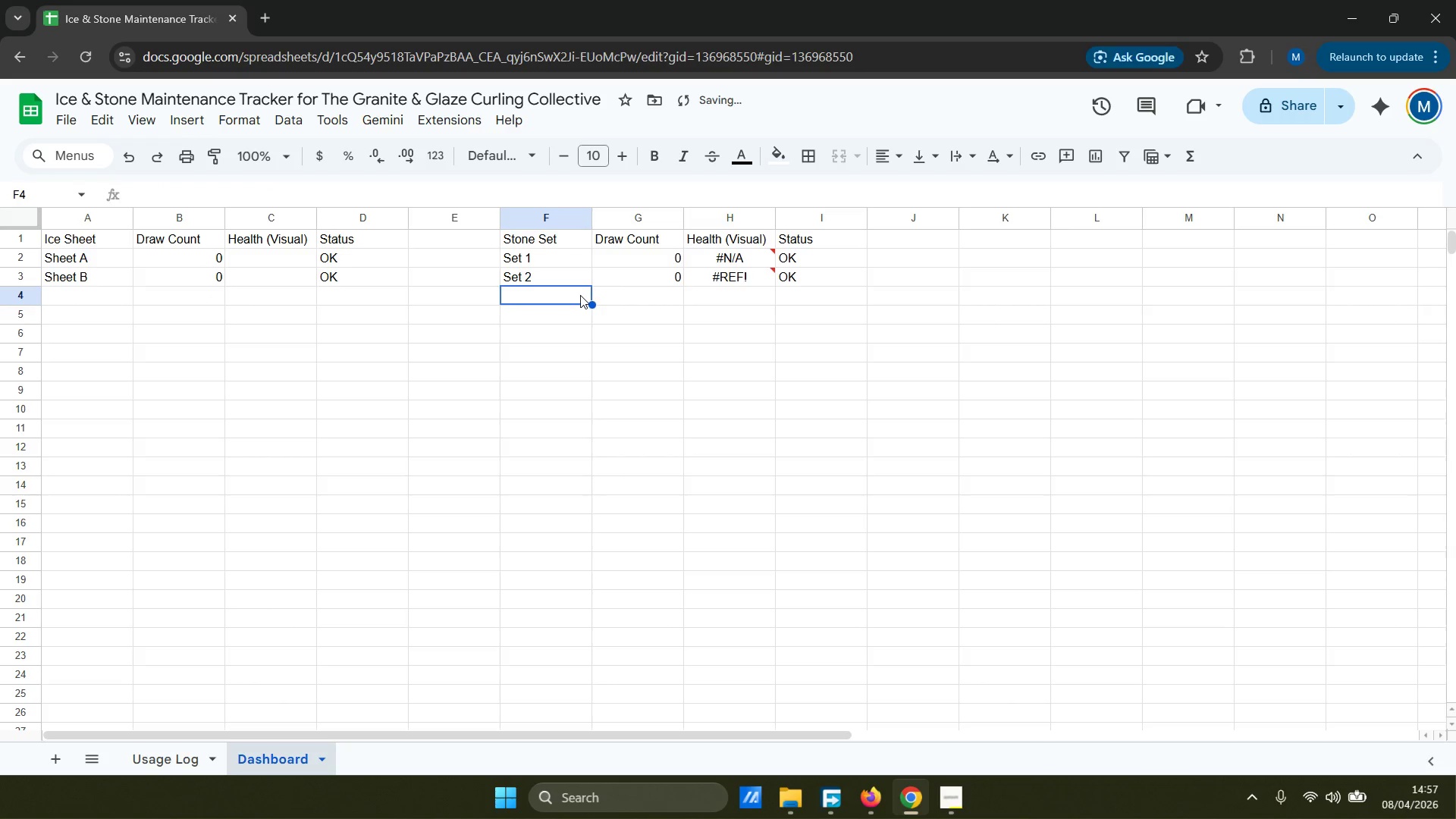 
type(Set)
 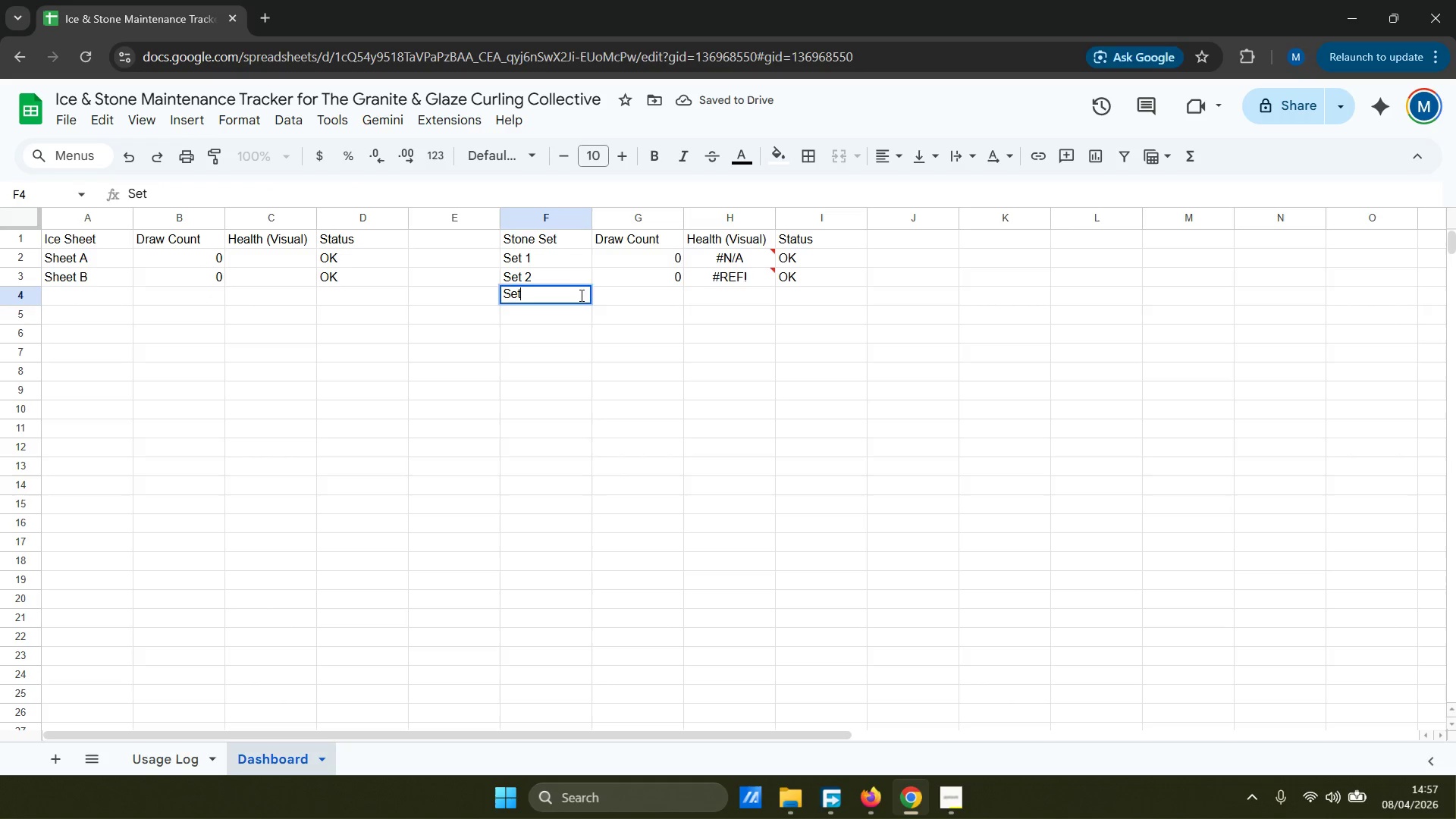 
key(Space)
 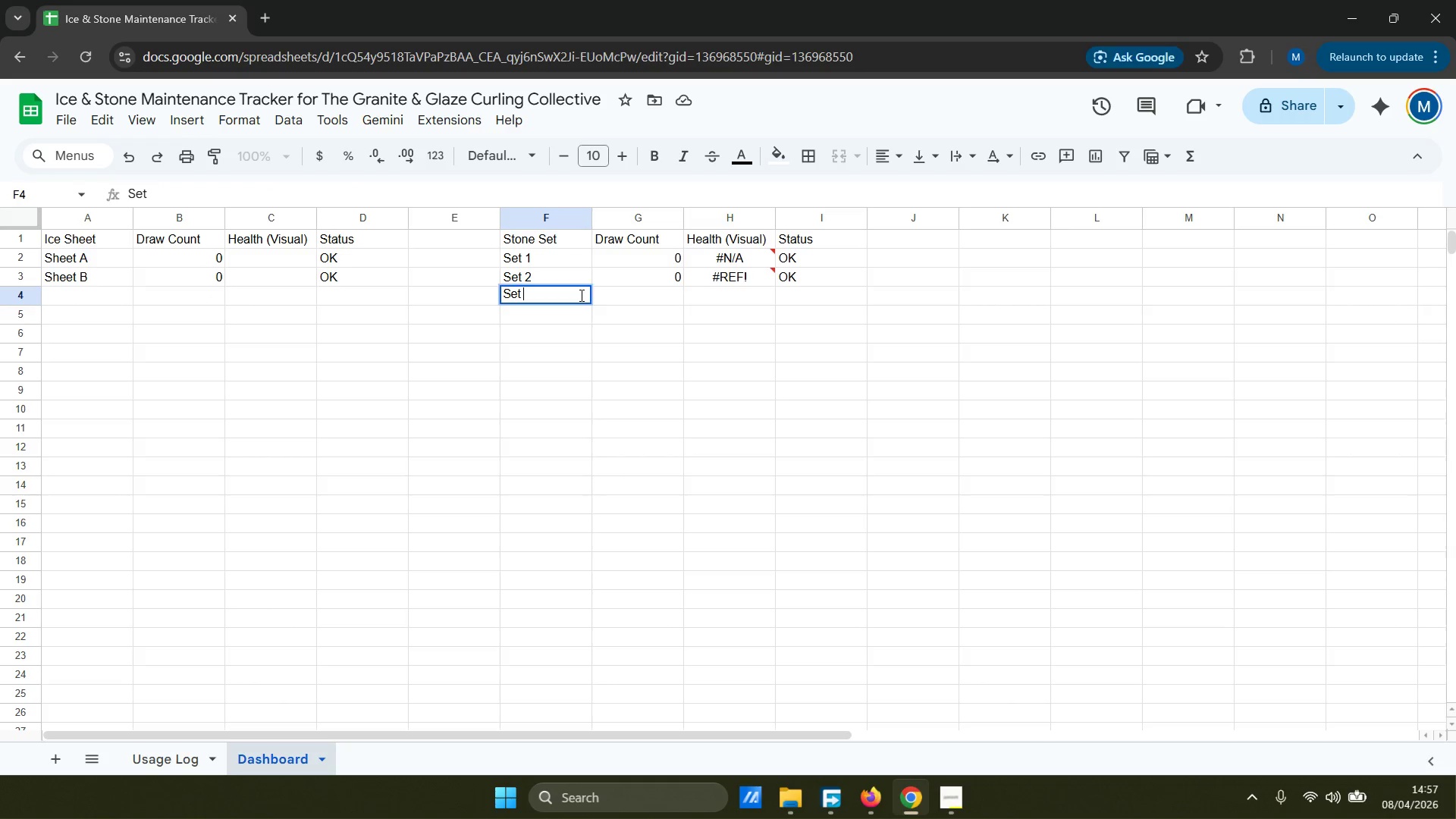 
key(3)
 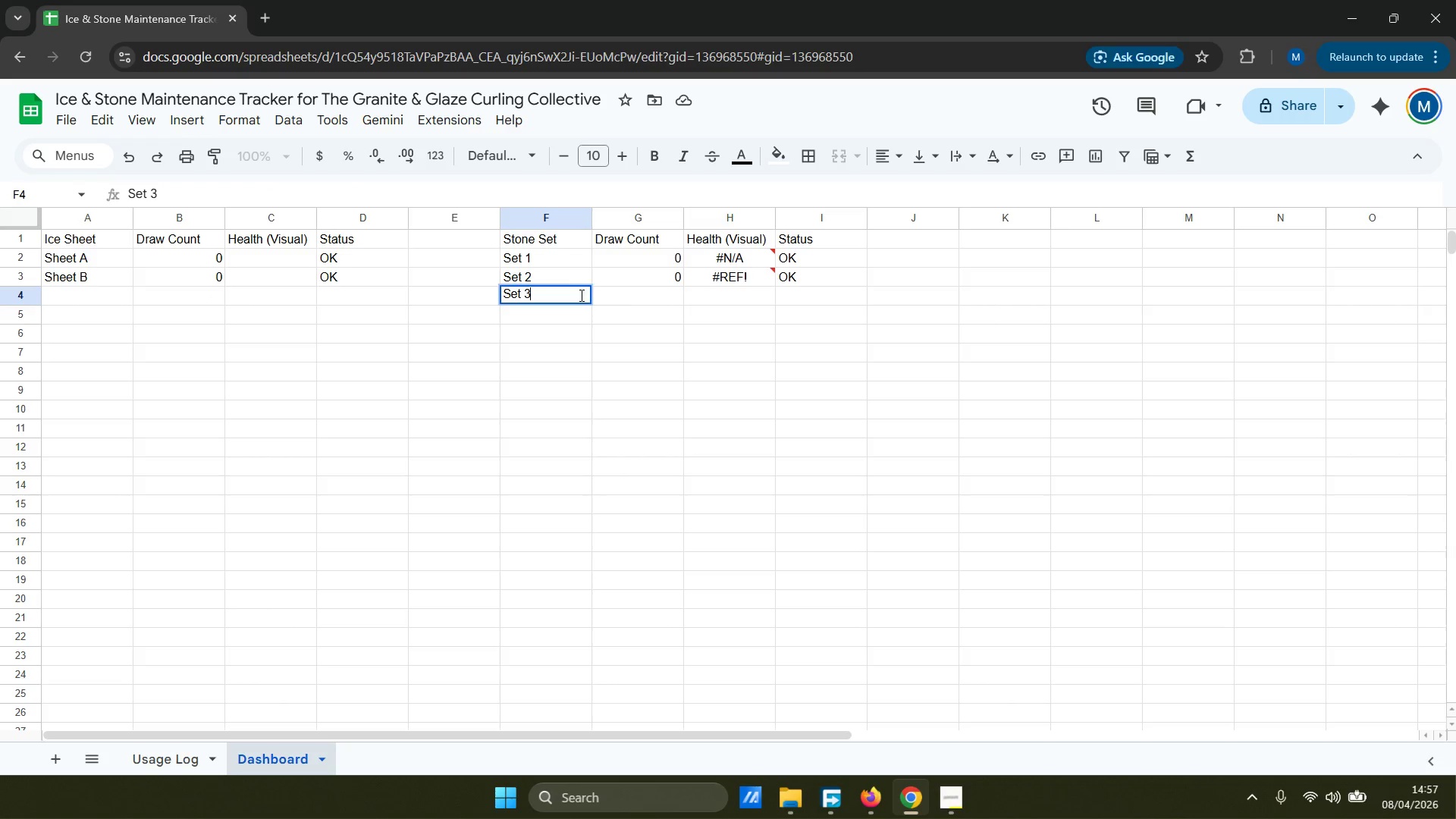 
key(Enter)
 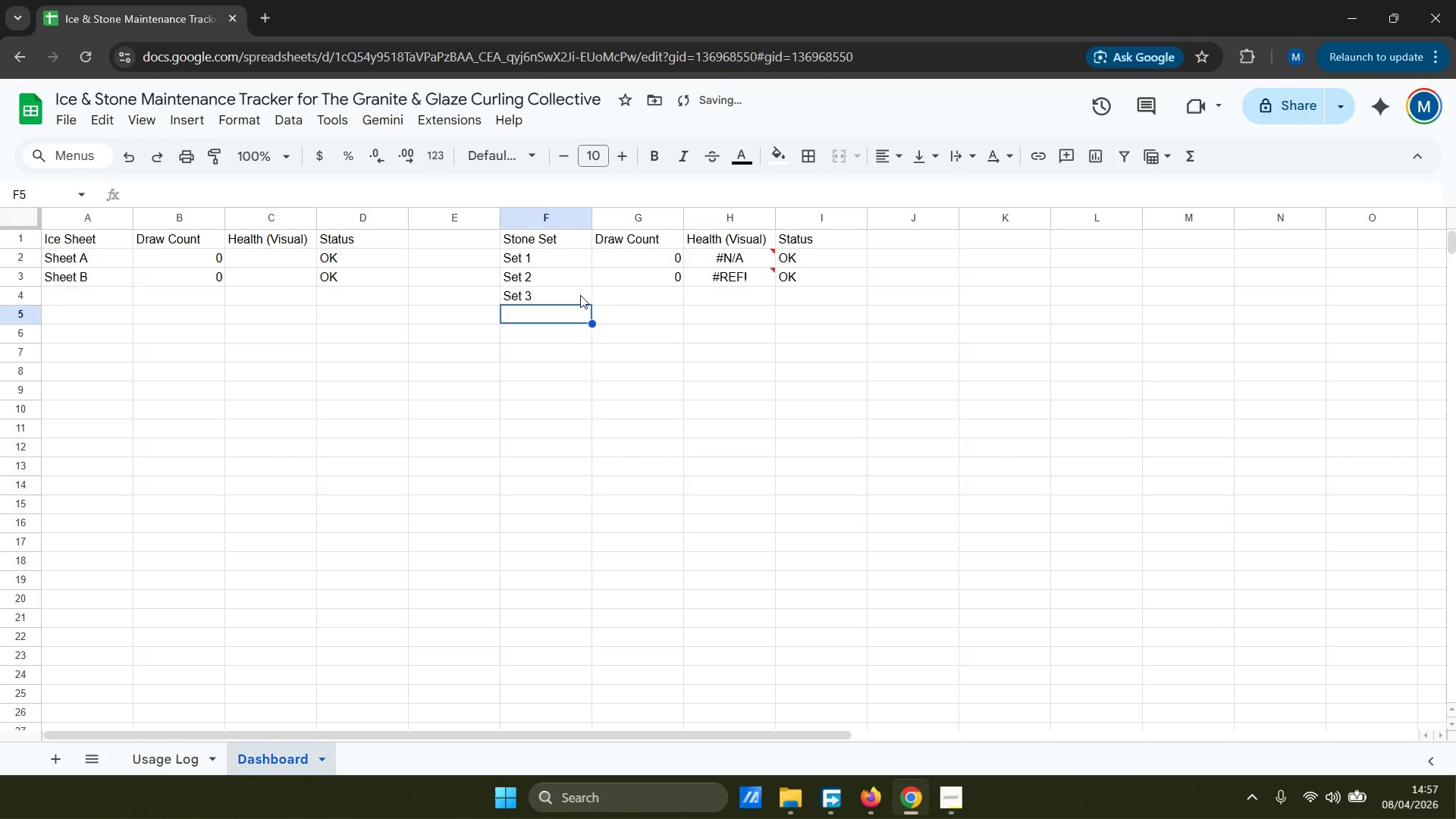 
type(Set 4)
 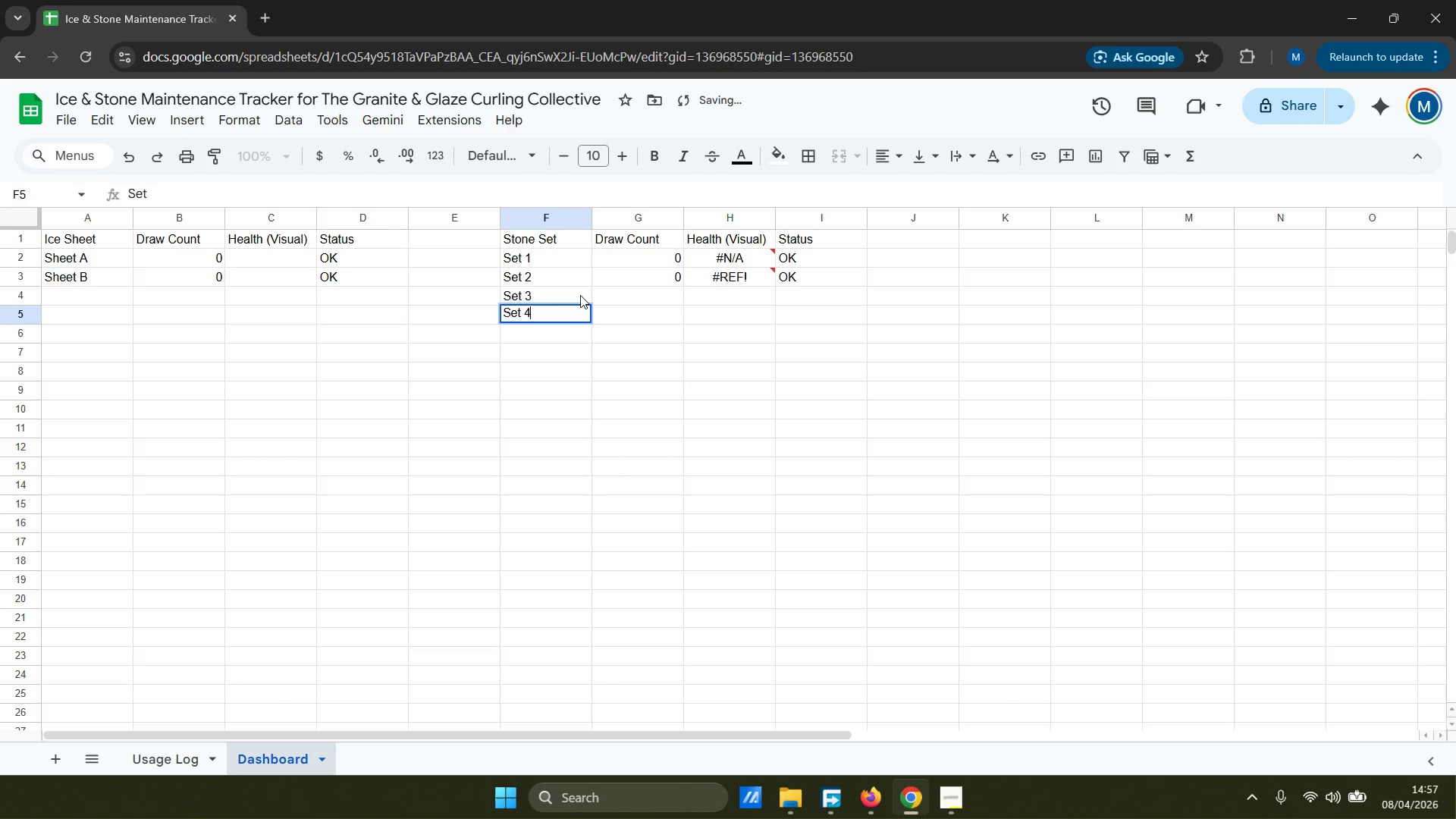 
key(Enter)
 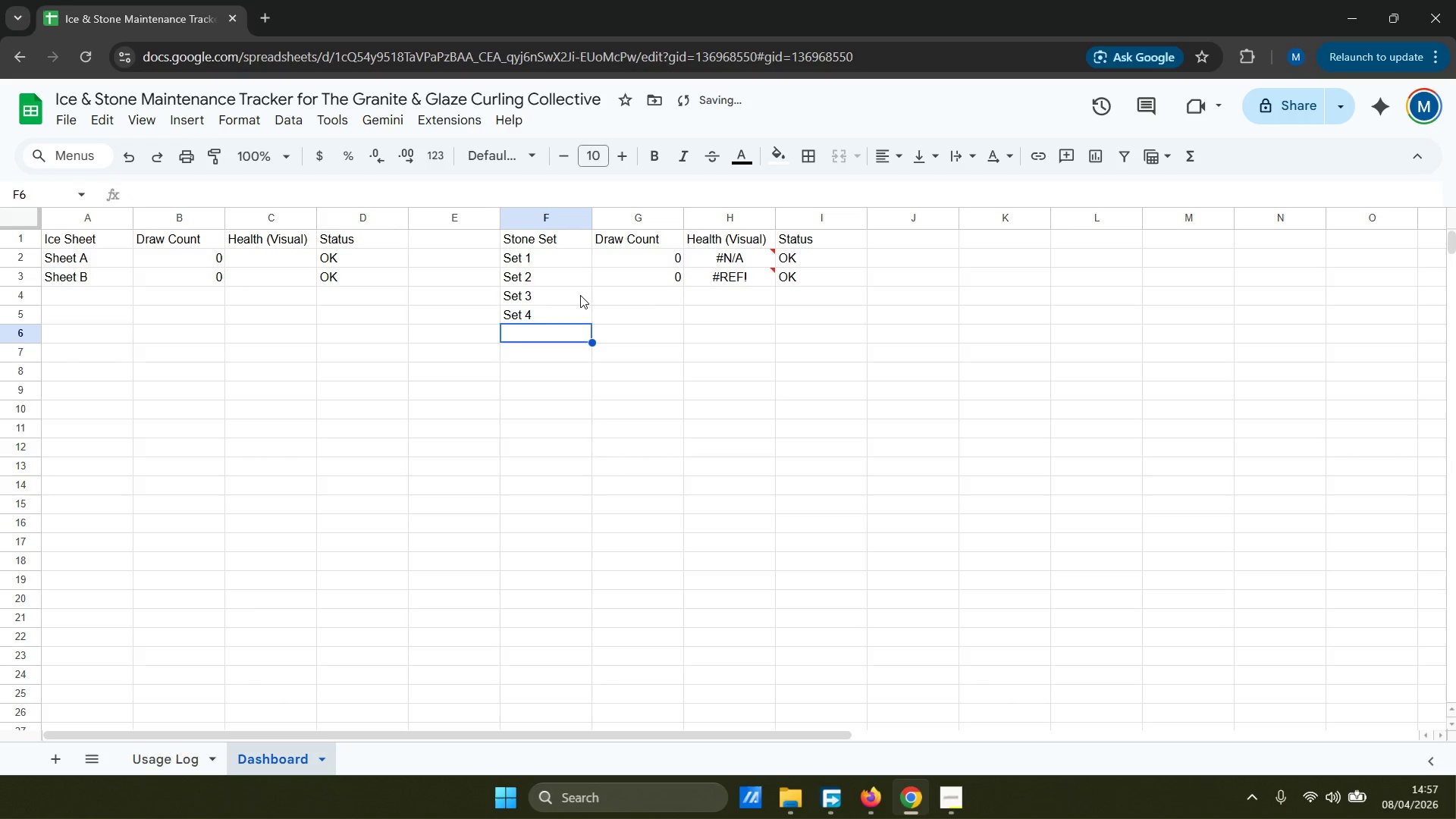 
type(Set 5)
 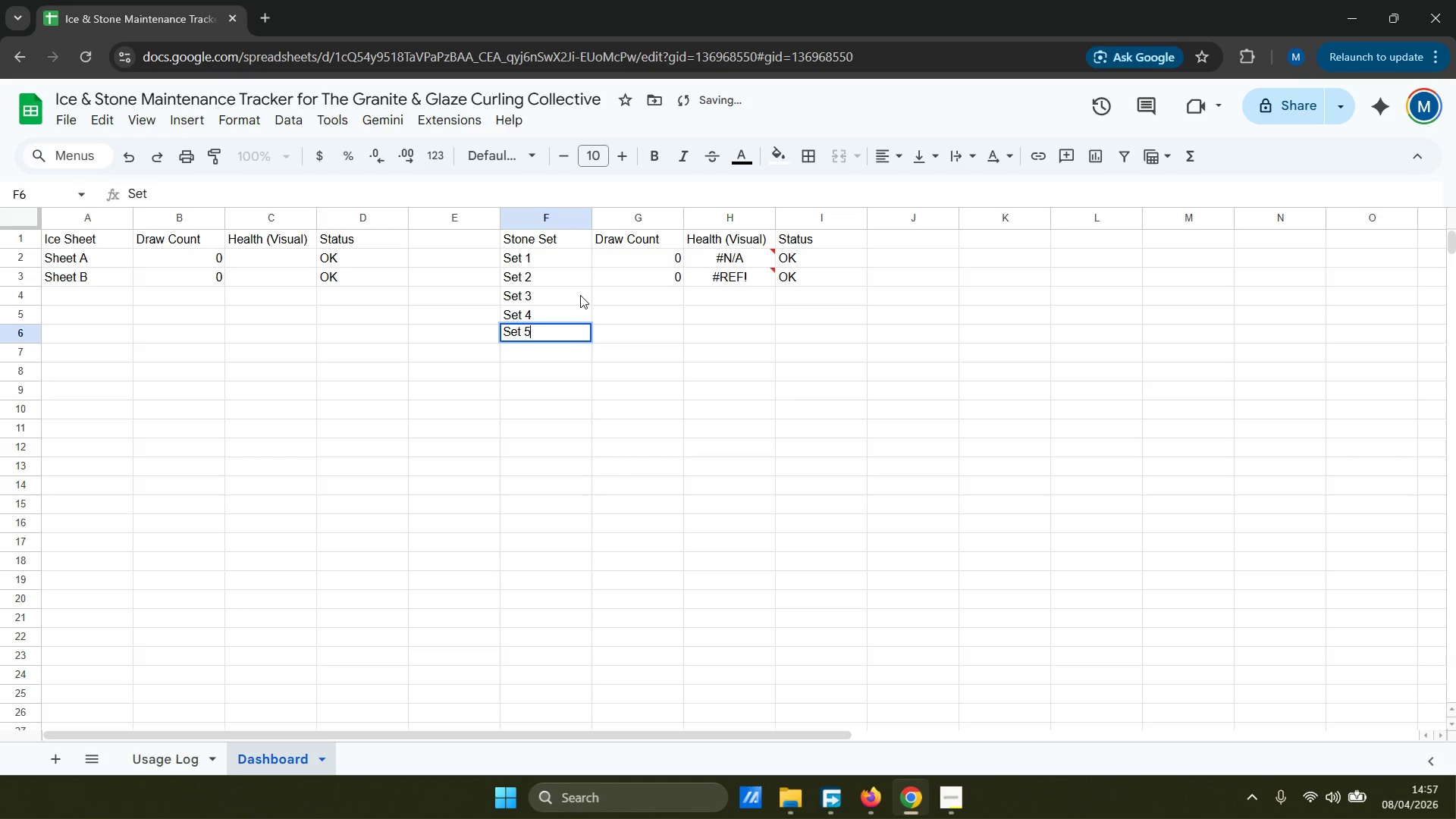 
key(Enter)
 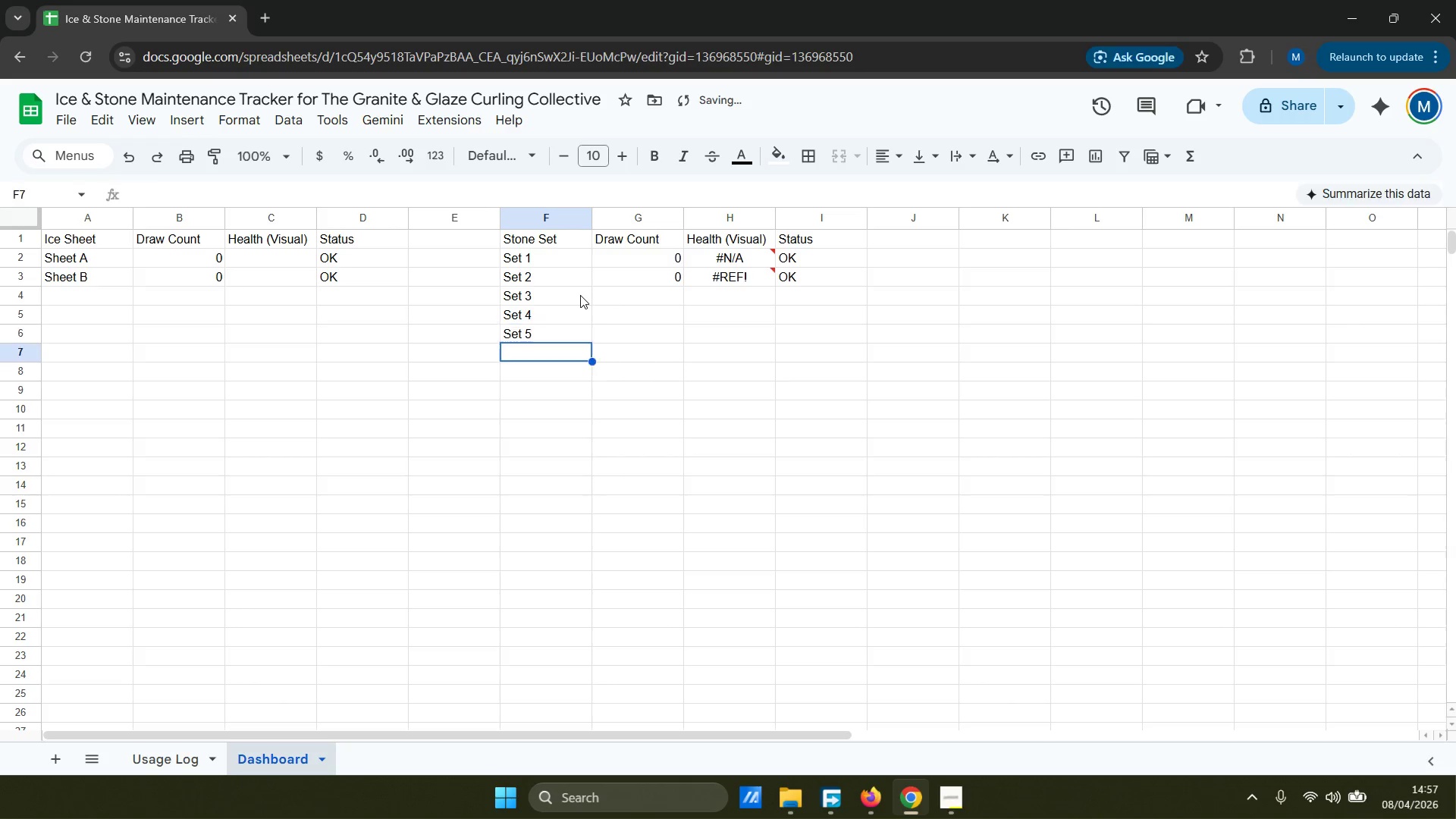 
type(Set 6)
 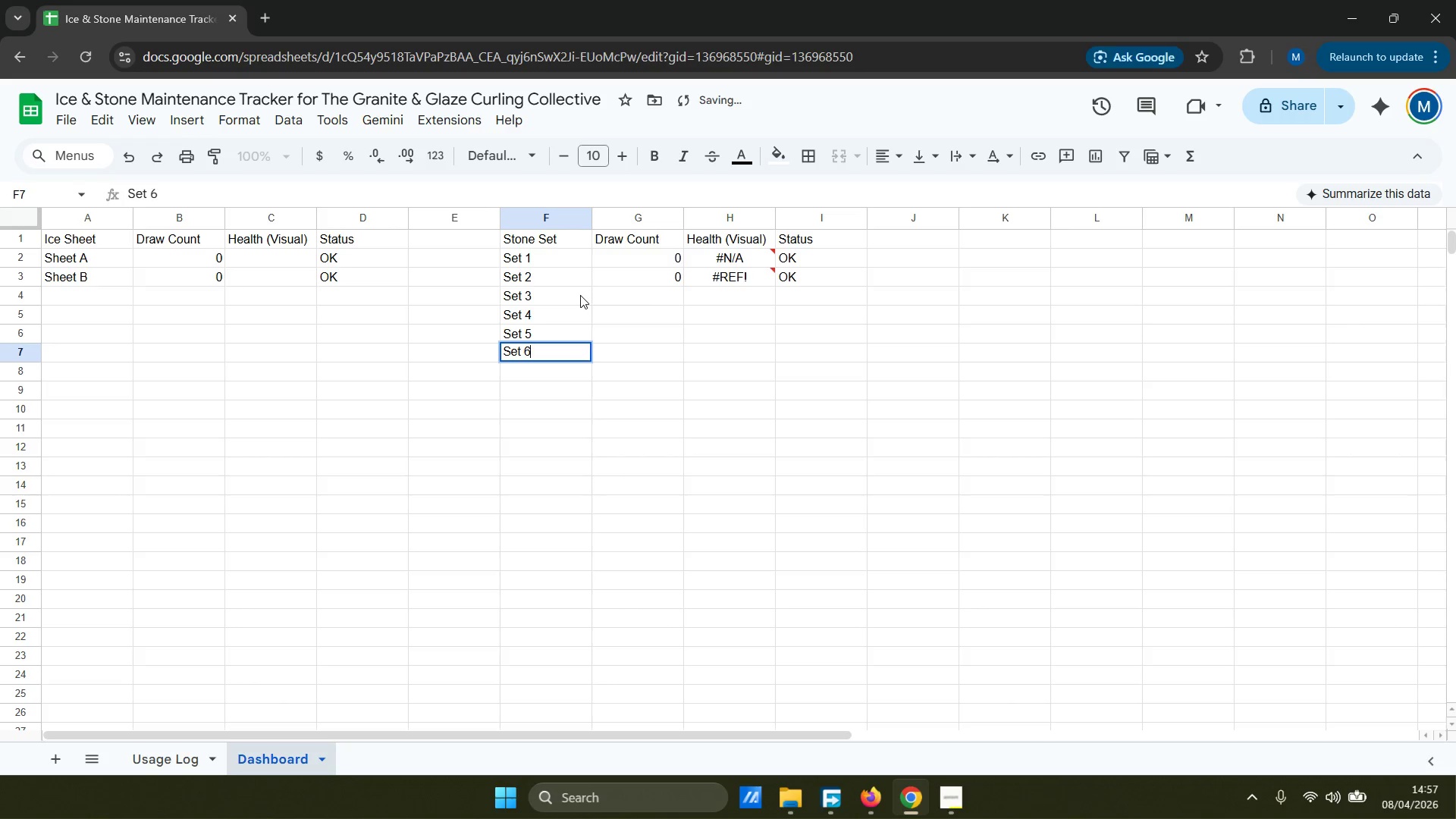 
key(Enter)
 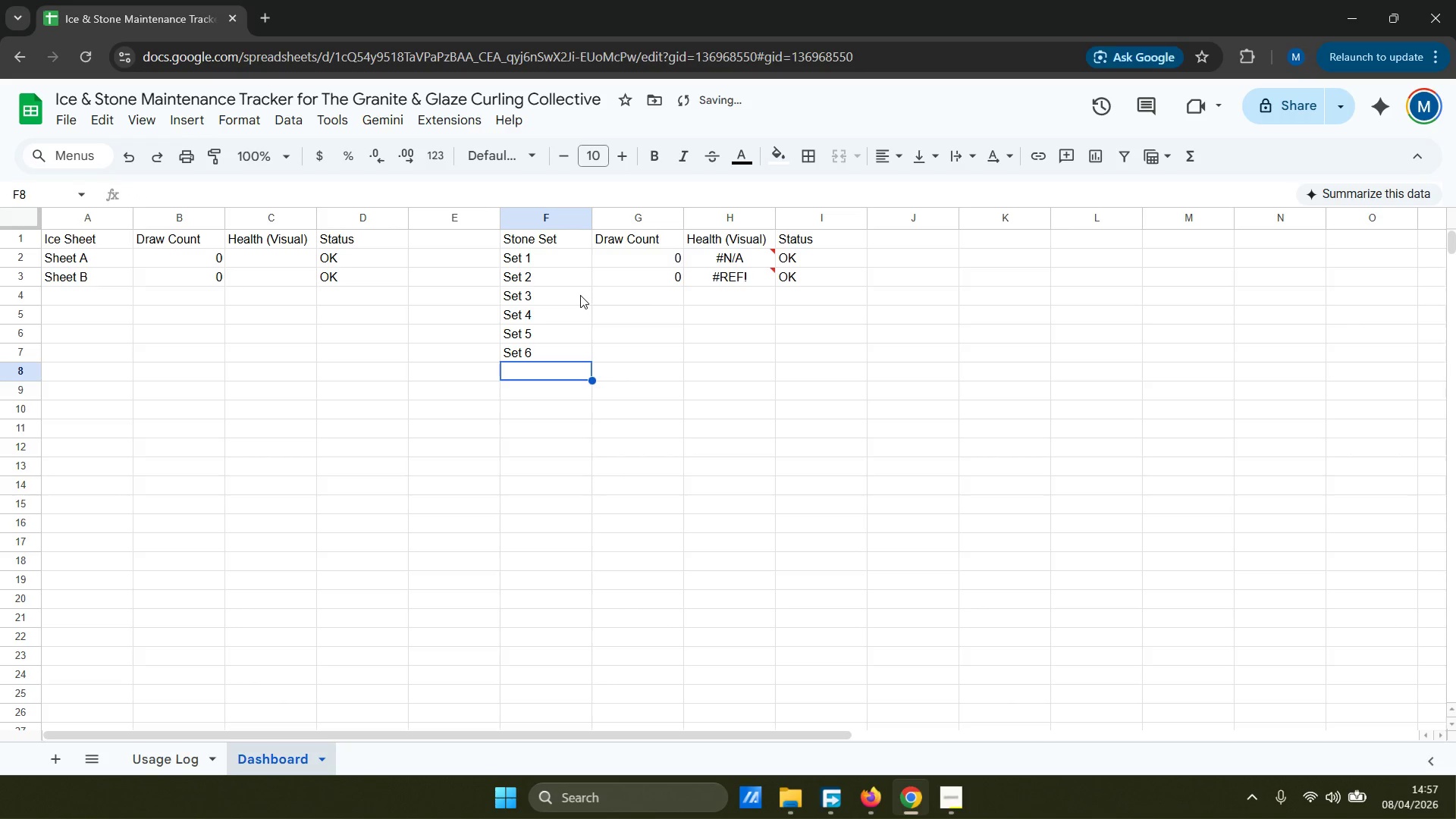 
type(Set 7)
 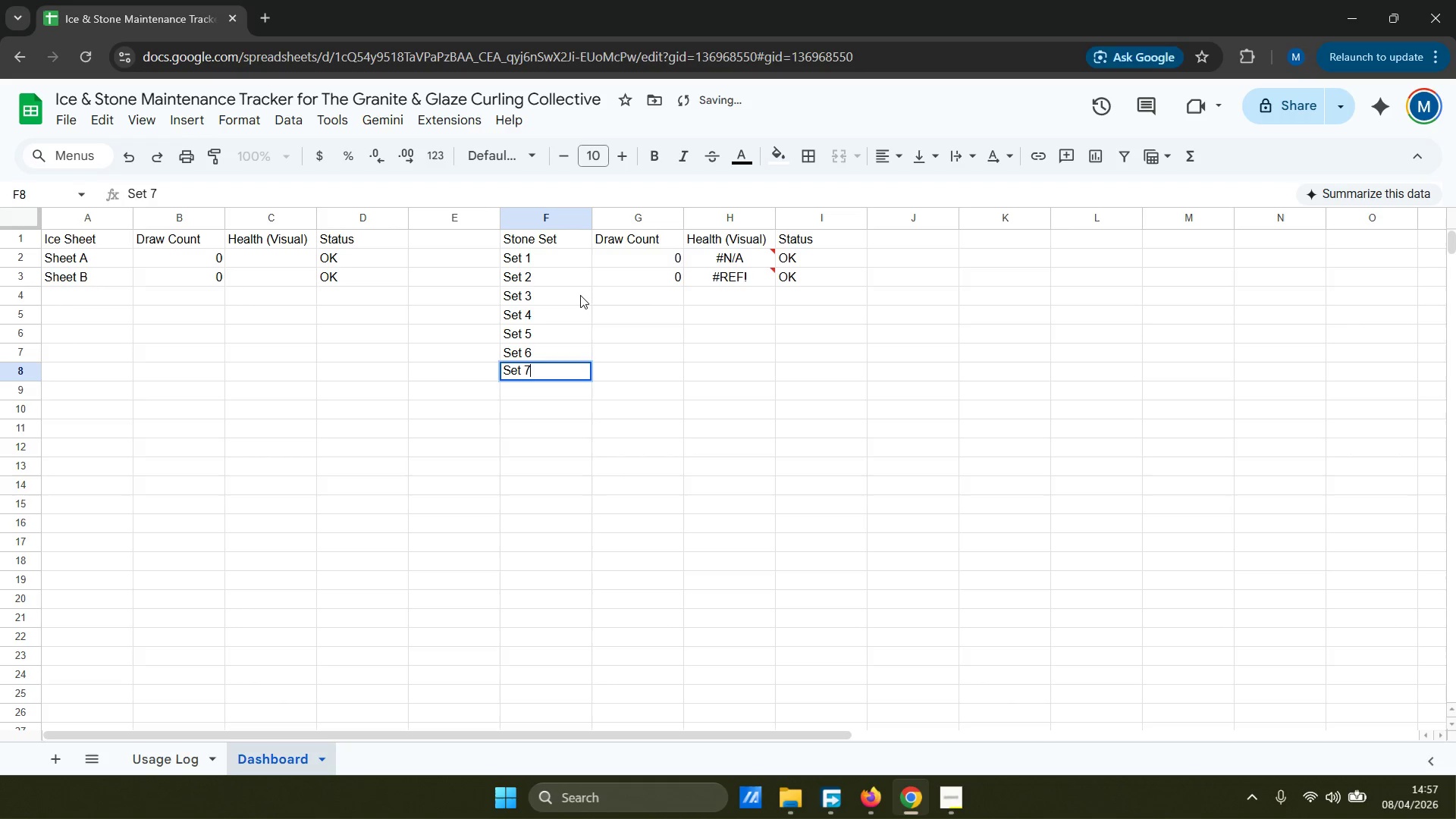 
key(Enter)
 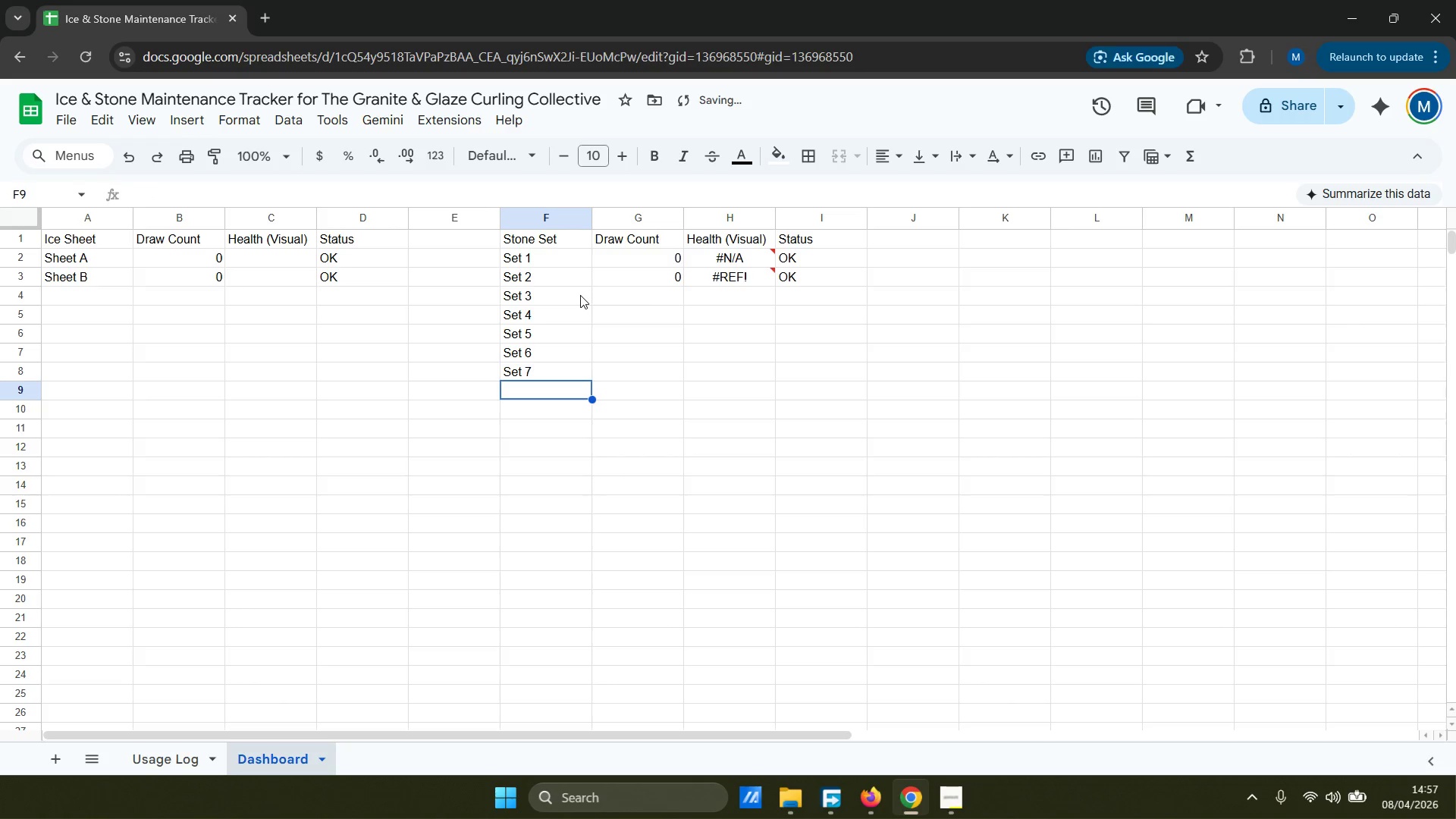 
type(Set 8)
 